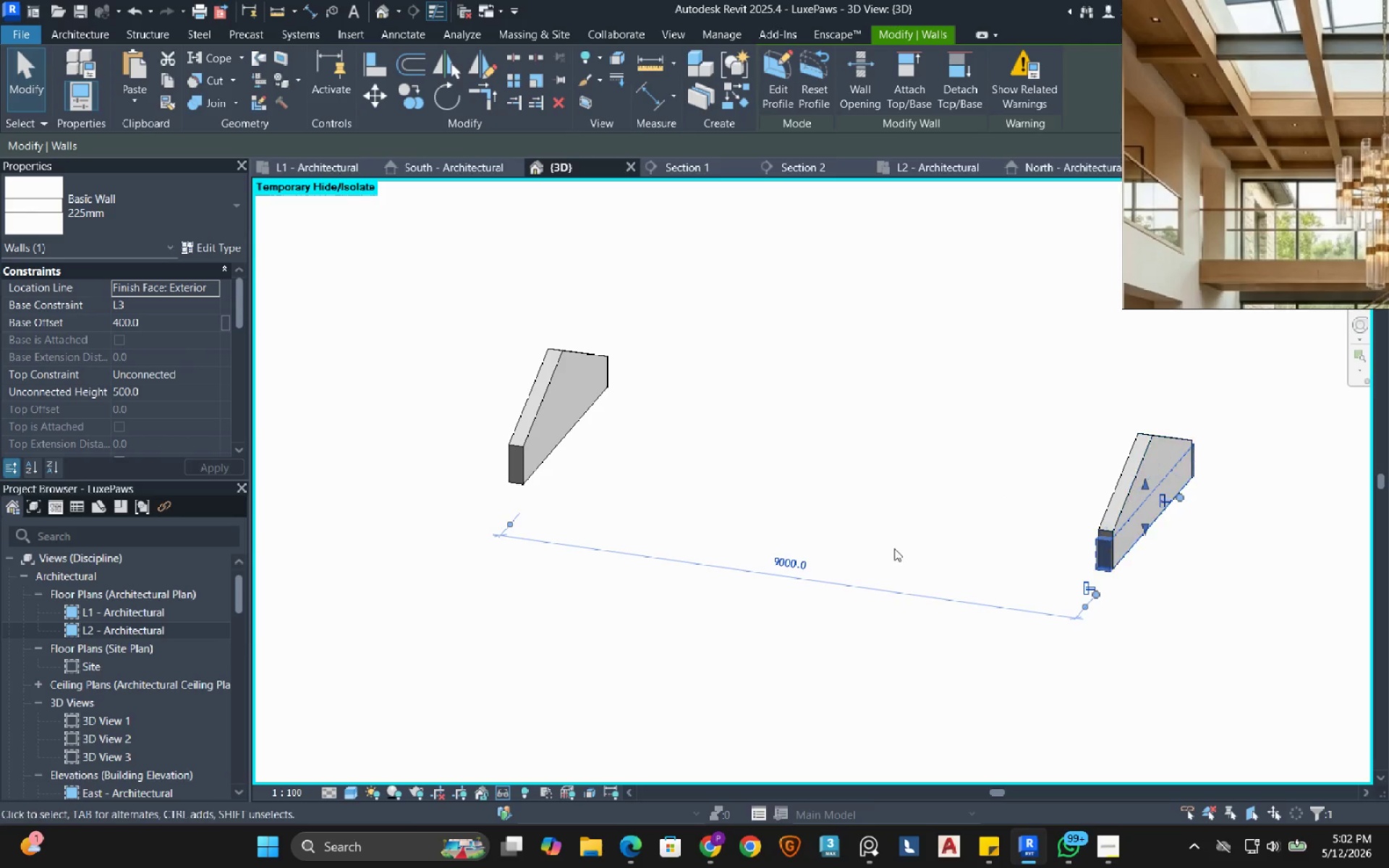 
left_click([504, 788])
 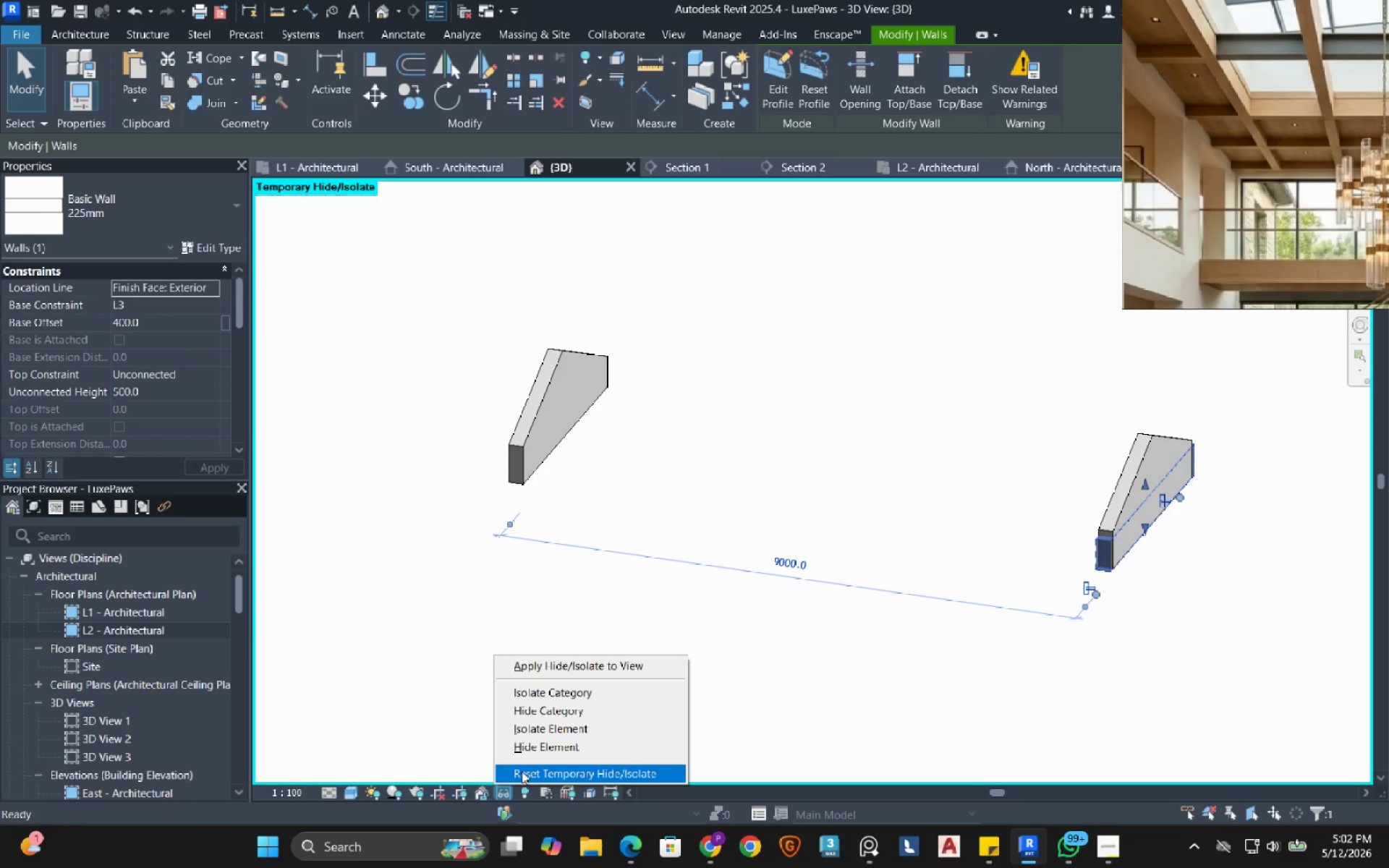 
left_click([522, 770])
 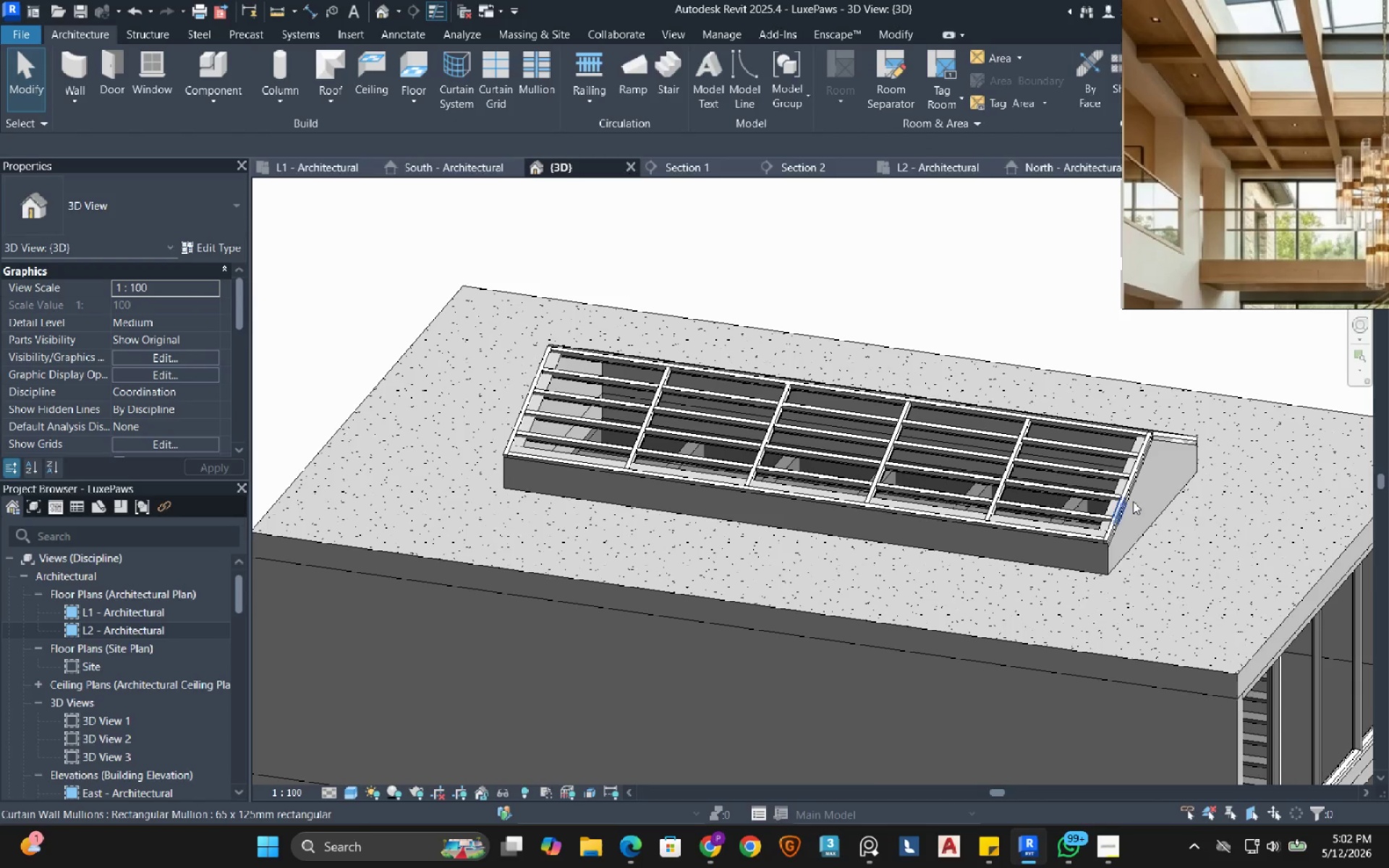 
scroll: coordinate [1186, 490], scroll_direction: up, amount: 7.0
 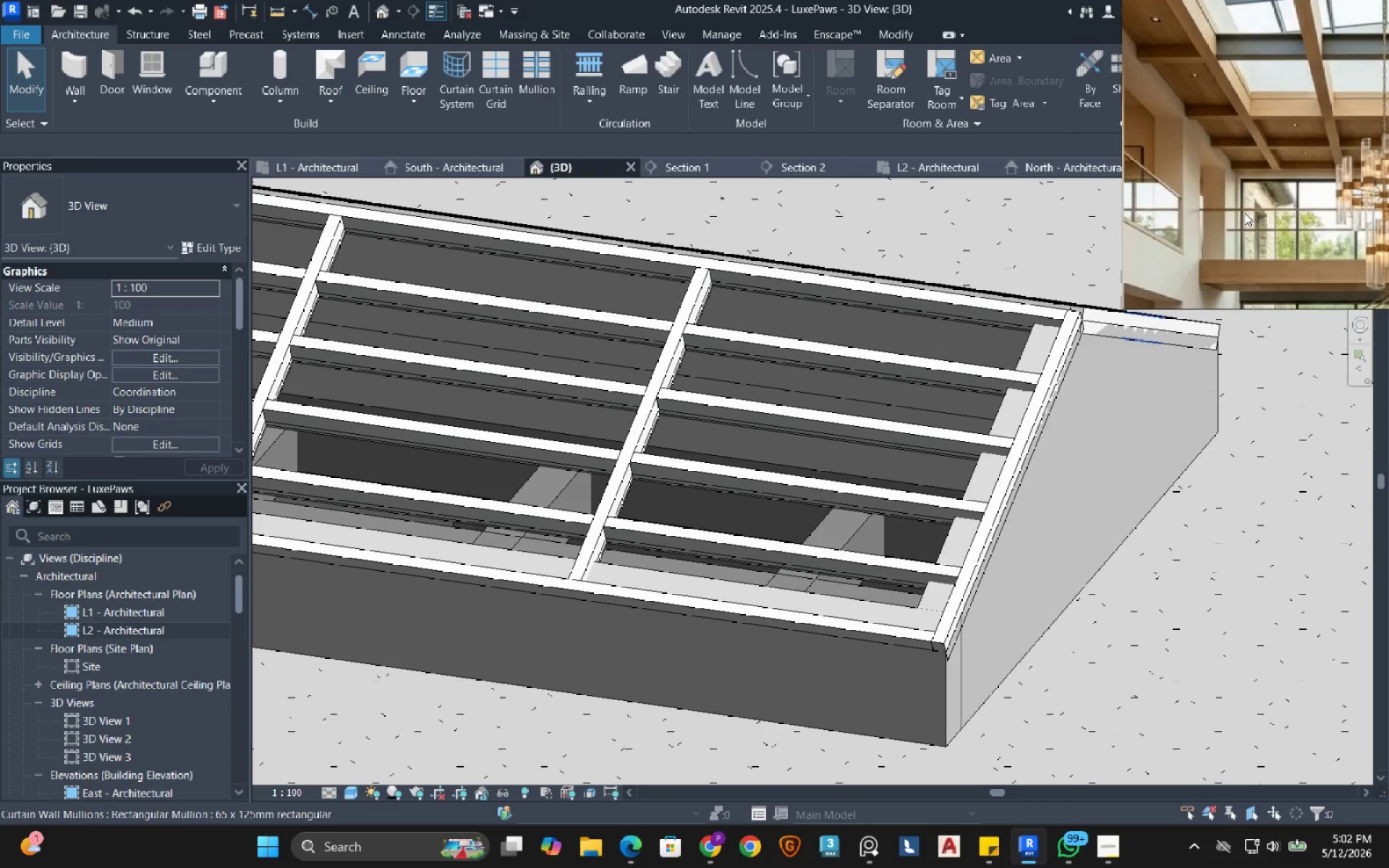 
wait(6.6)
 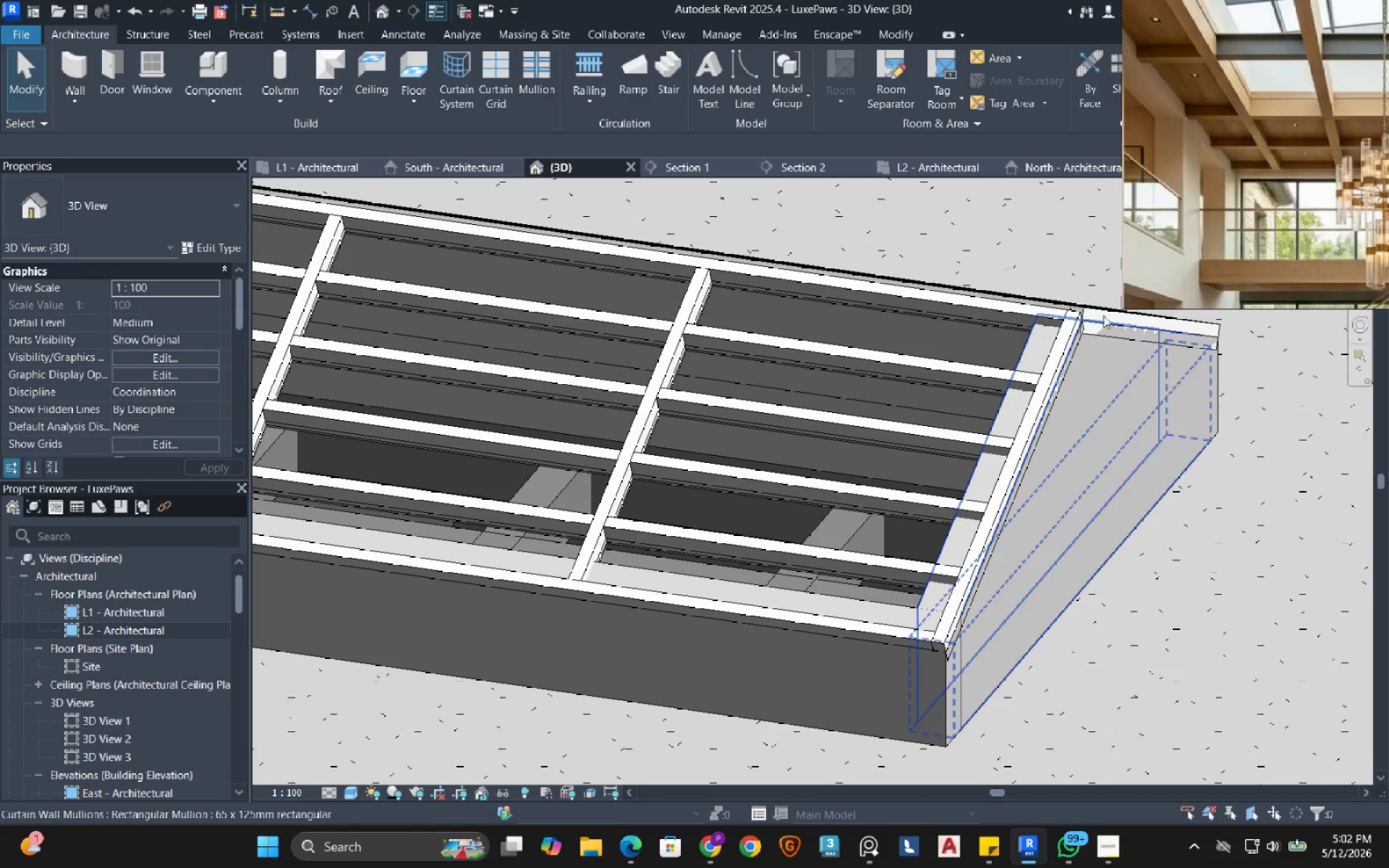 
left_click([1310, 227])
 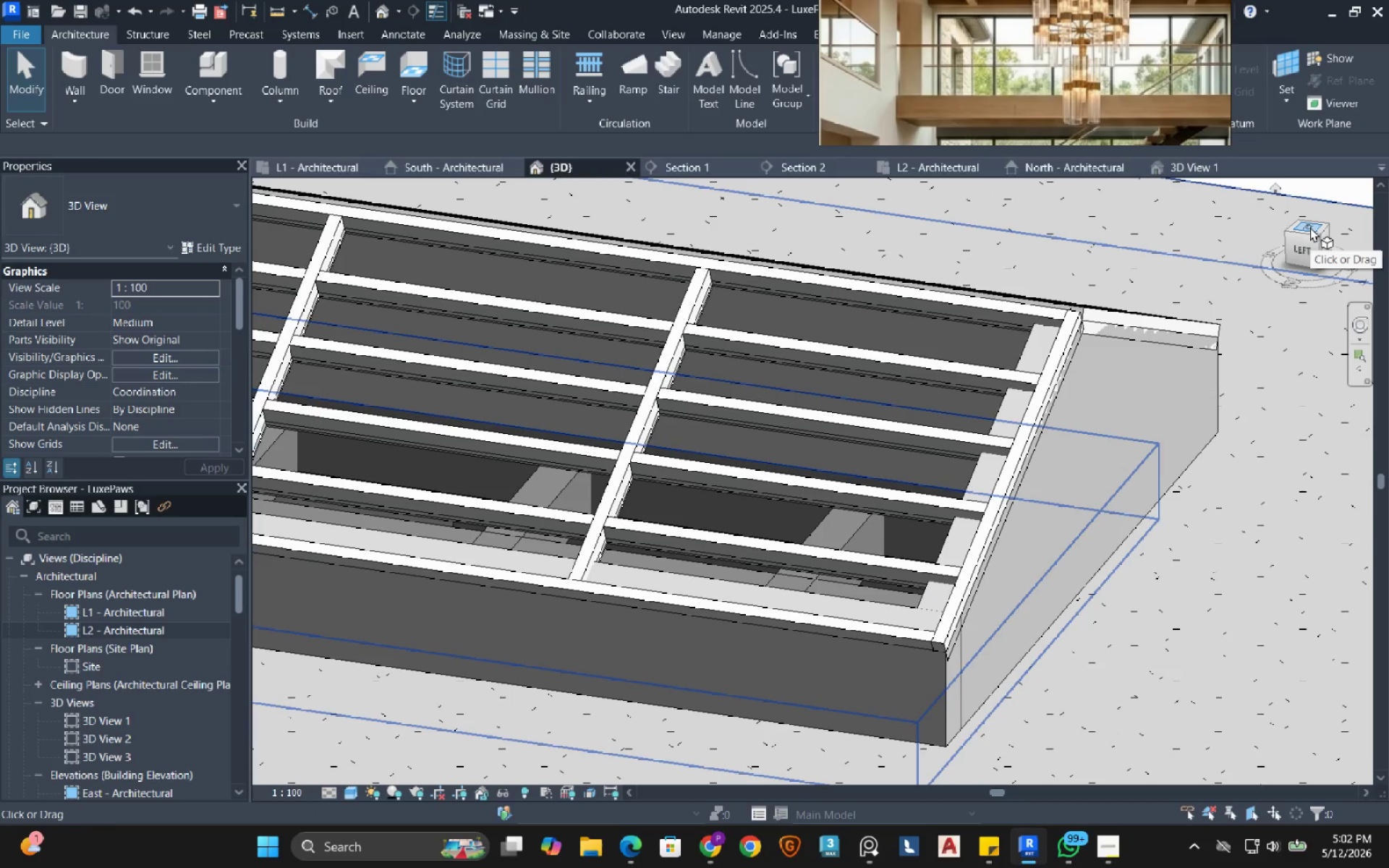 
wait(5.08)
 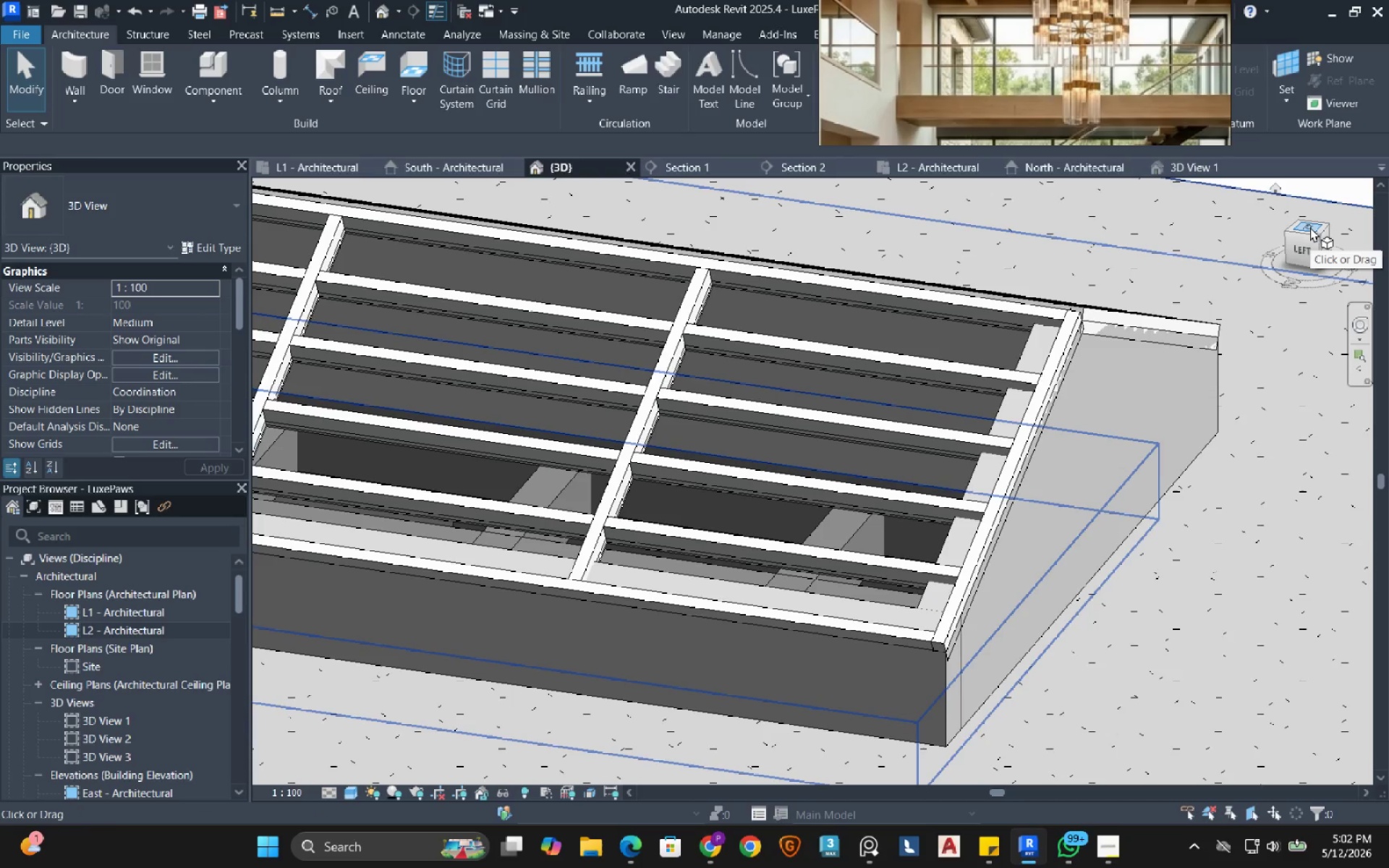 
mouse_move([1308, 230])
 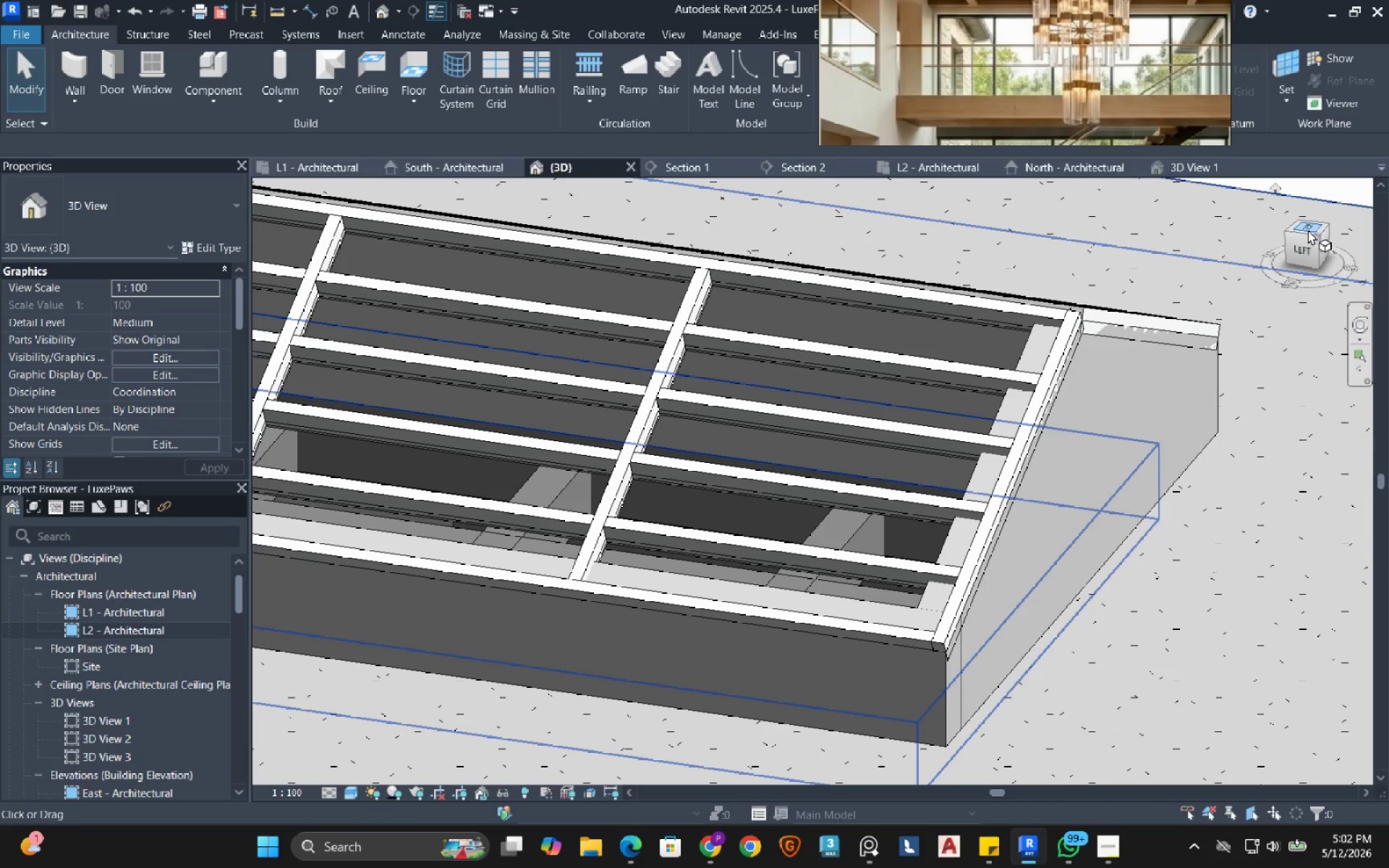 
left_click([1308, 230])
 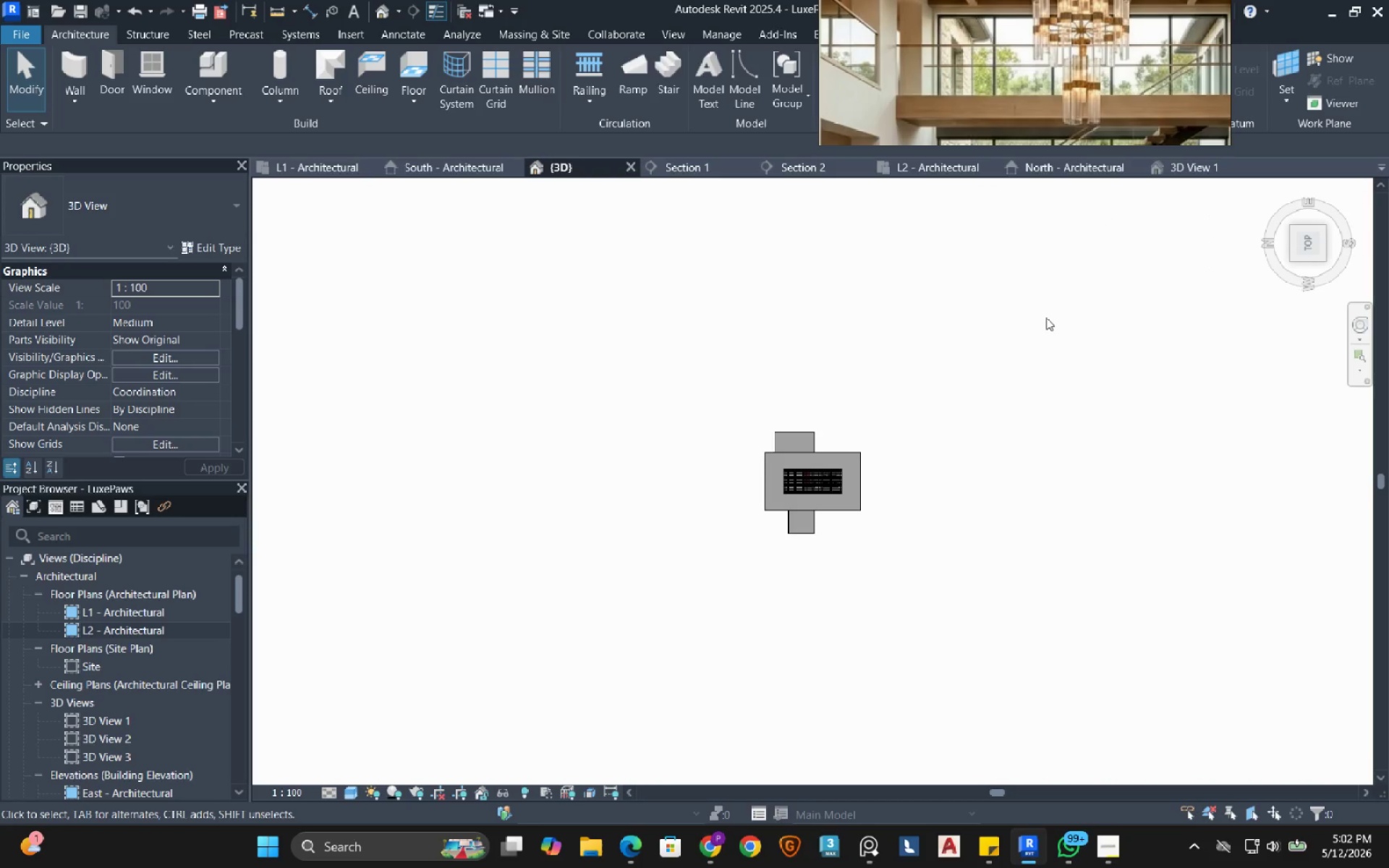 
scroll: coordinate [993, 466], scroll_direction: up, amount: 20.0
 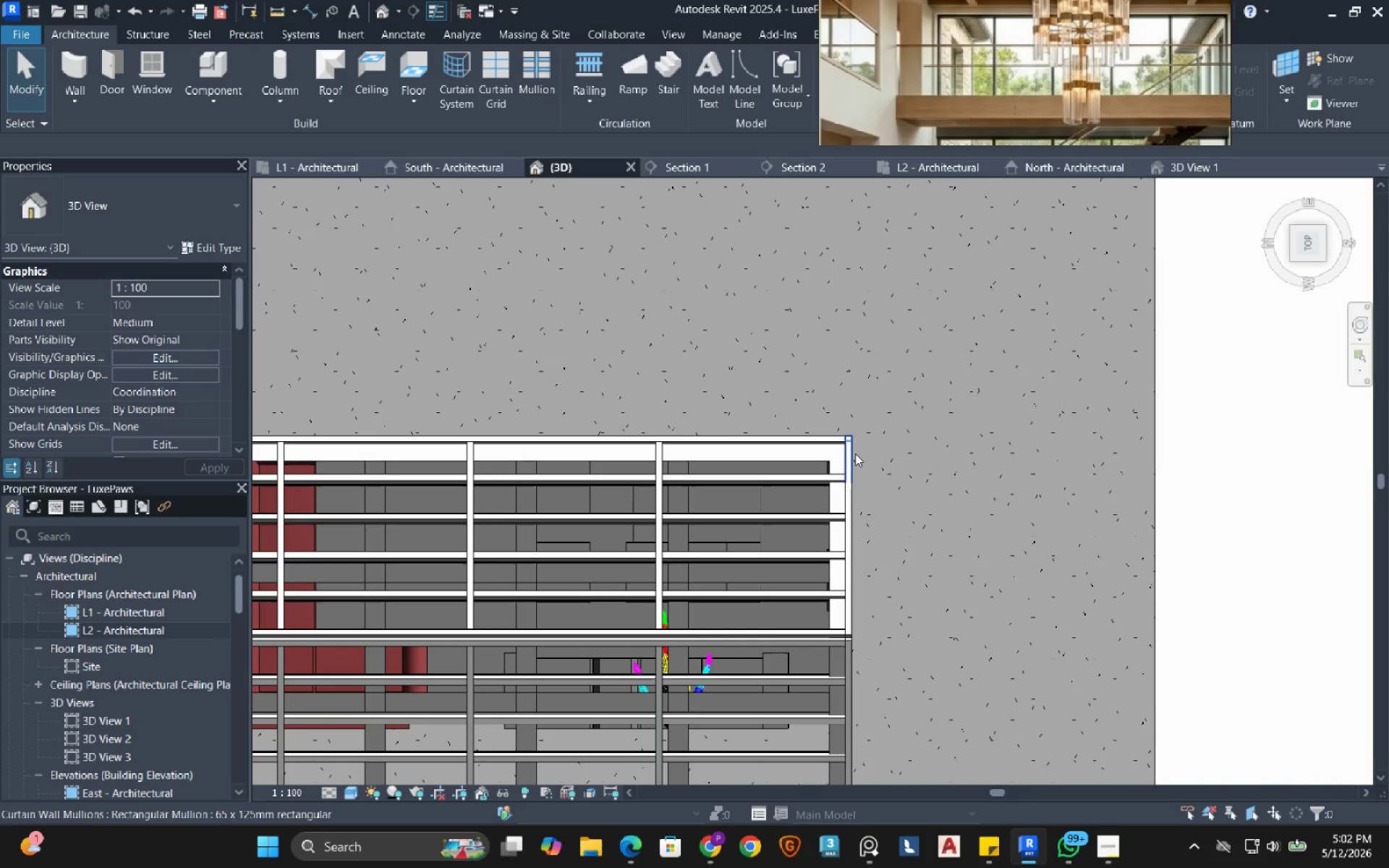 
key(Tab)
 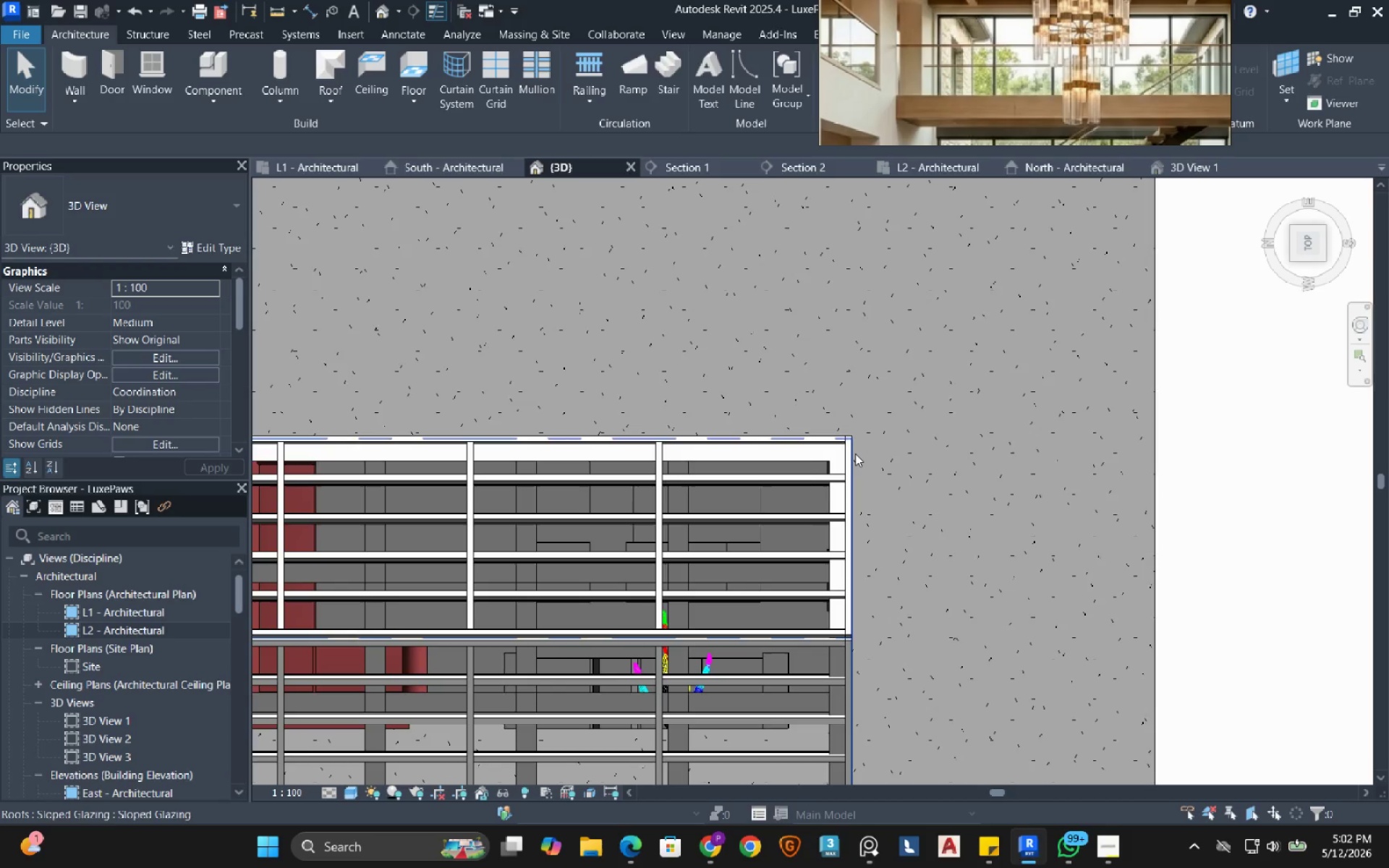 
key(Tab)
 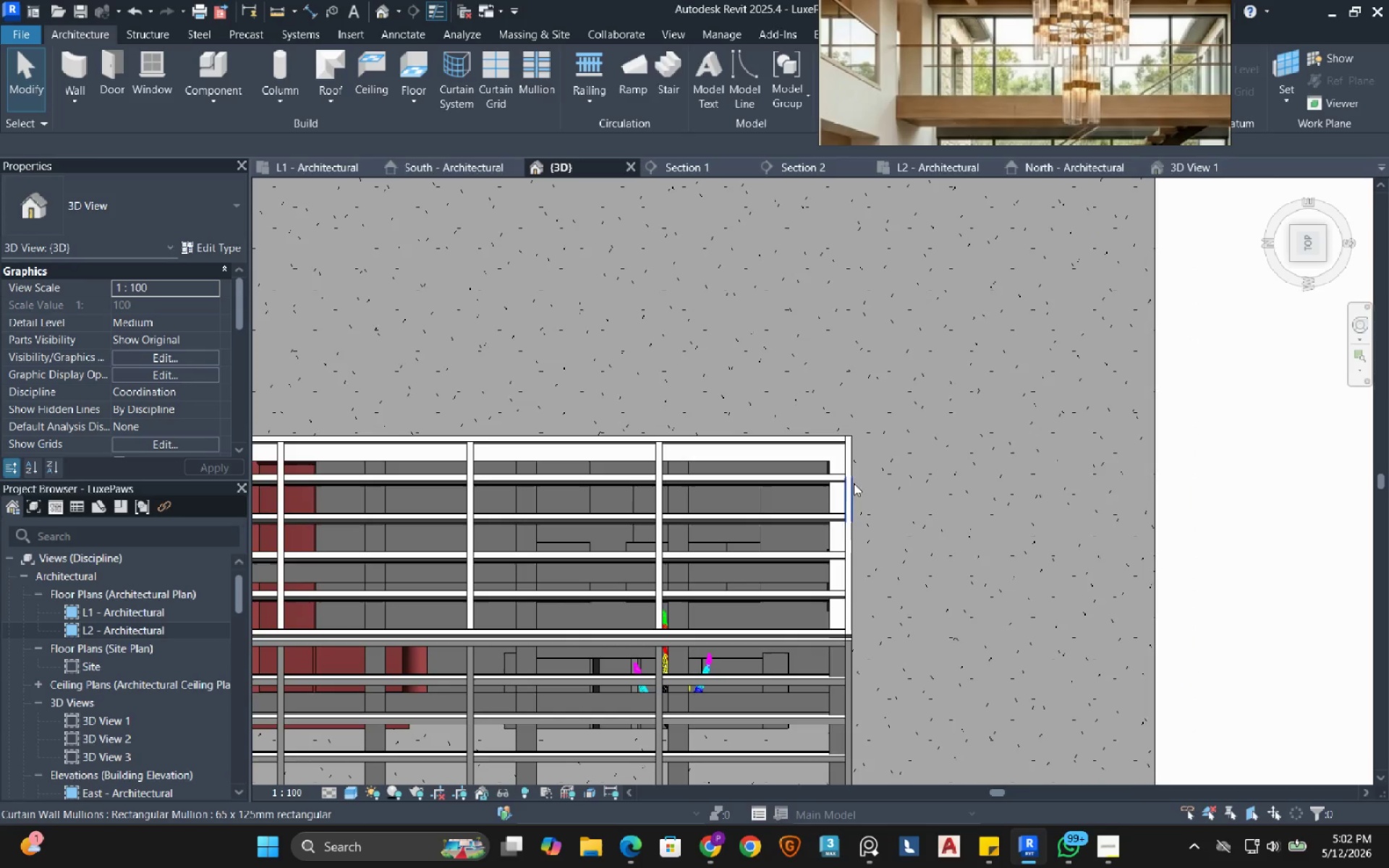 
key(Tab)
 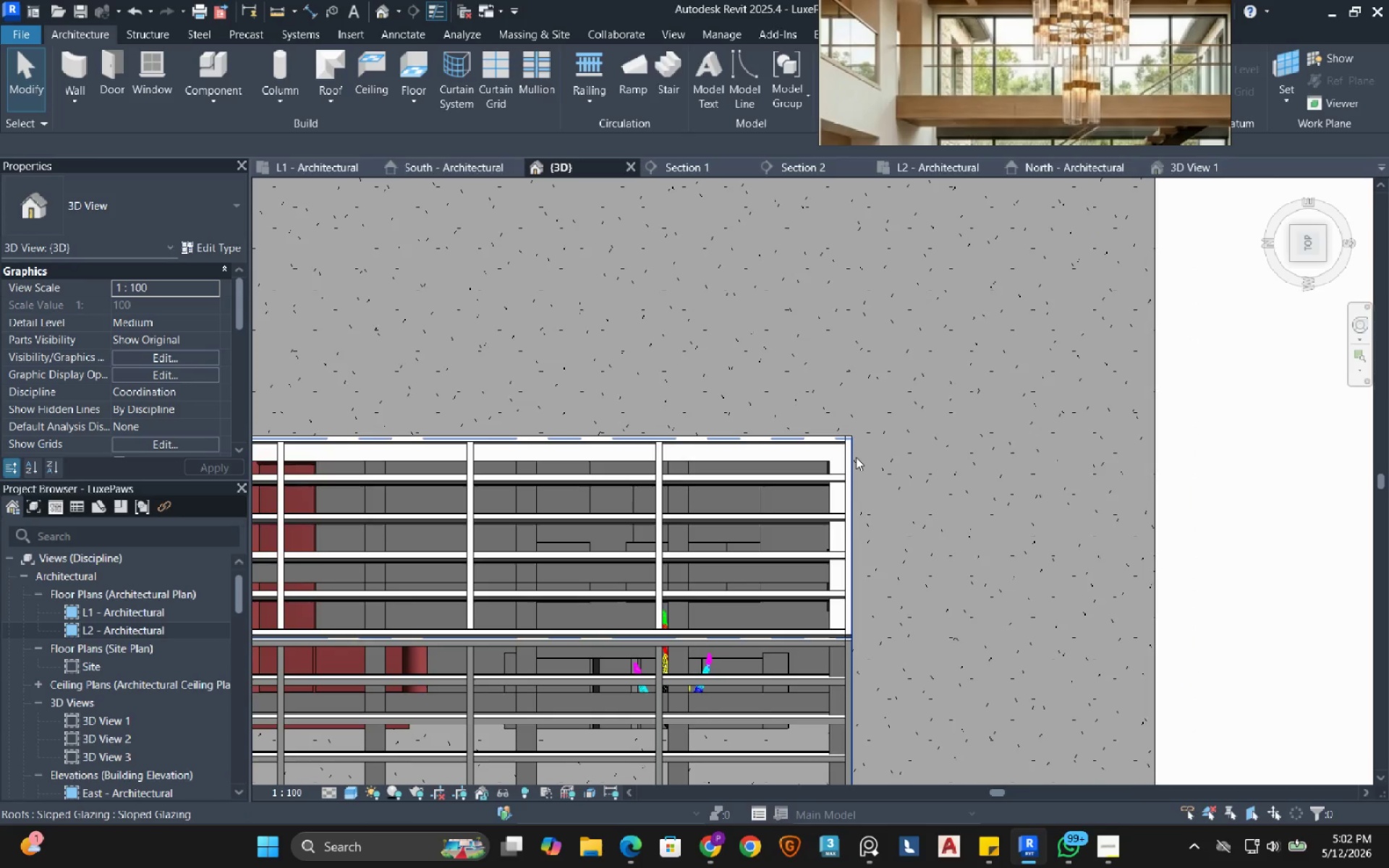 
left_click([856, 457])
 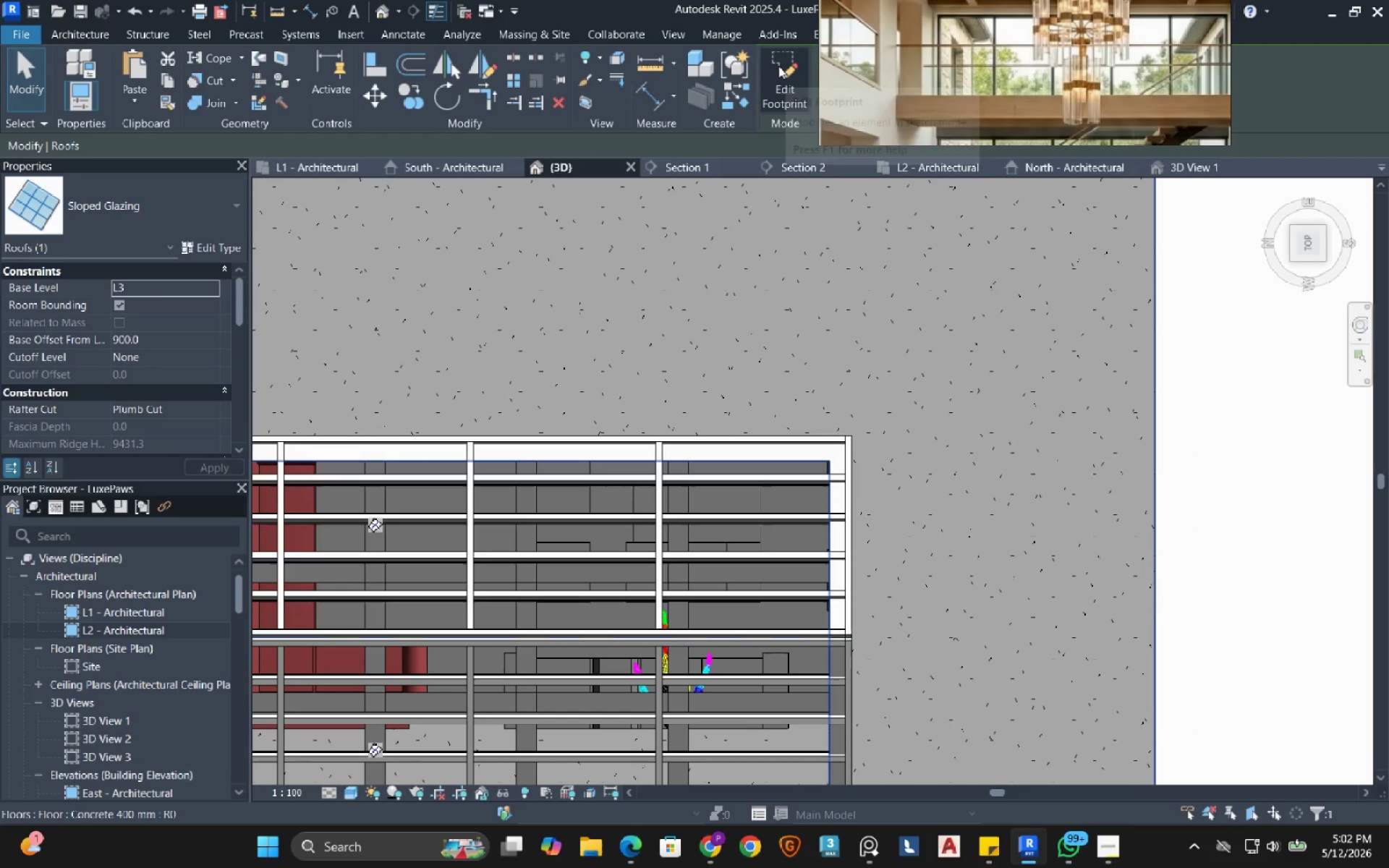 
left_click([778, 66])
 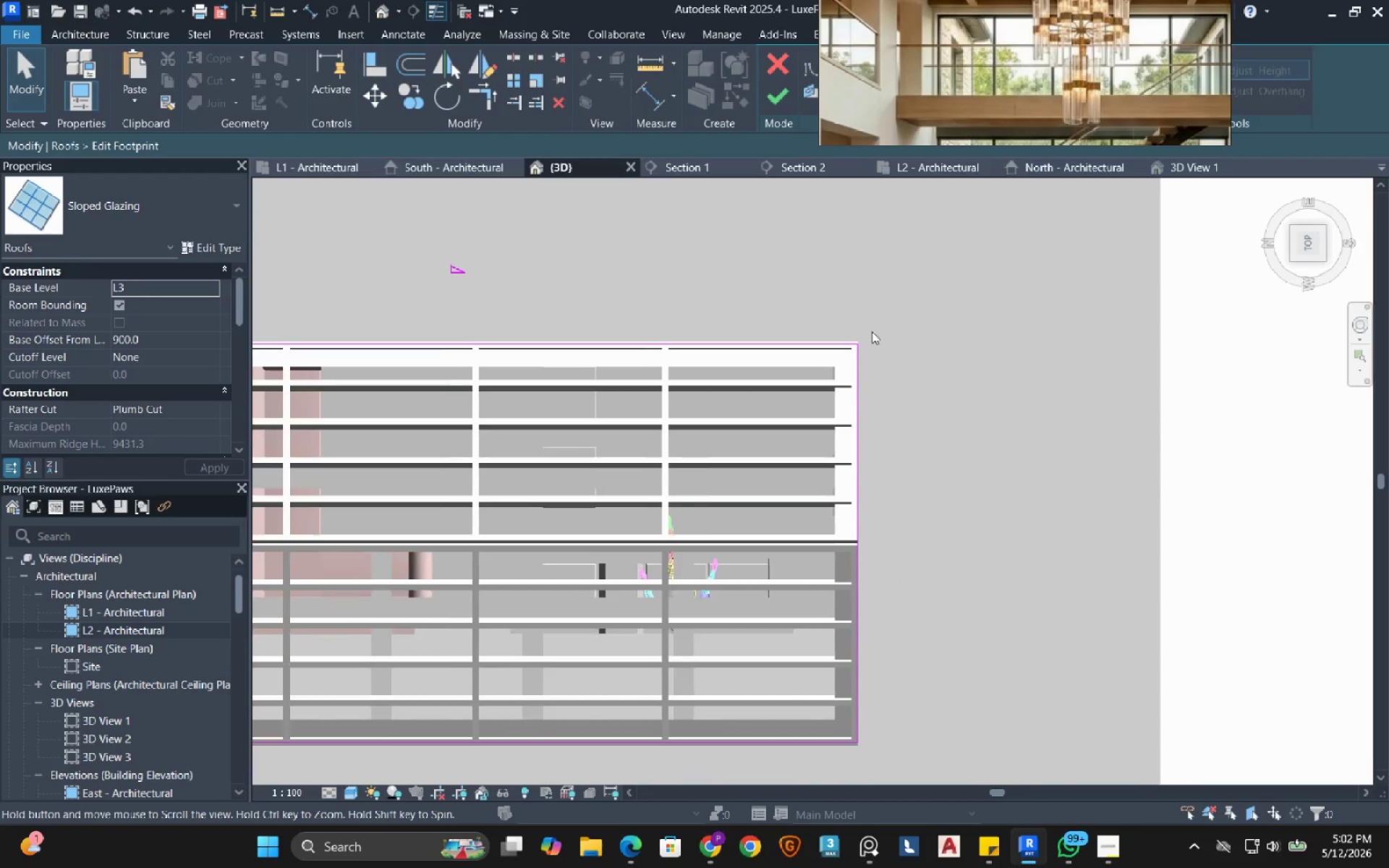 
scroll: coordinate [844, 332], scroll_direction: down, amount: 2.0
 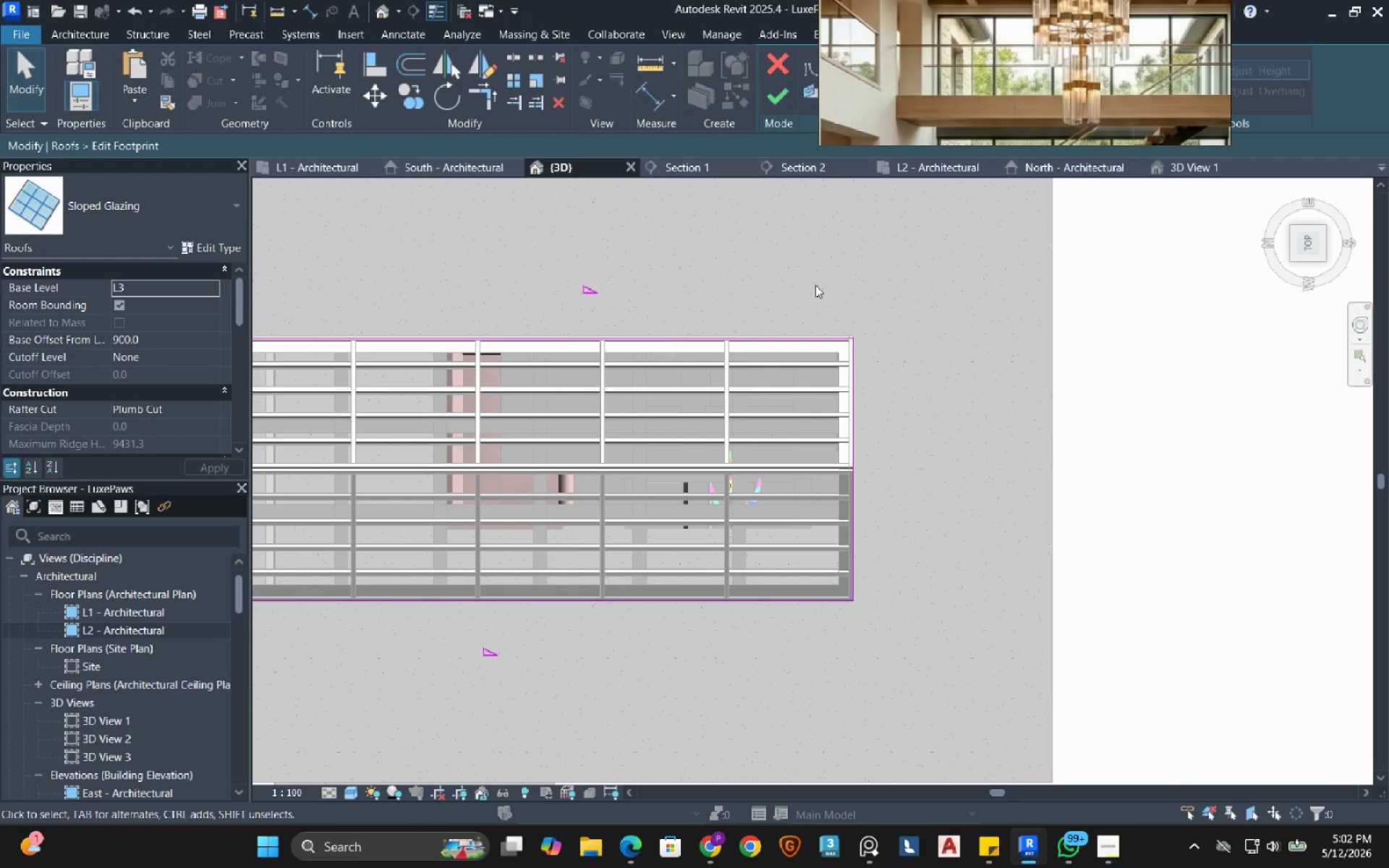 
left_click_drag(start_coordinate=[801, 251], to_coordinate=[893, 669])
 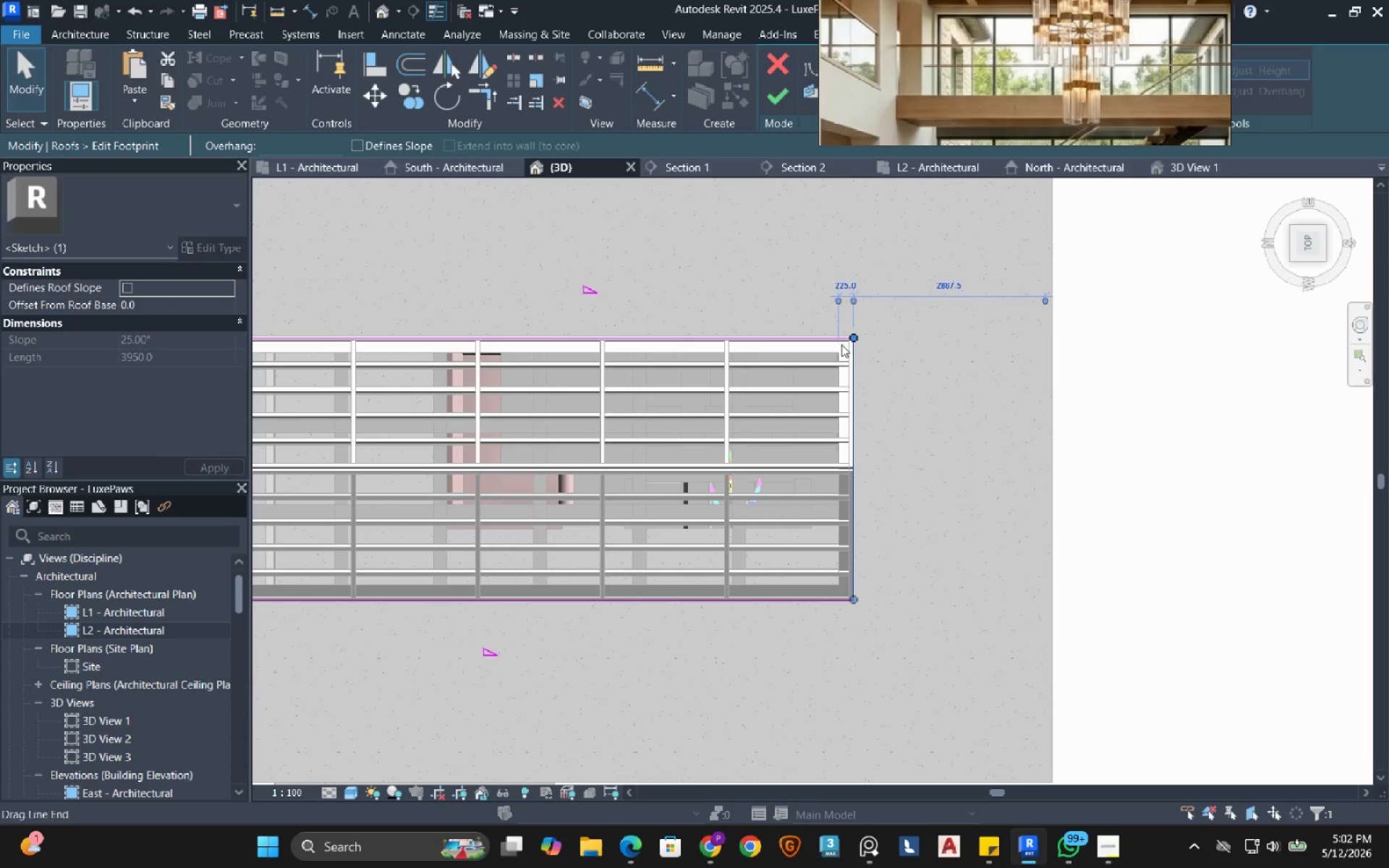 
scroll: coordinate [821, 335], scroll_direction: up, amount: 8.0
 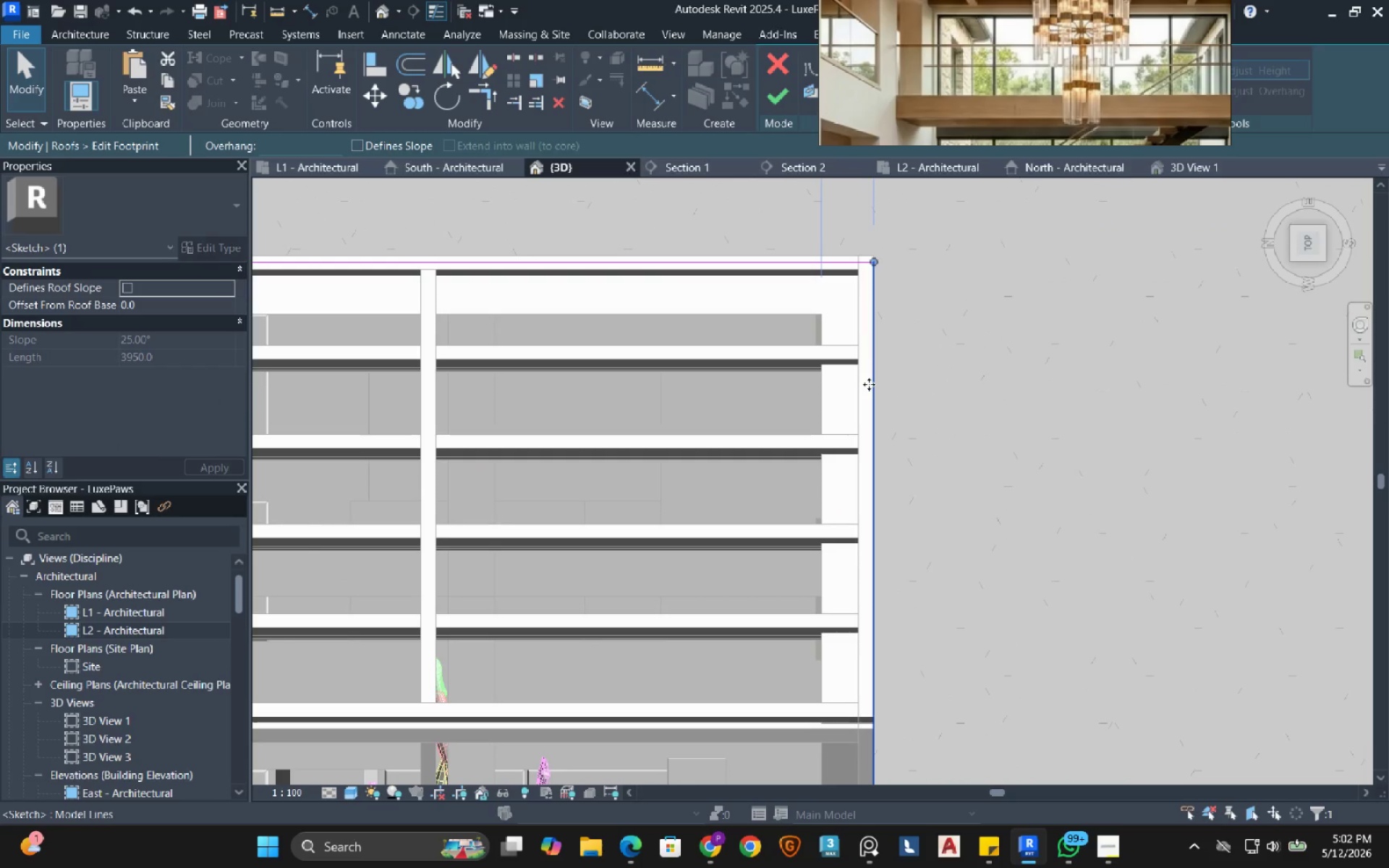 
left_click_drag(start_coordinate=[870, 384], to_coordinate=[812, 403])
 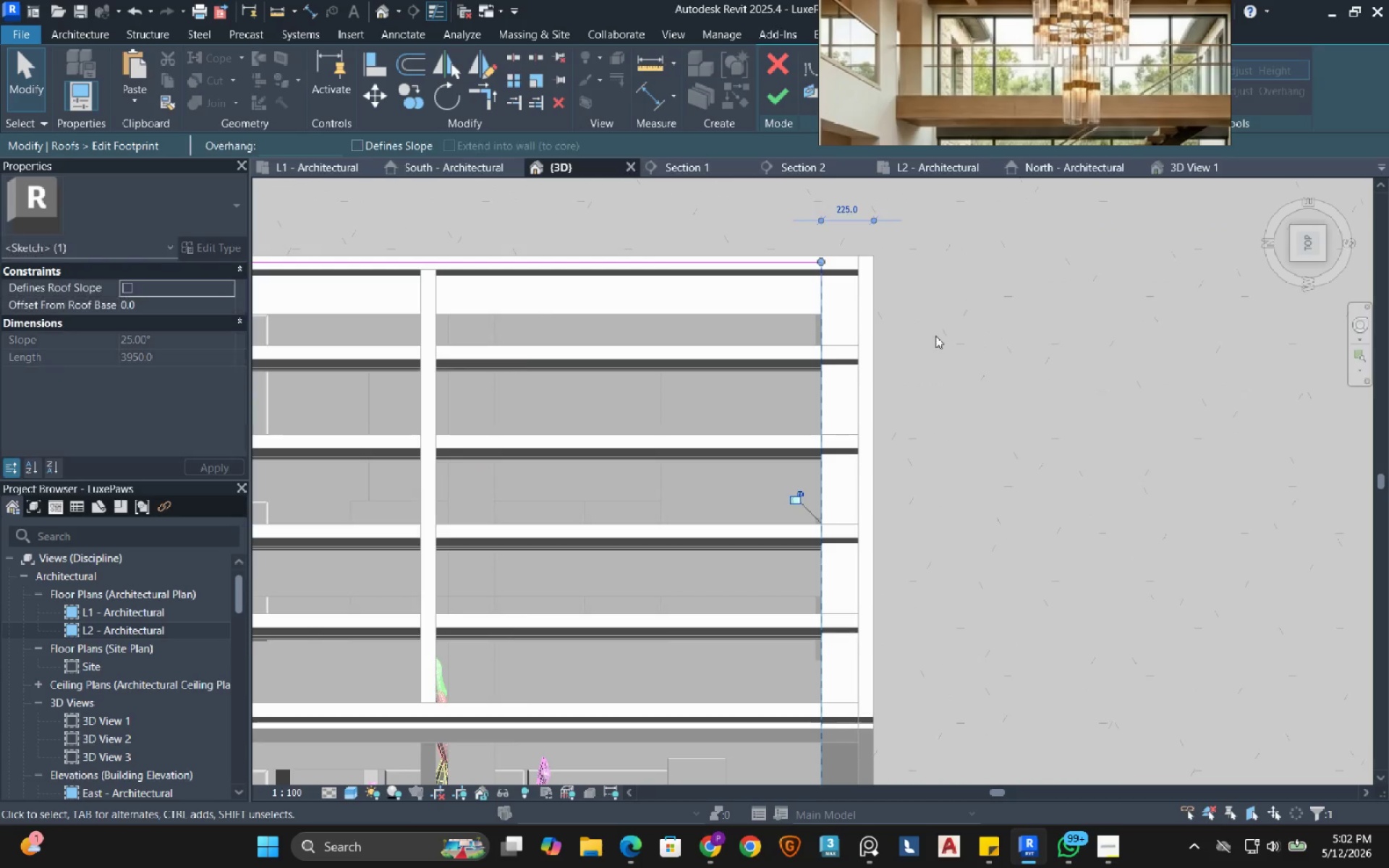 
scroll: coordinate [935, 336], scroll_direction: down, amount: 11.0
 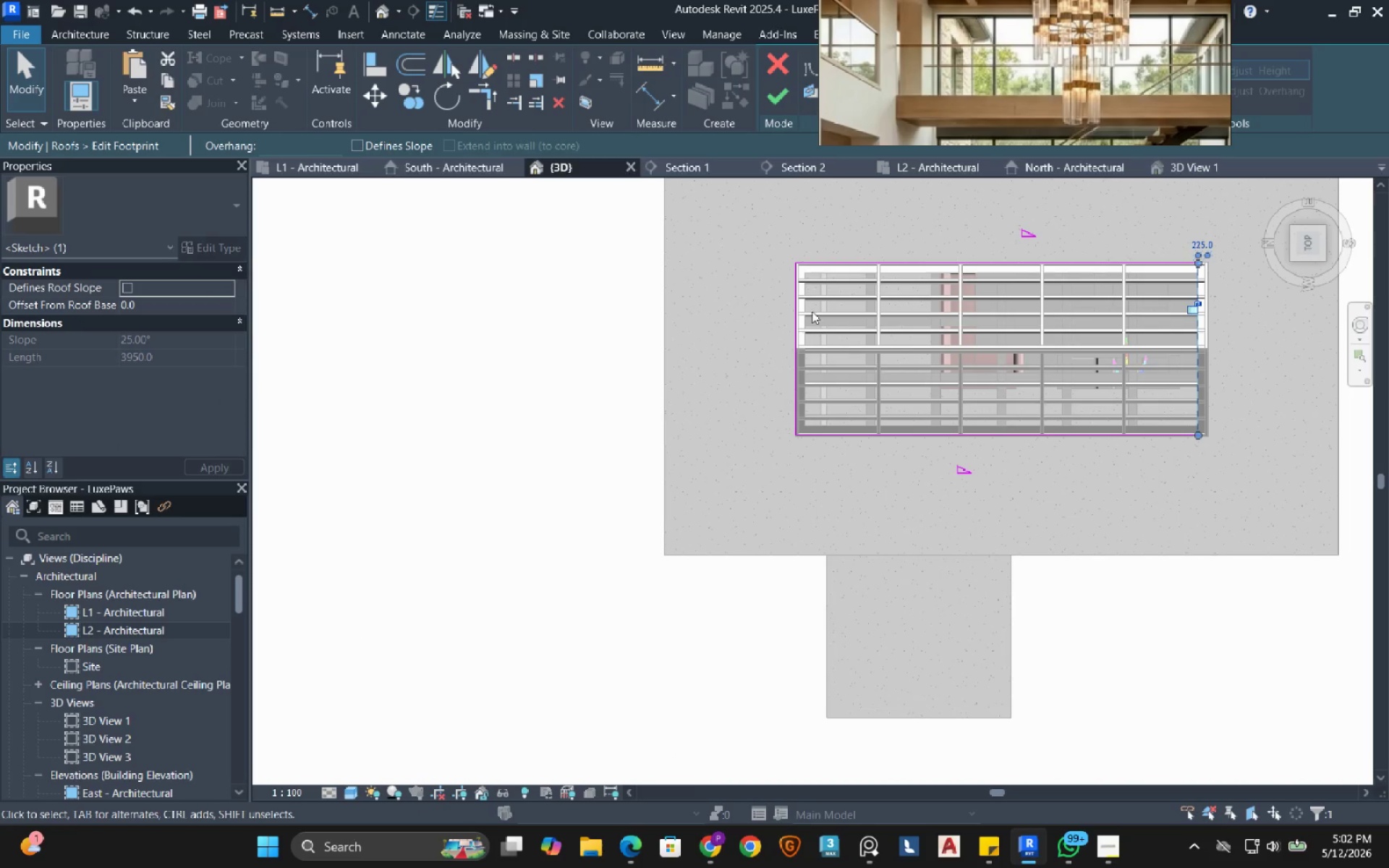 
left_click_drag(start_coordinate=[741, 205], to_coordinate=[648, 417])
 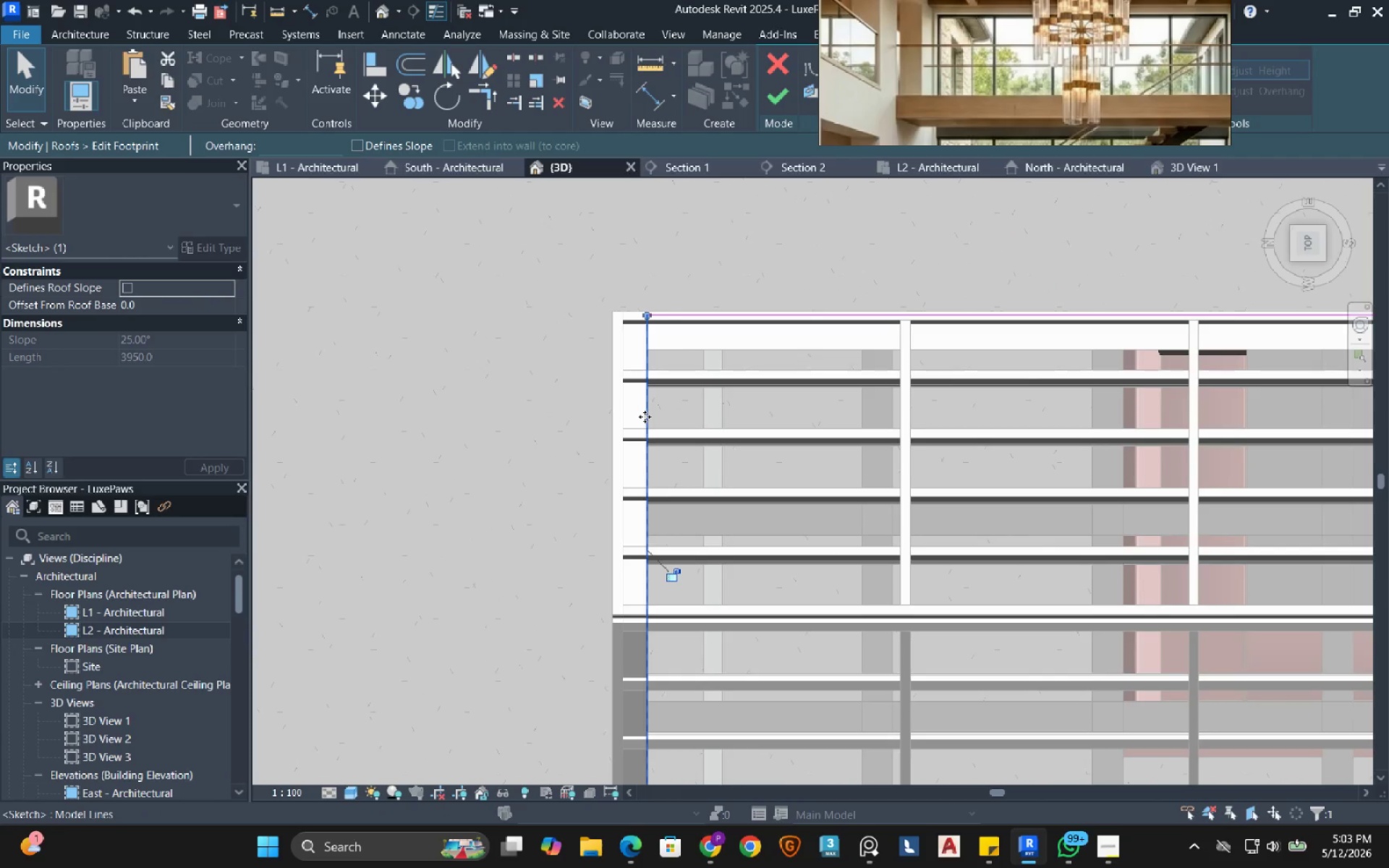 
scroll: coordinate [674, 455], scroll_direction: up, amount: 8.0
 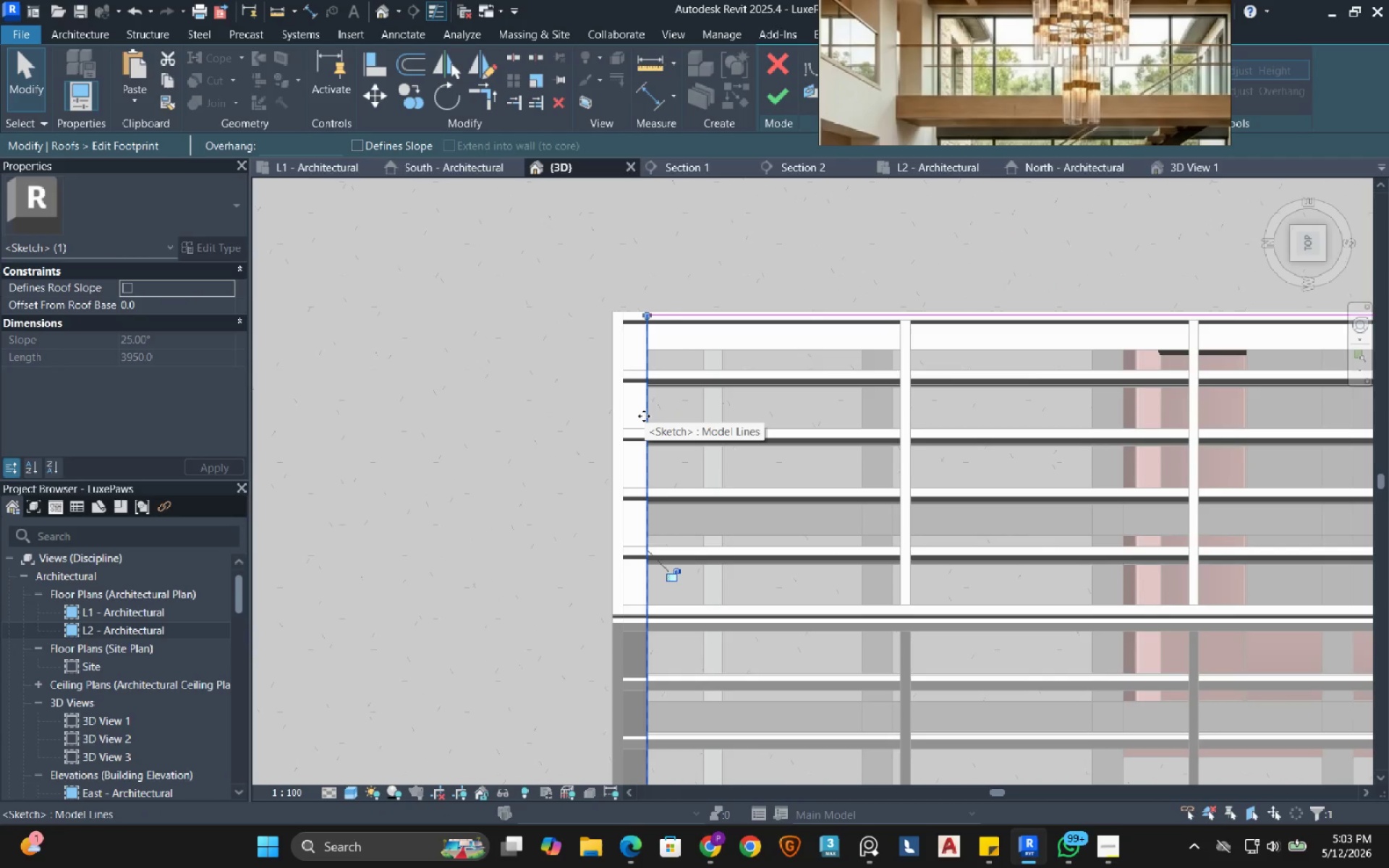 
wait(8.97)
 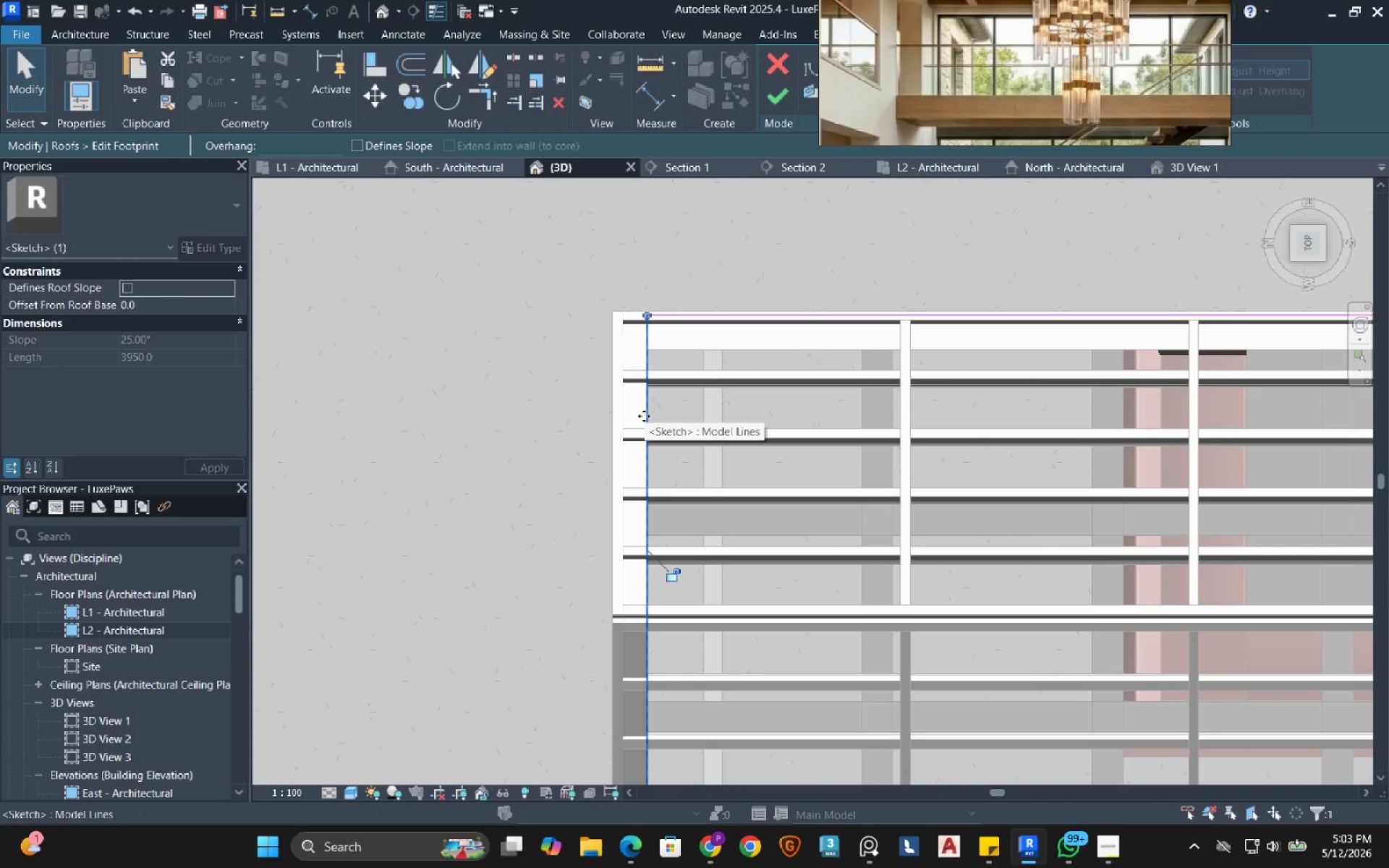 
left_click([780, 95])
 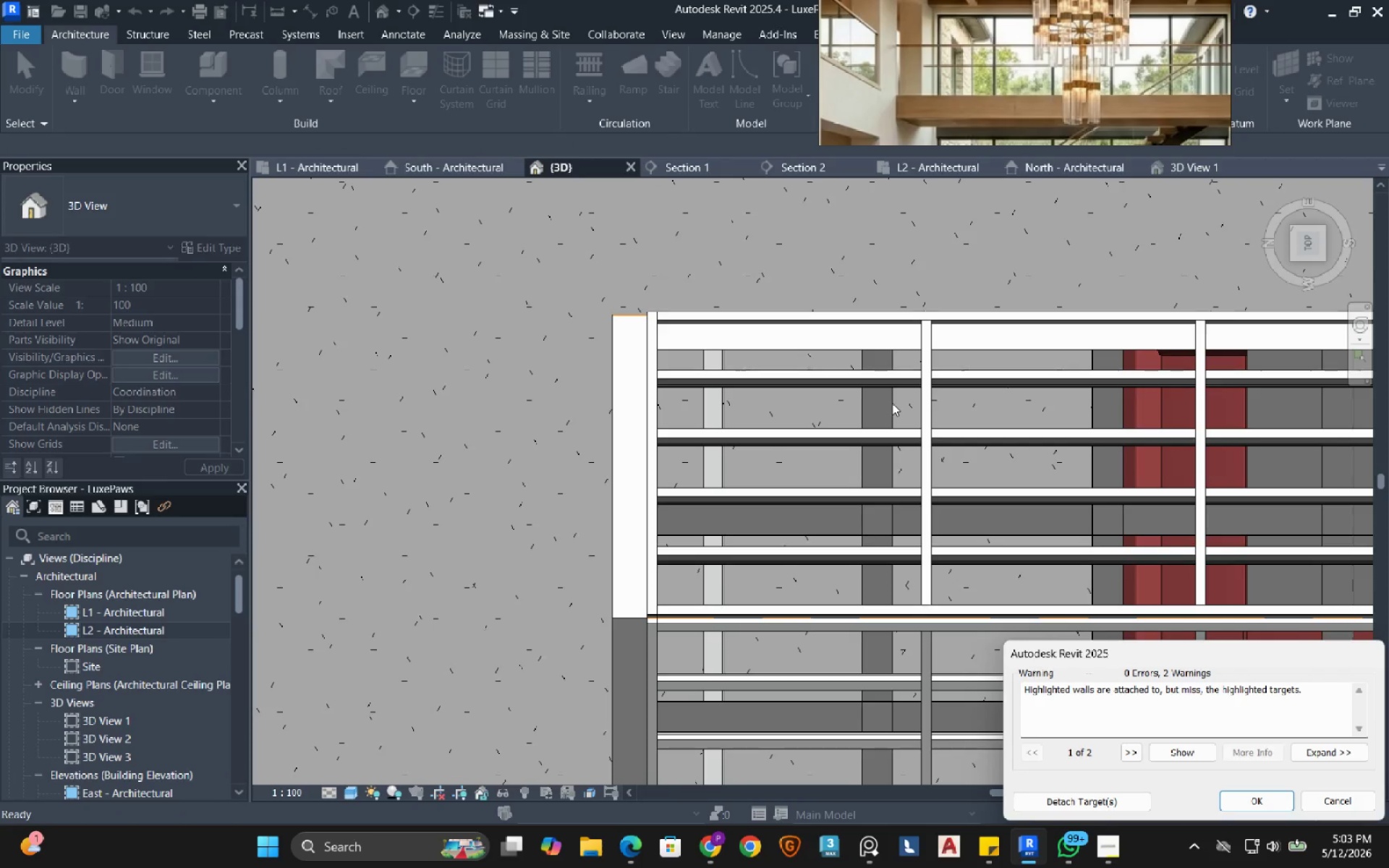 
wait(7.31)
 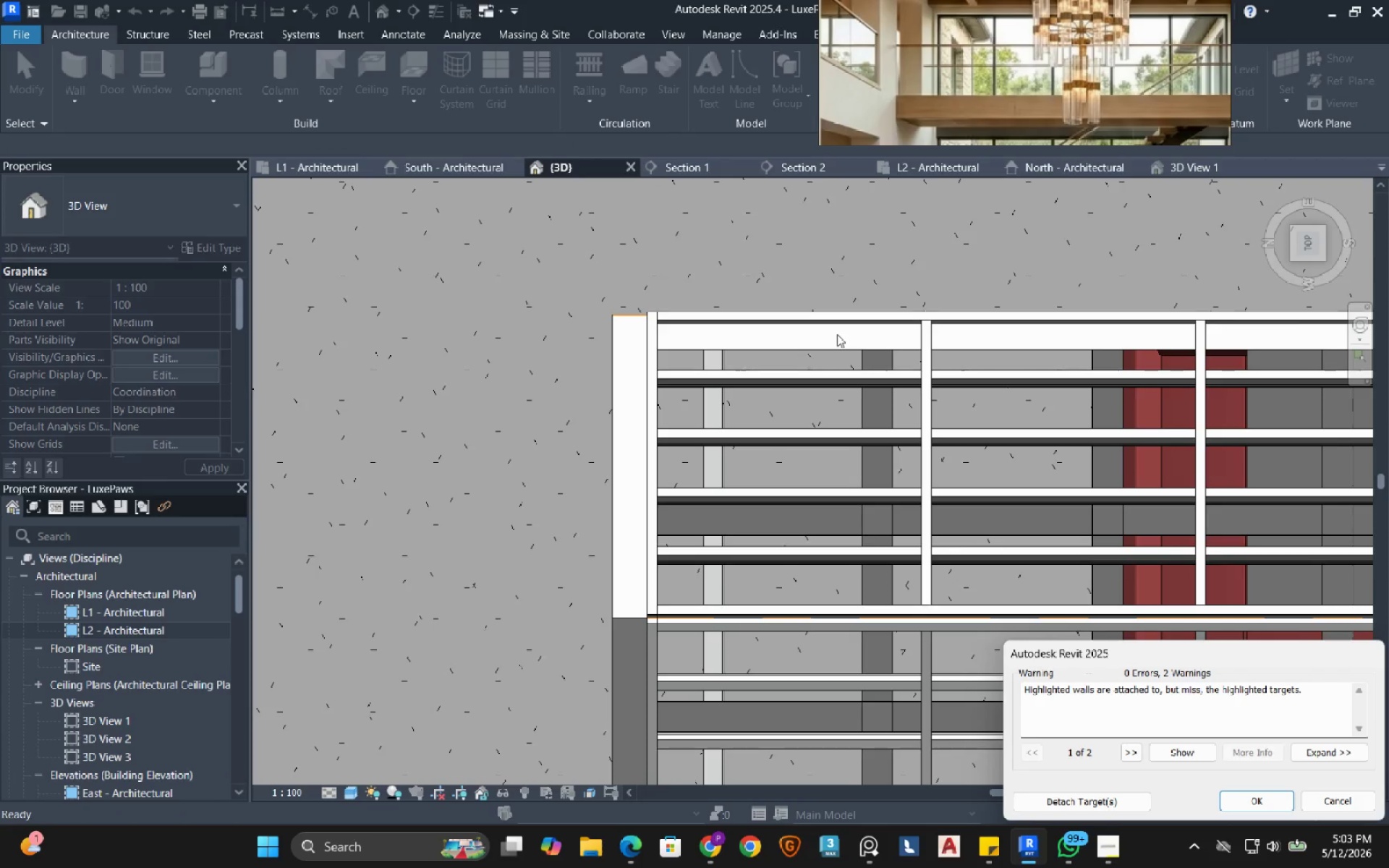 
left_click([1123, 802])
 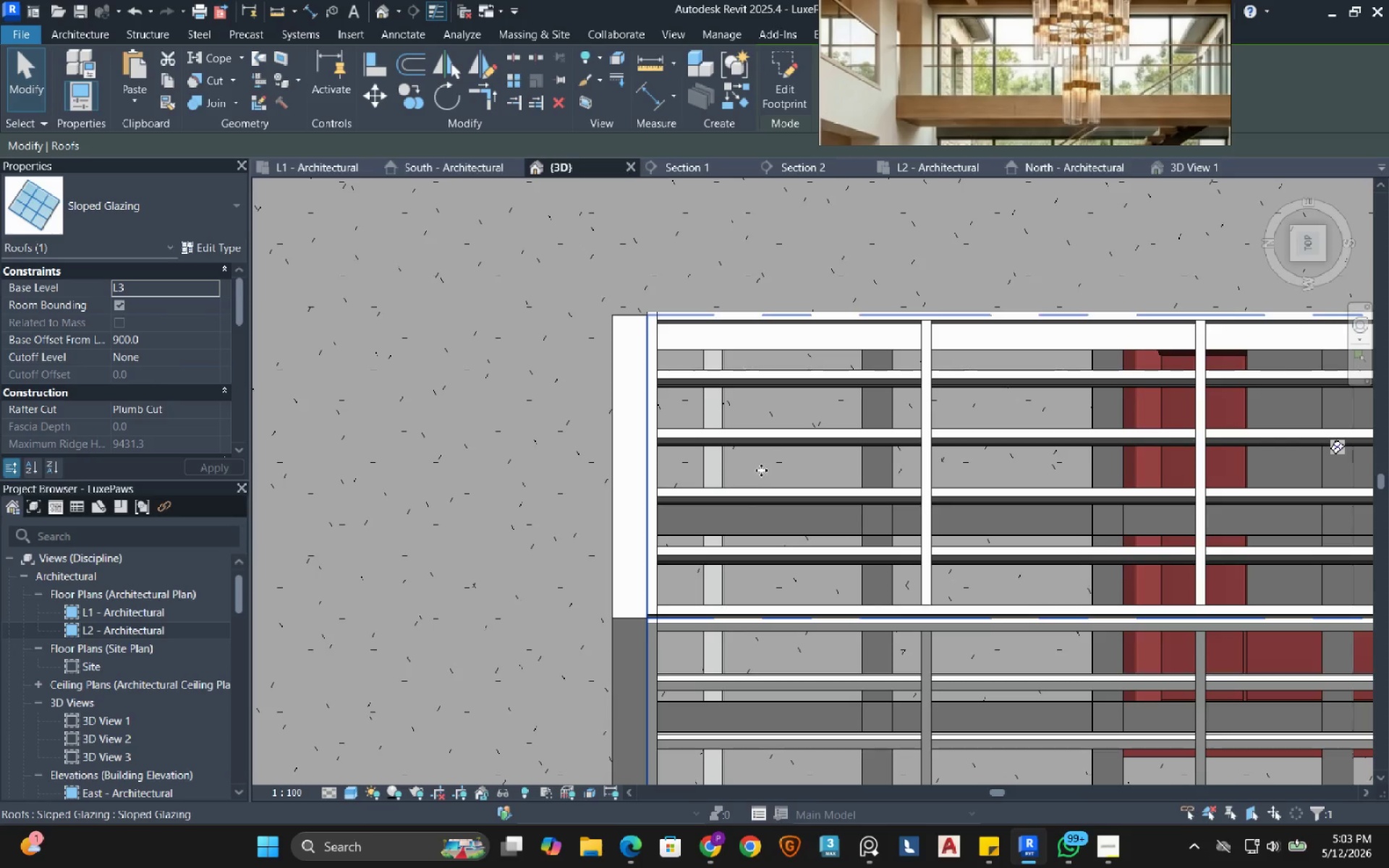 
hold_key(key=ShiftRight, duration=0.69)
 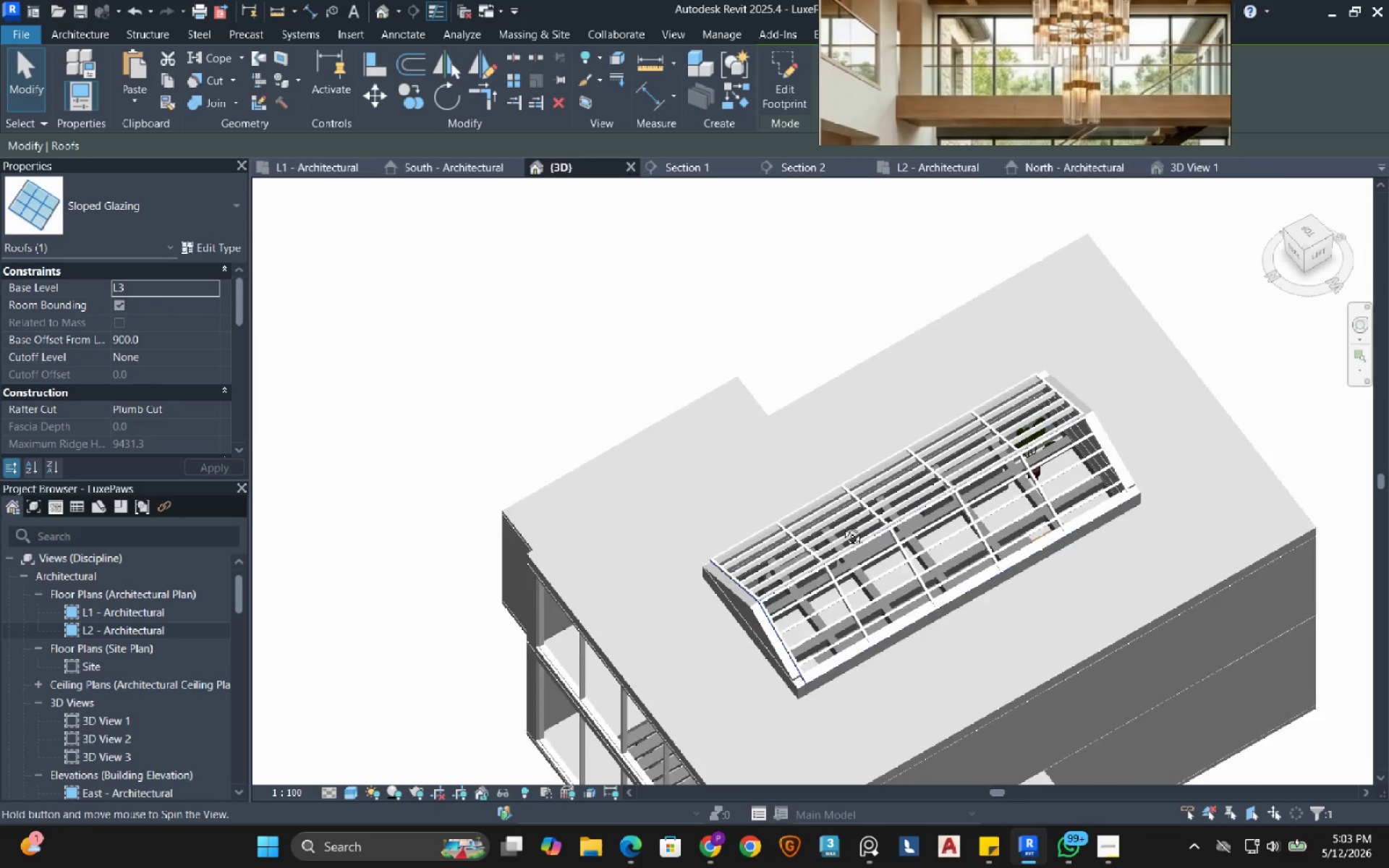 
scroll: coordinate [756, 480], scroll_direction: down, amount: 8.0
 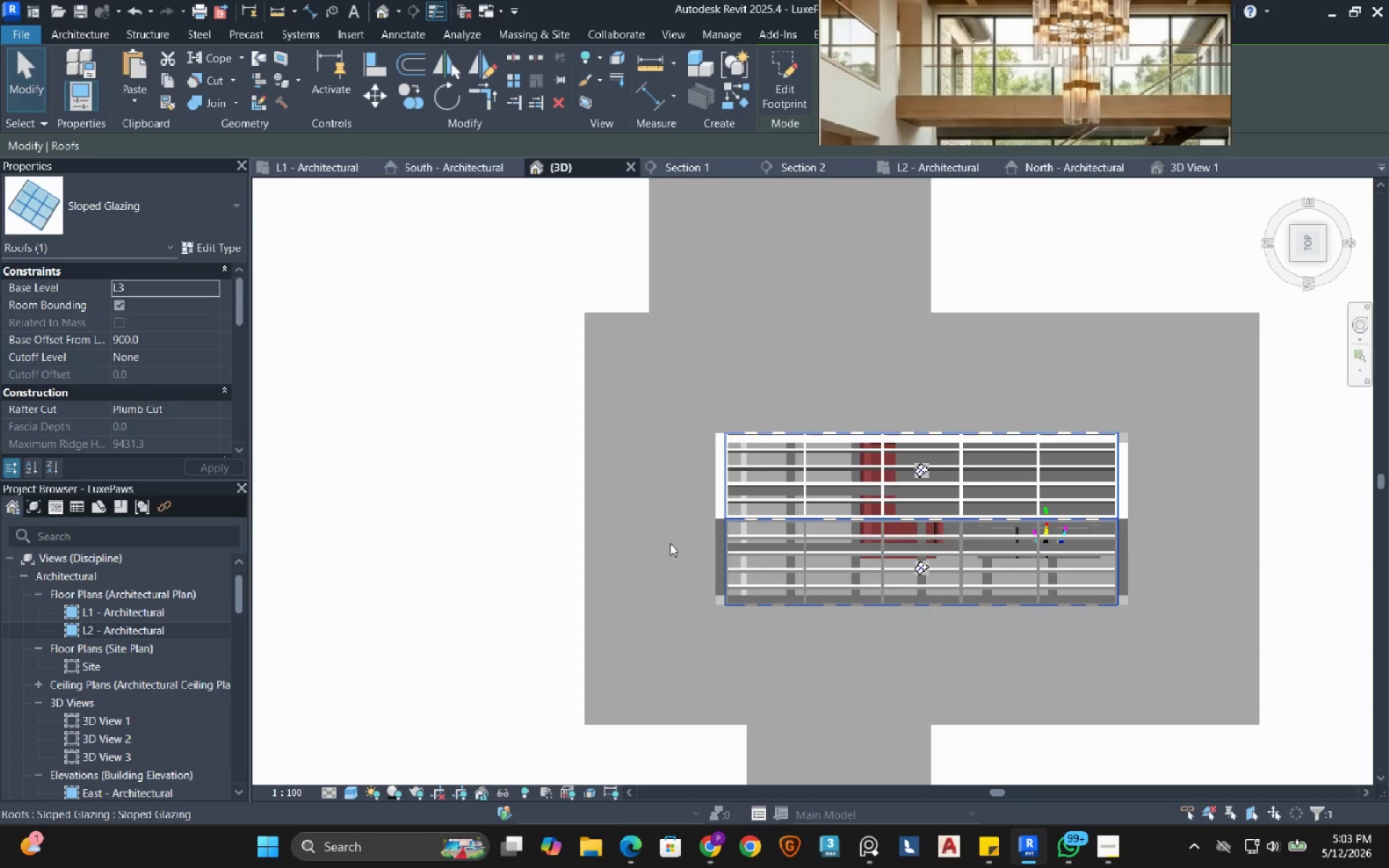 
hold_key(key=ShiftRight, duration=0.56)
 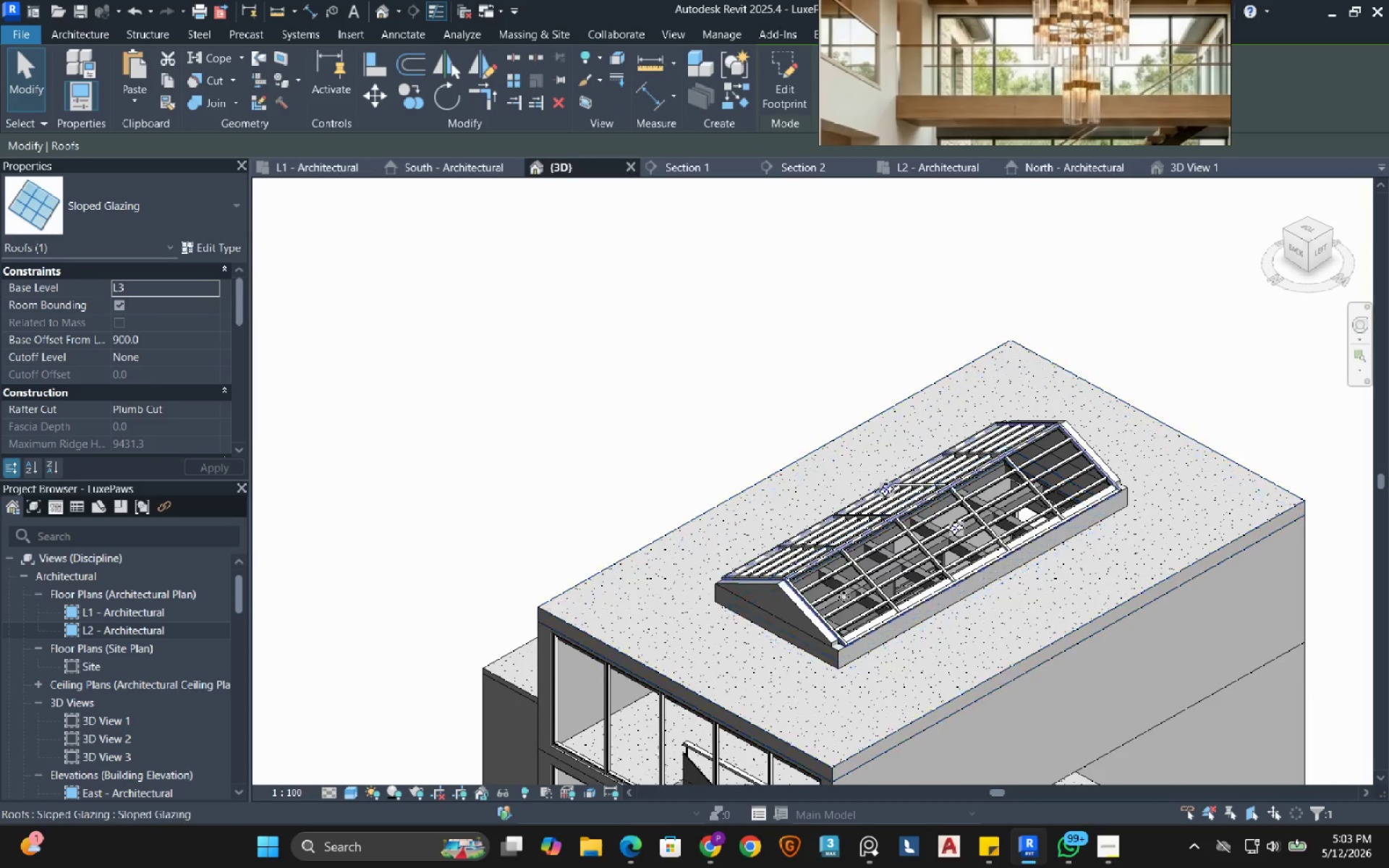 
scroll: coordinate [773, 365], scroll_direction: down, amount: 1.0
 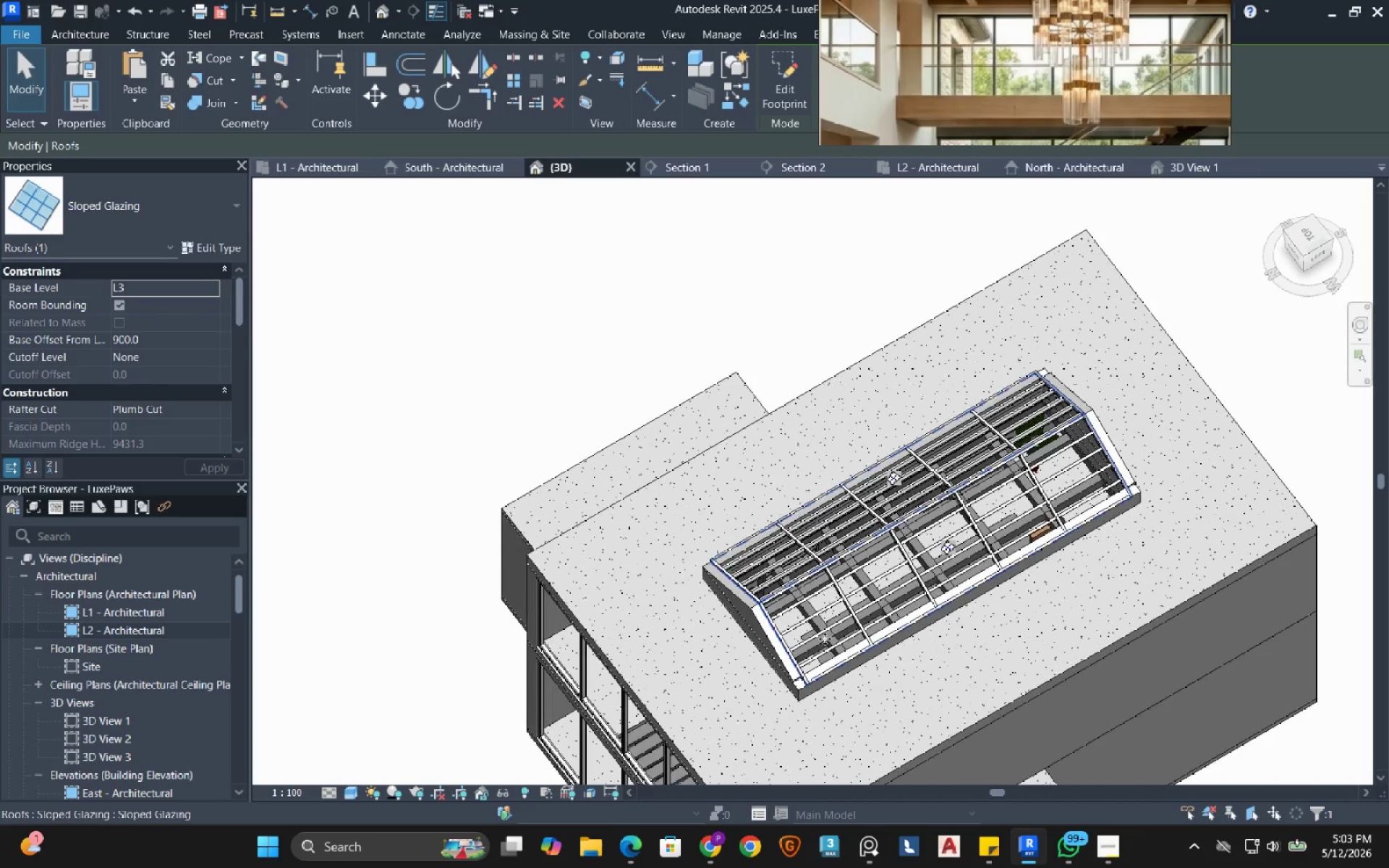 
scroll: coordinate [823, 694], scroll_direction: up, amount: 8.0
 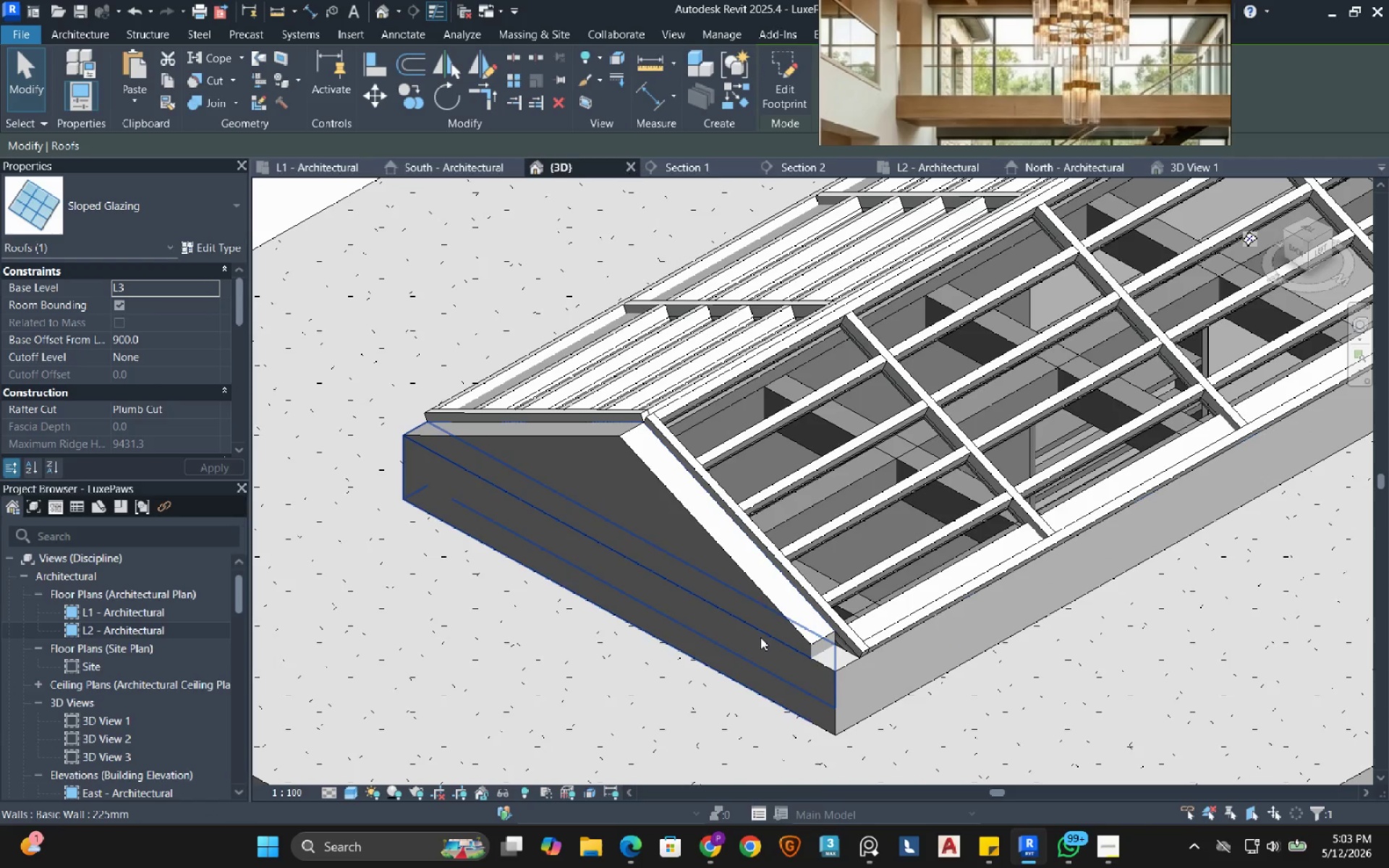 
left_click([732, 652])
 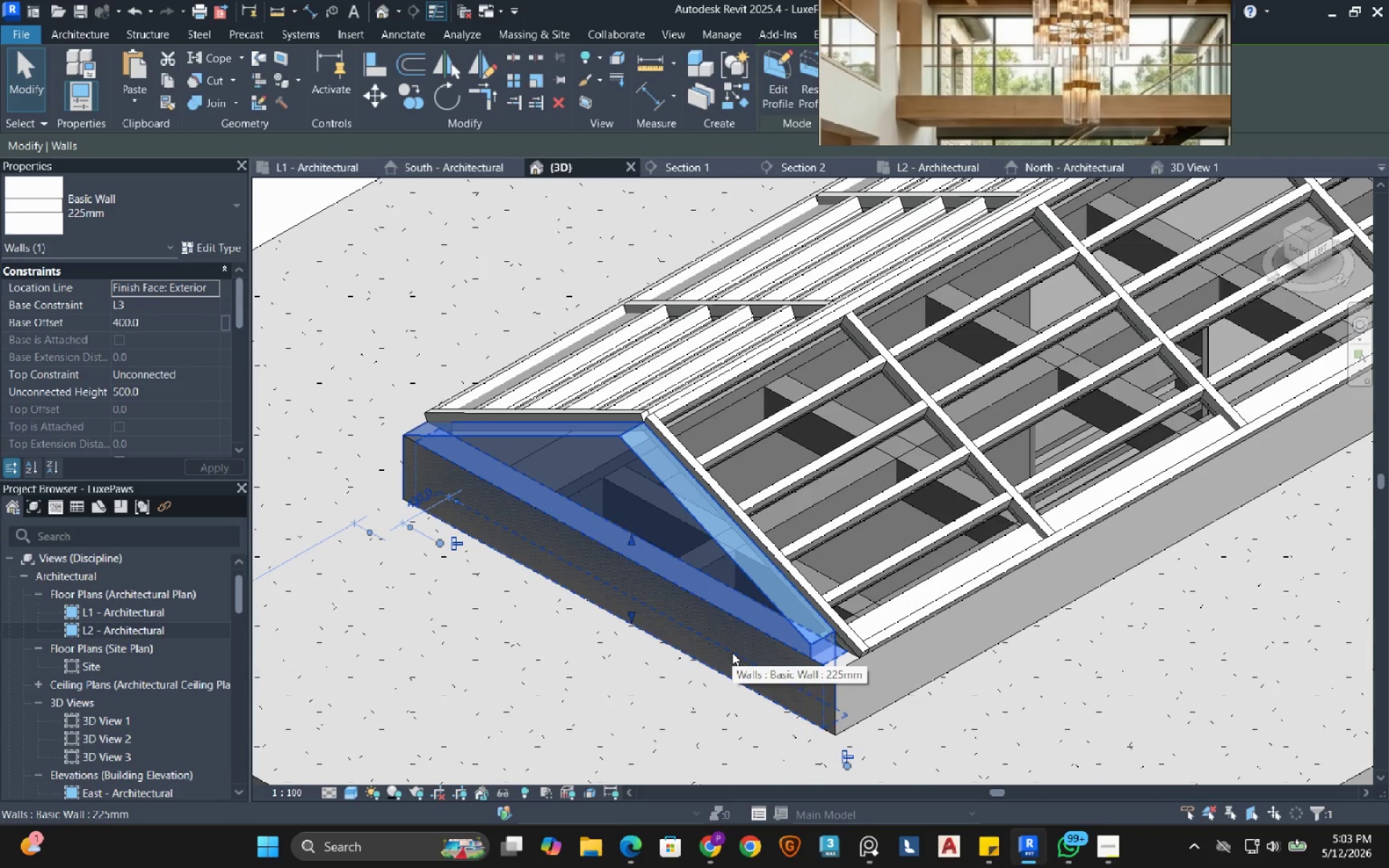 
key(Escape)
 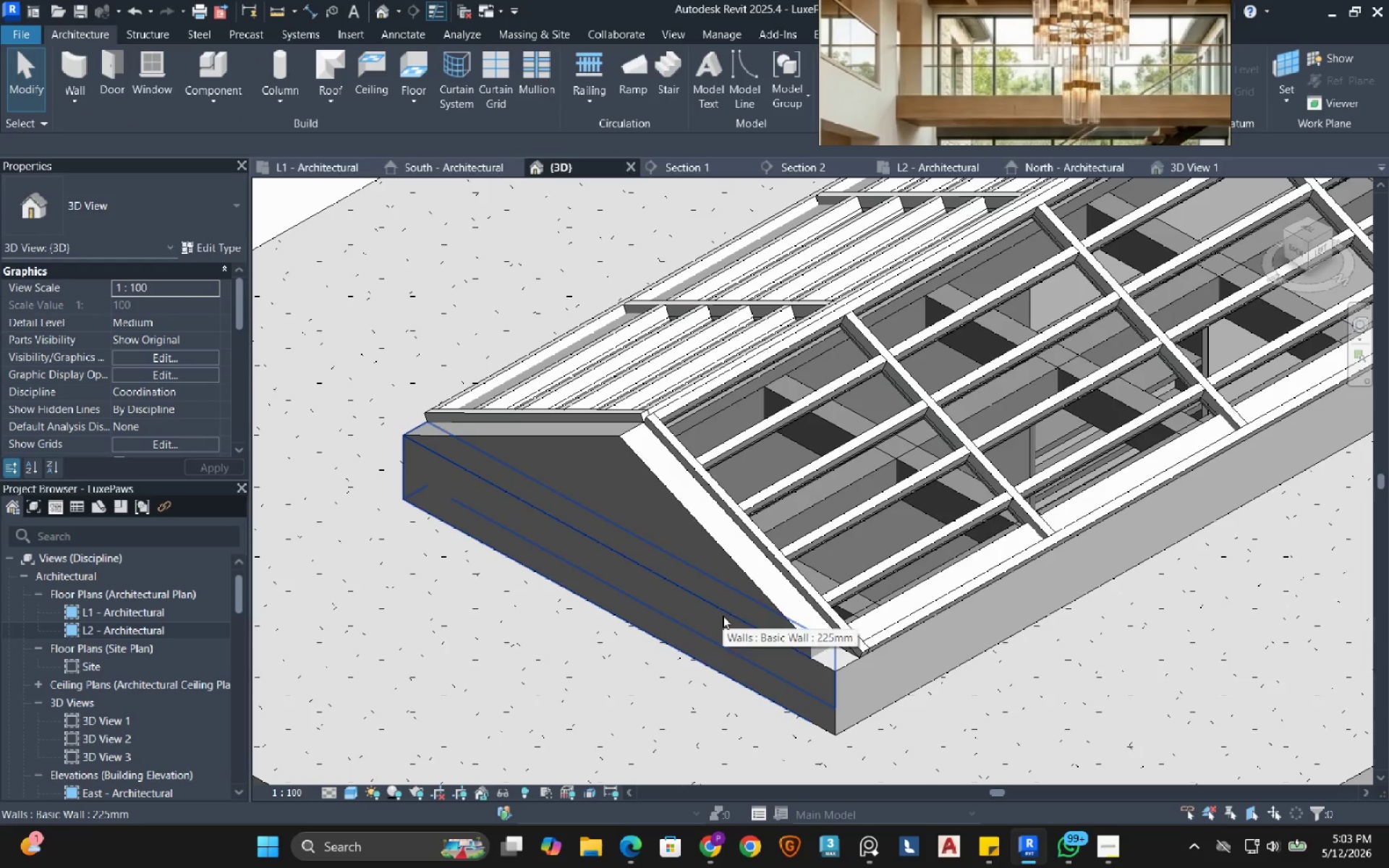 
type(wf)
 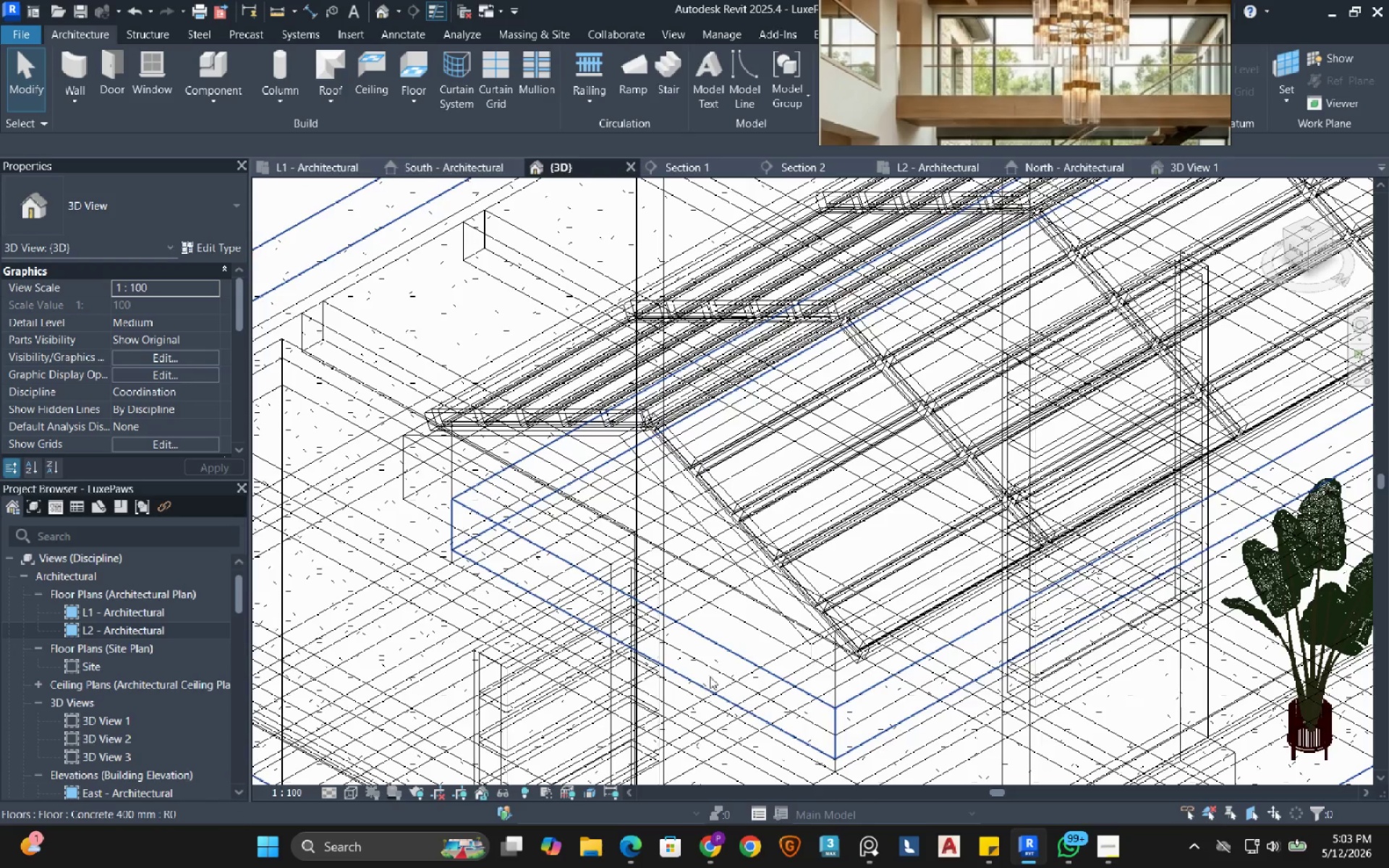 
left_click([759, 631])
 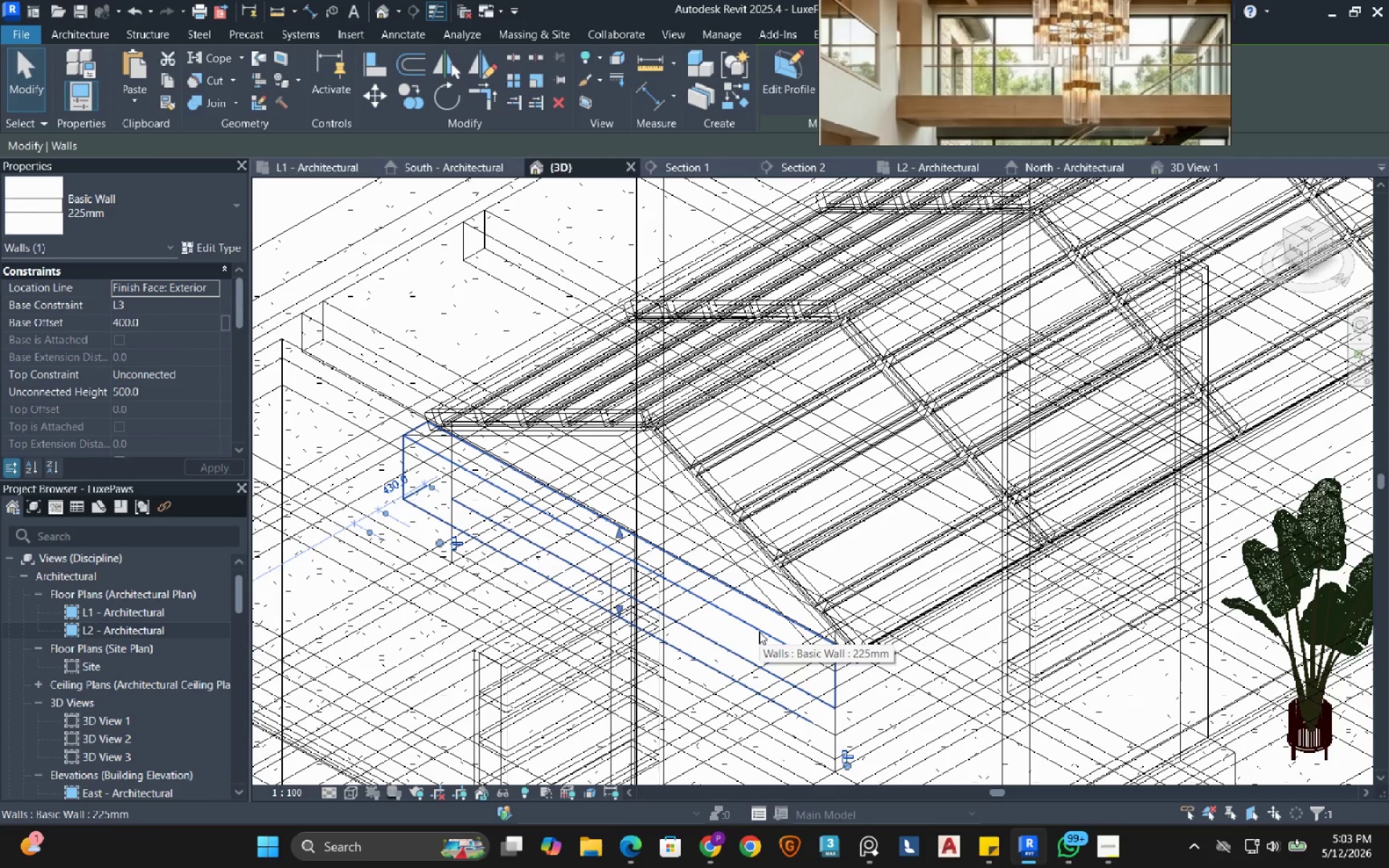 
type(de)
 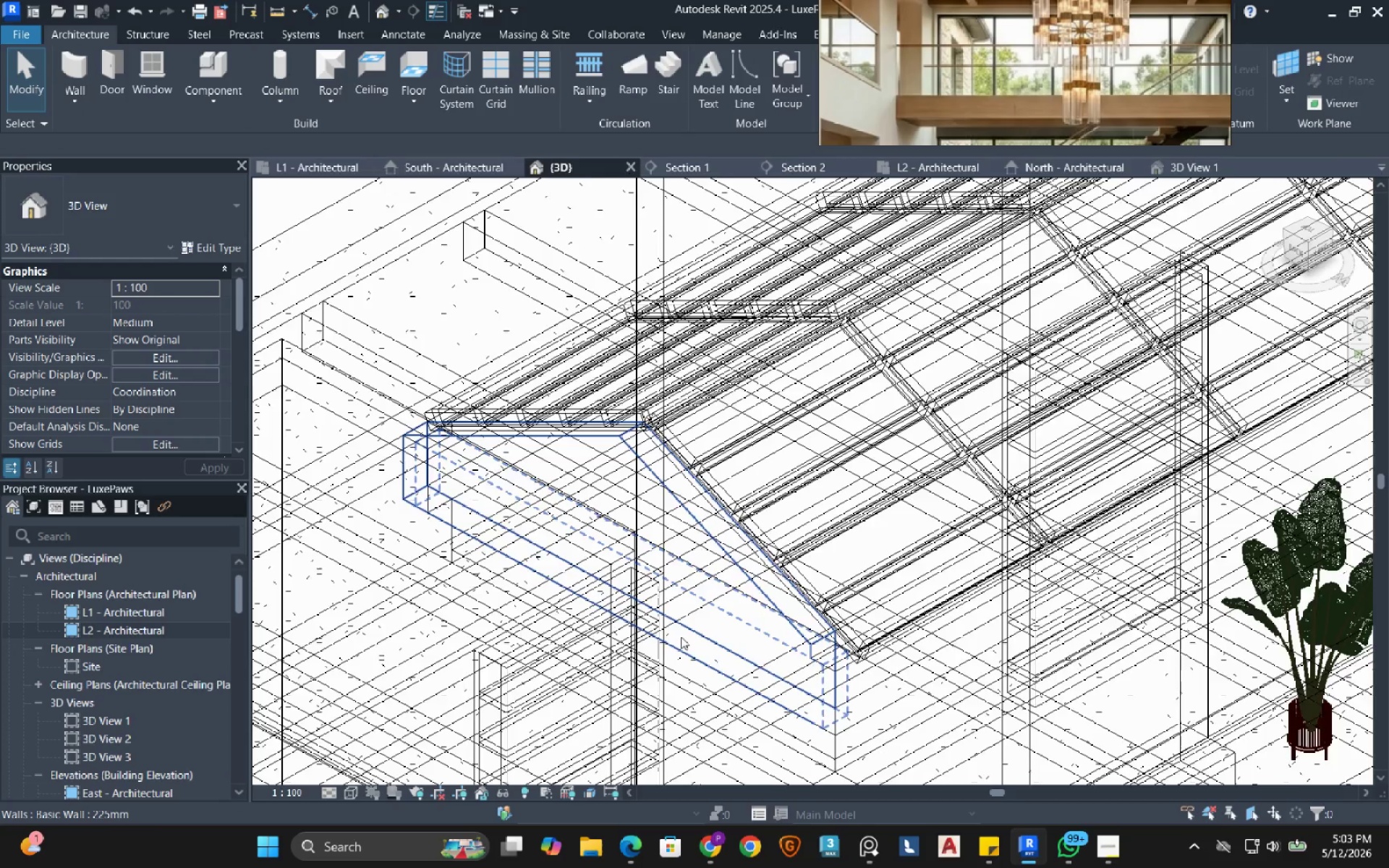 
hold_key(key=ShiftRight, duration=0.75)
 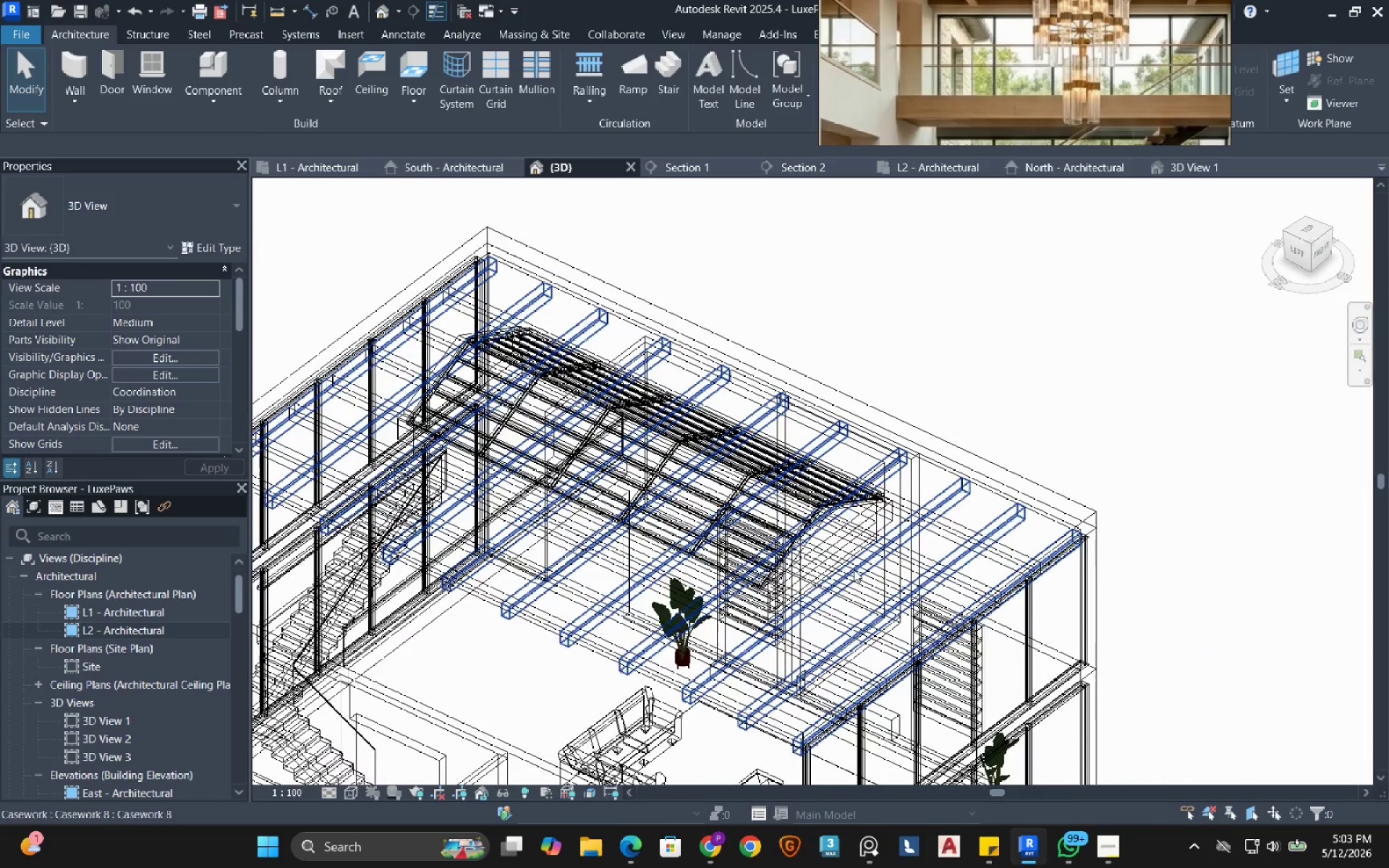 
scroll: coordinate [818, 570], scroll_direction: down, amount: 7.0
 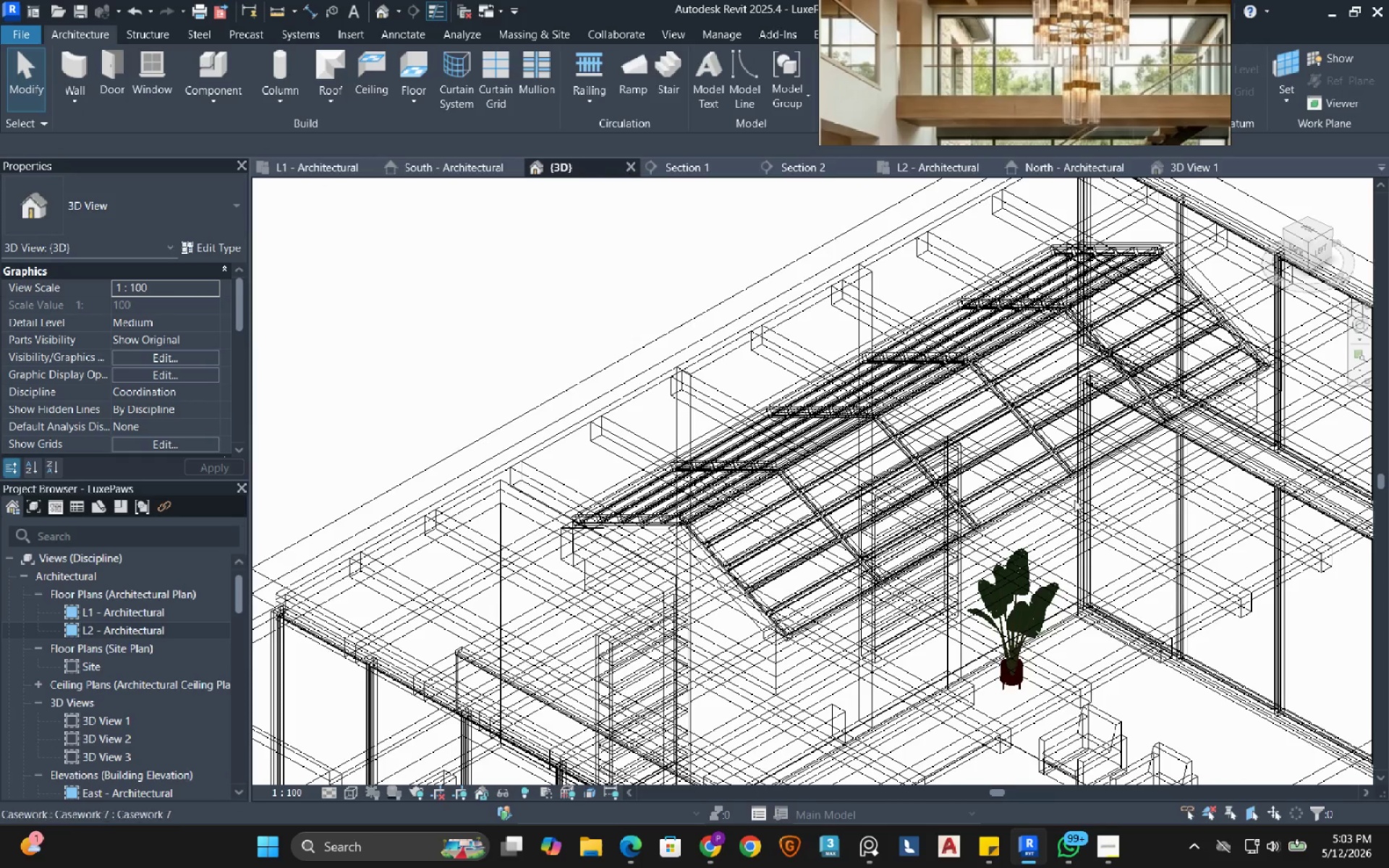 
scroll: coordinate [882, 525], scroll_direction: up, amount: 7.0
 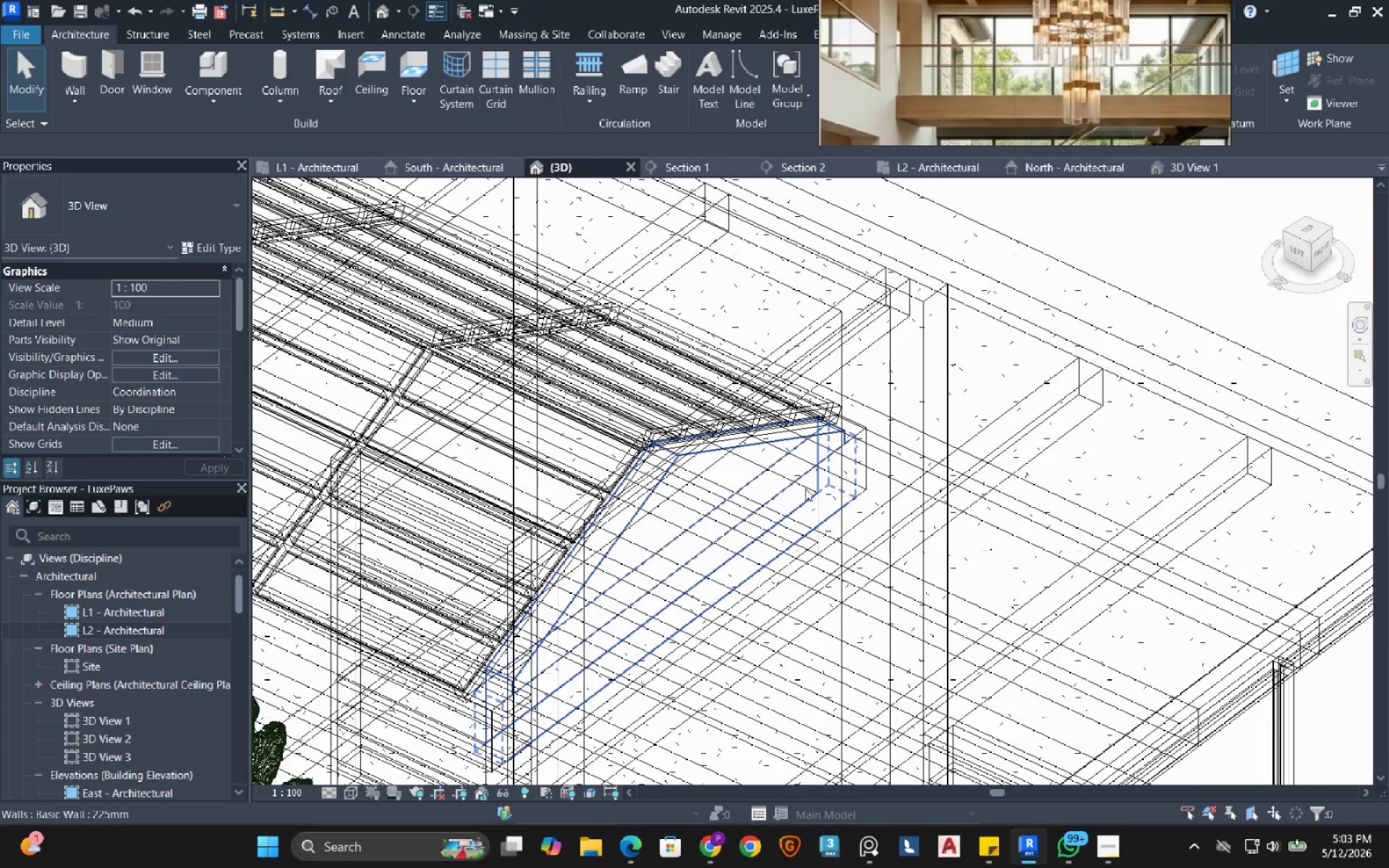 
left_click([817, 471])
 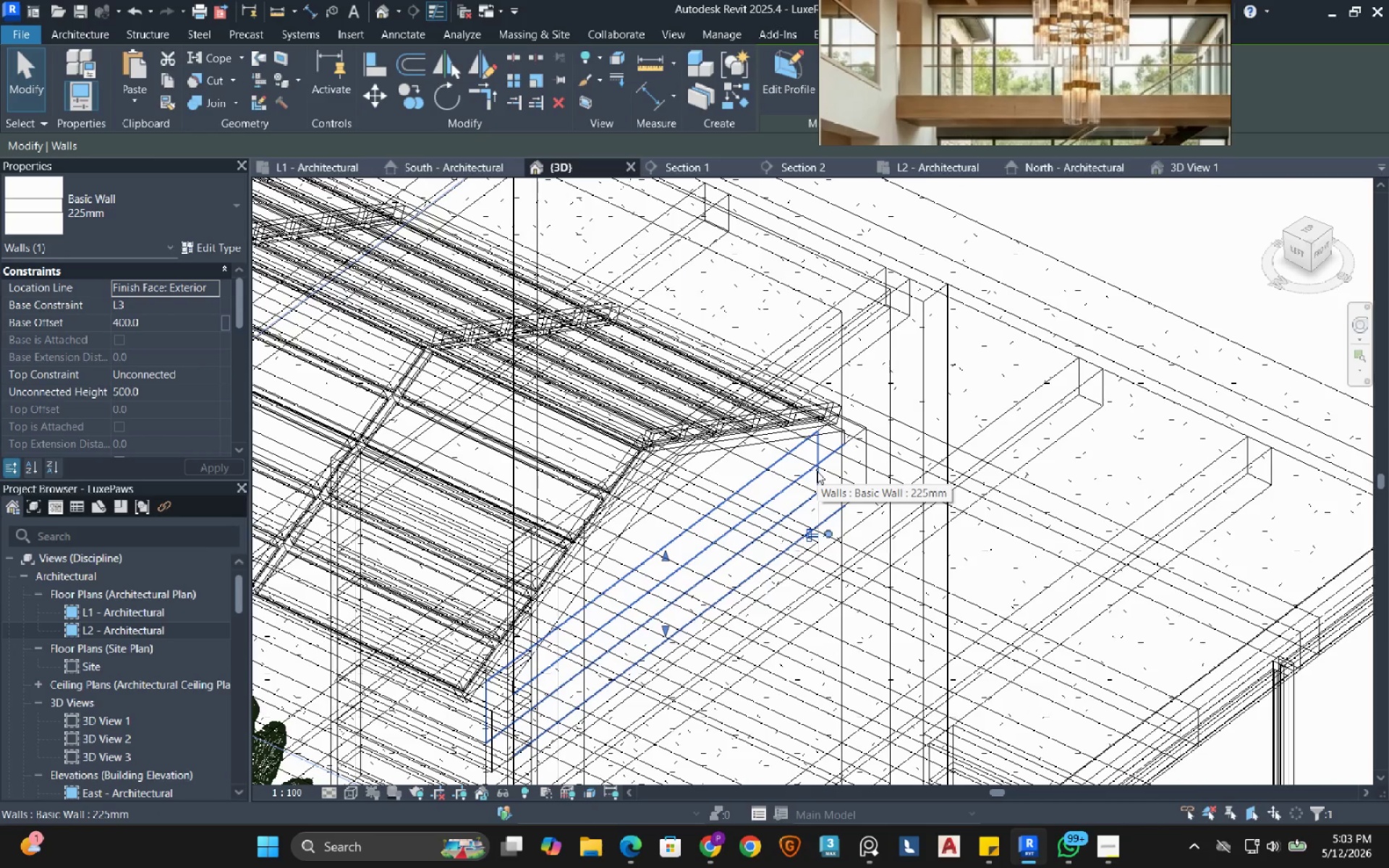 
type(desd)
 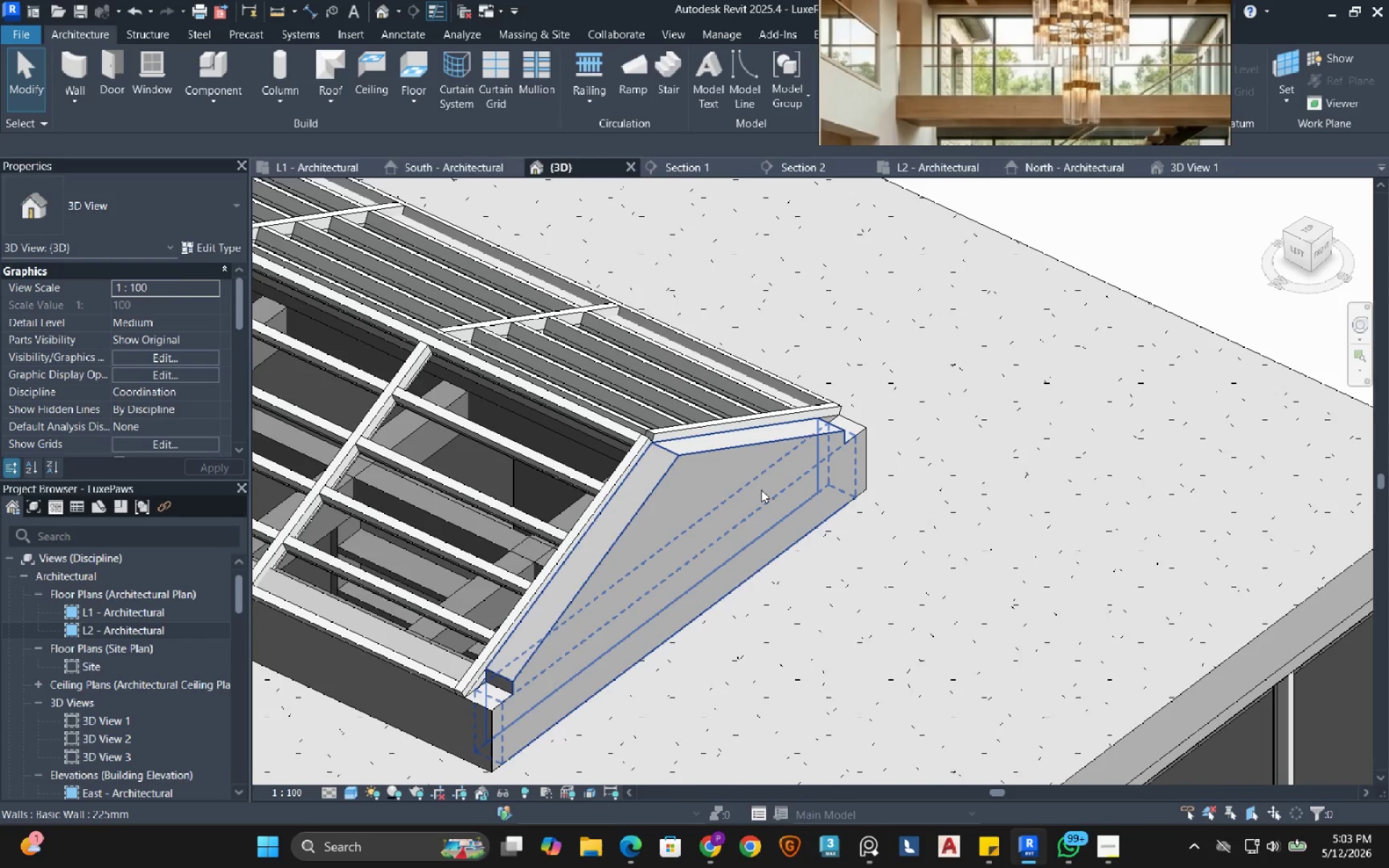 
left_click([761, 490])
 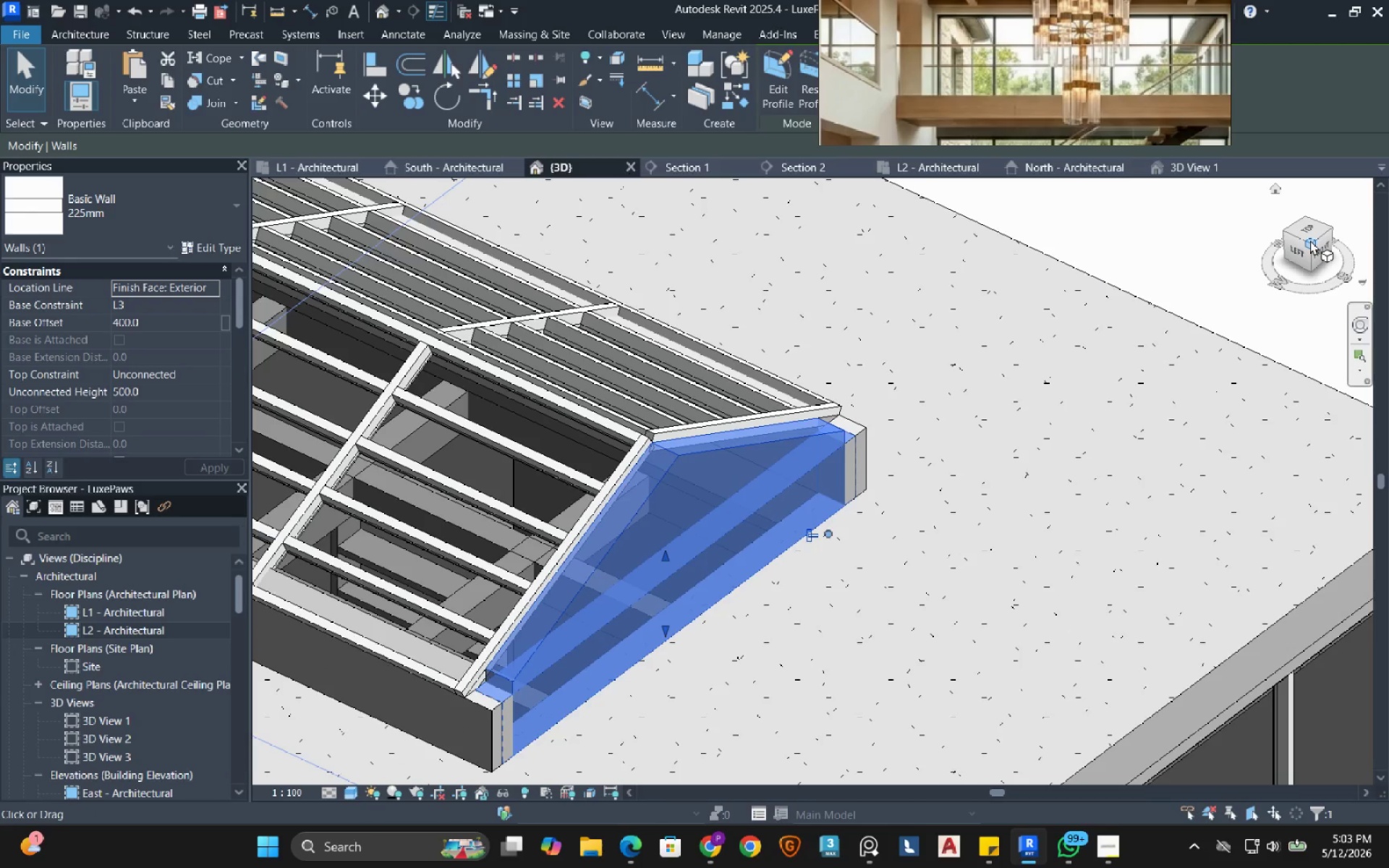 
mouse_move([1098, 375])
 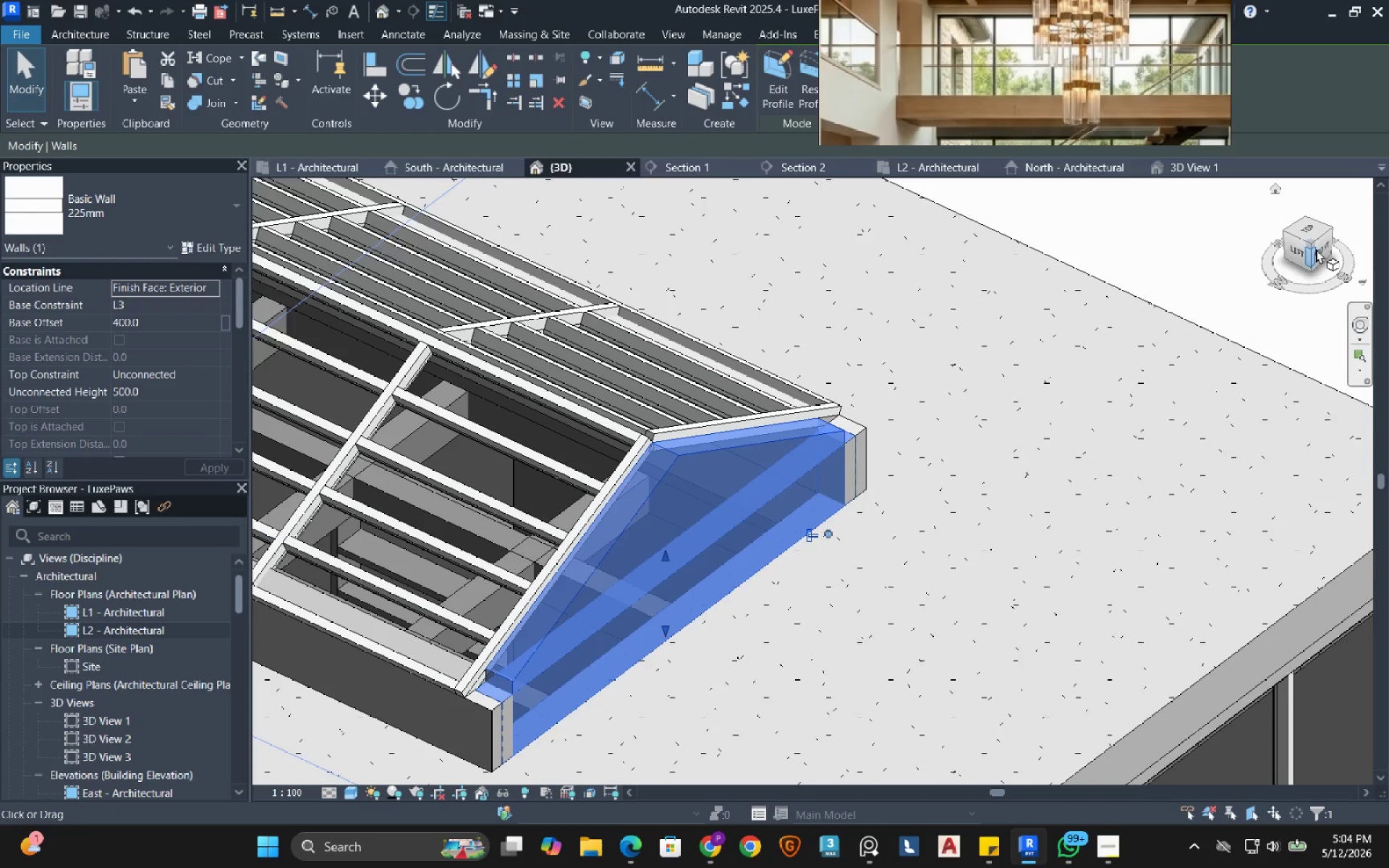 
left_click([1319, 249])
 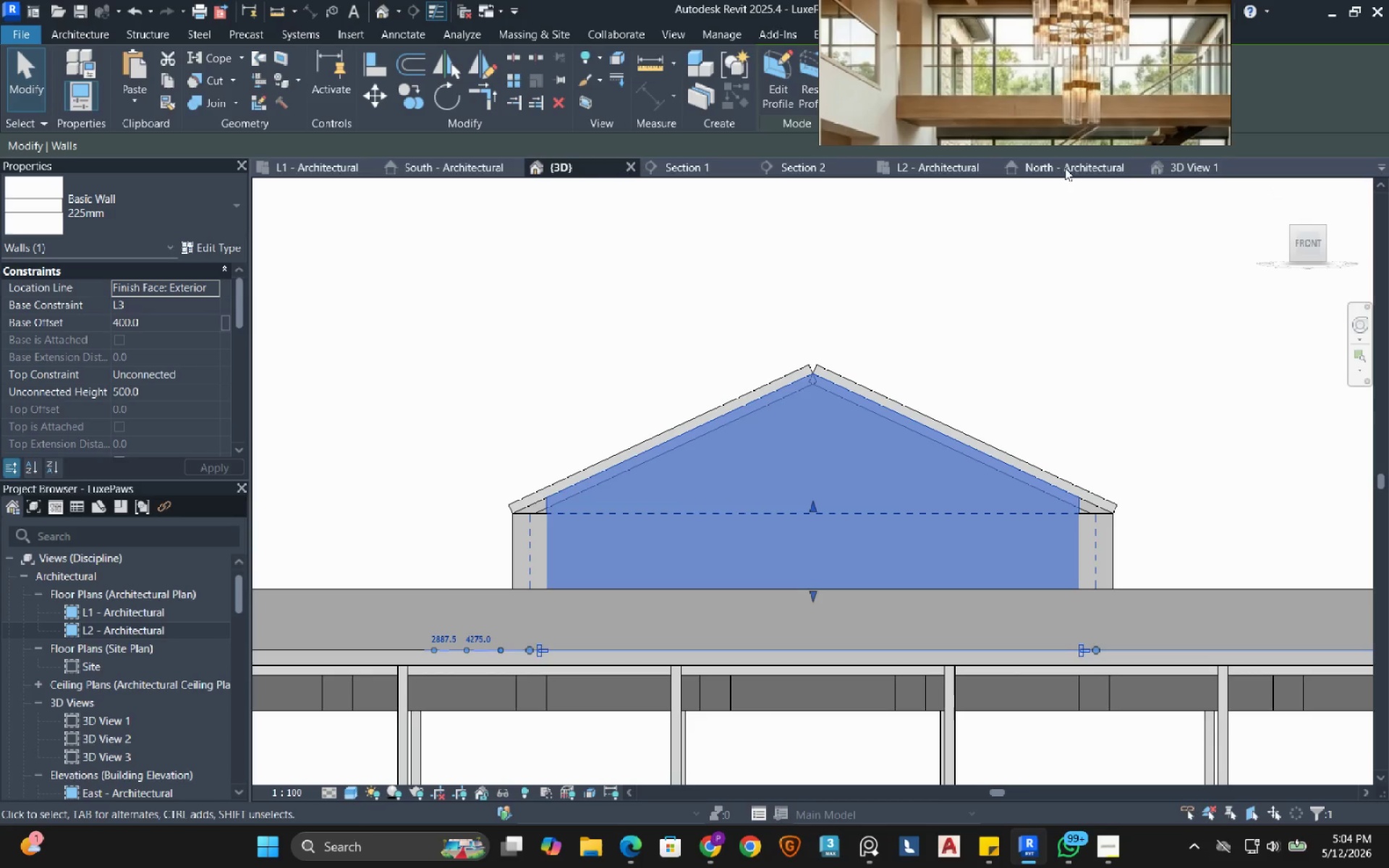 
left_click([786, 85])
 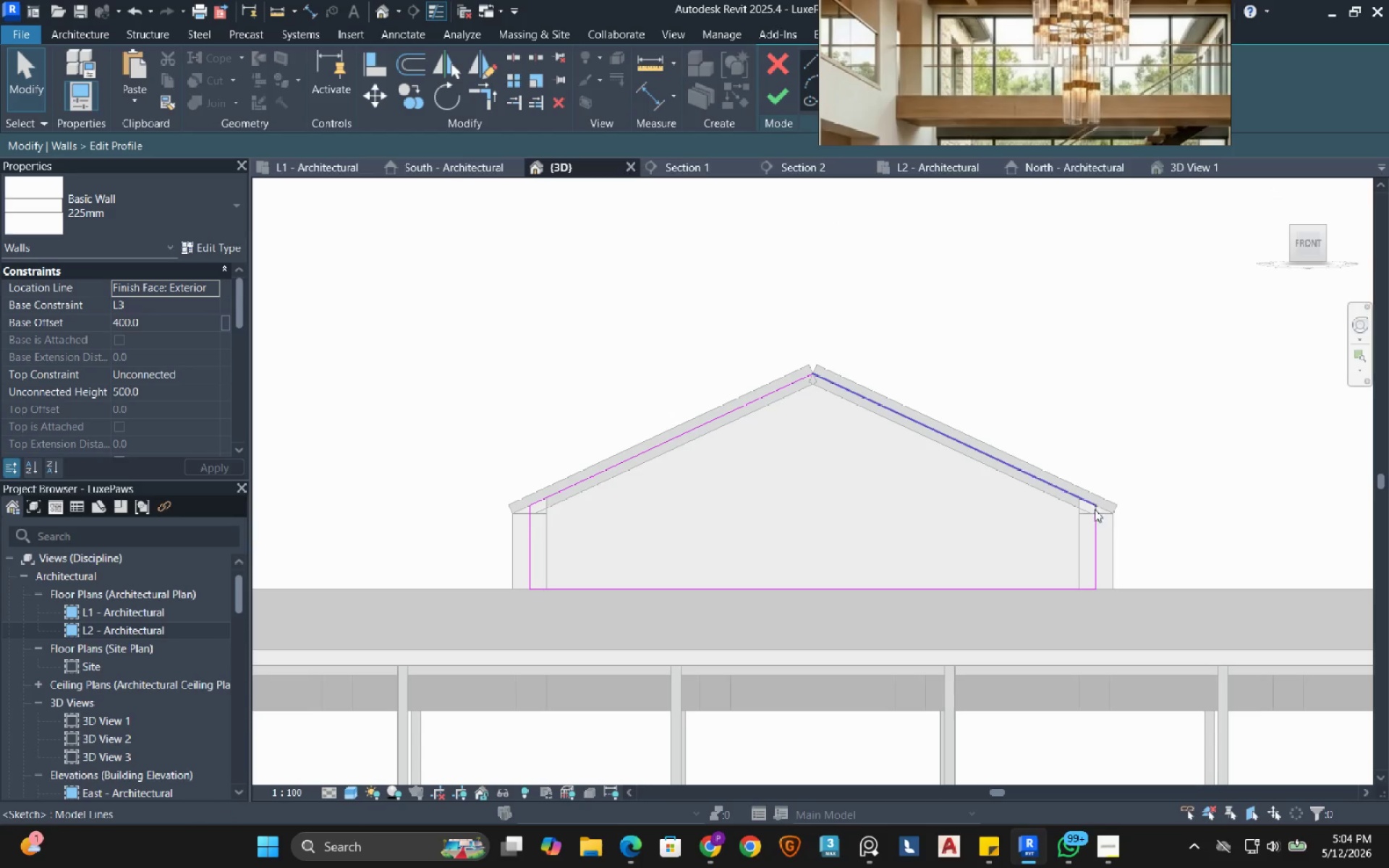 
scroll: coordinate [1098, 521], scroll_direction: up, amount: 3.0
 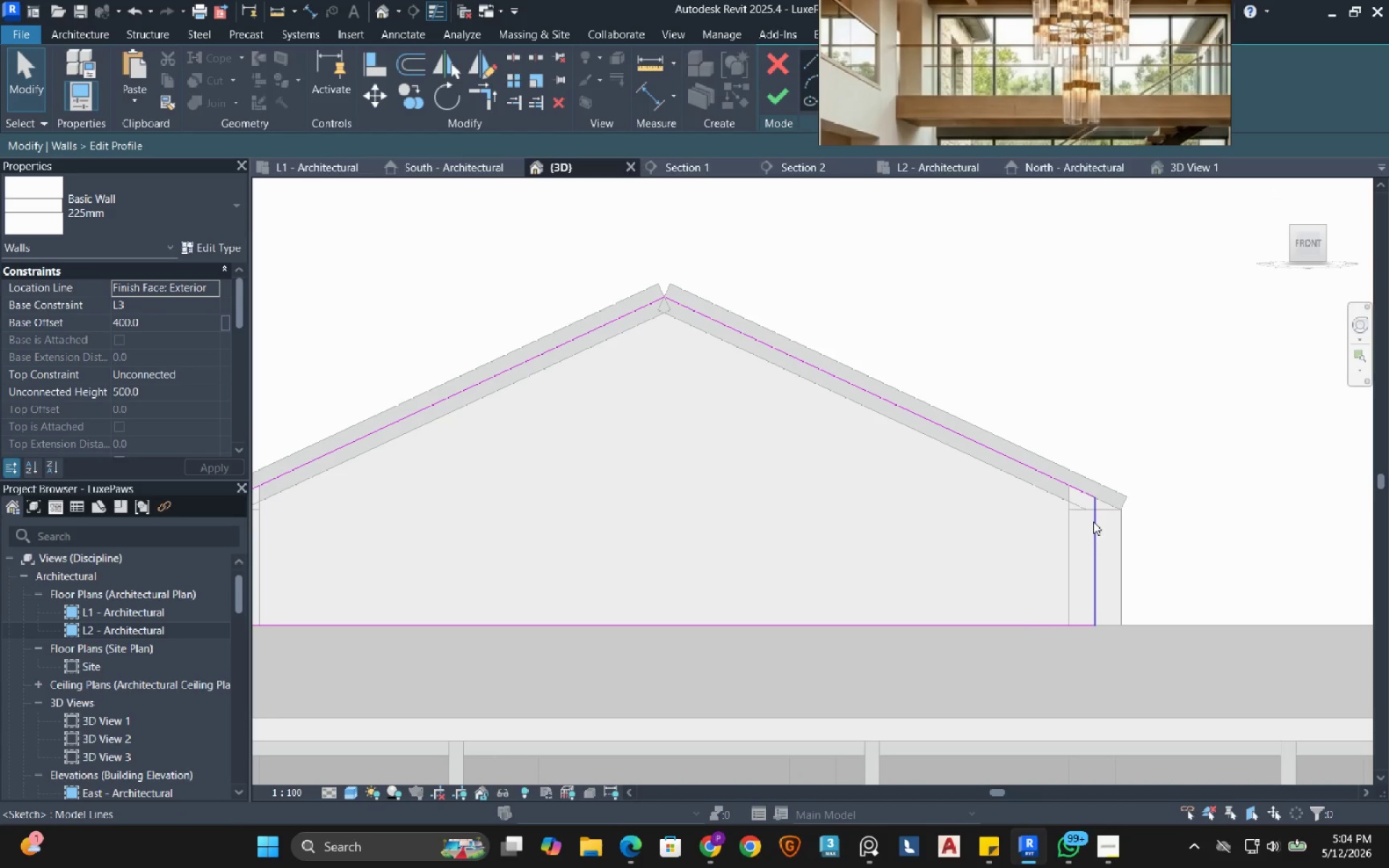 
left_click_drag(start_coordinate=[1093, 522], to_coordinate=[1118, 553])
 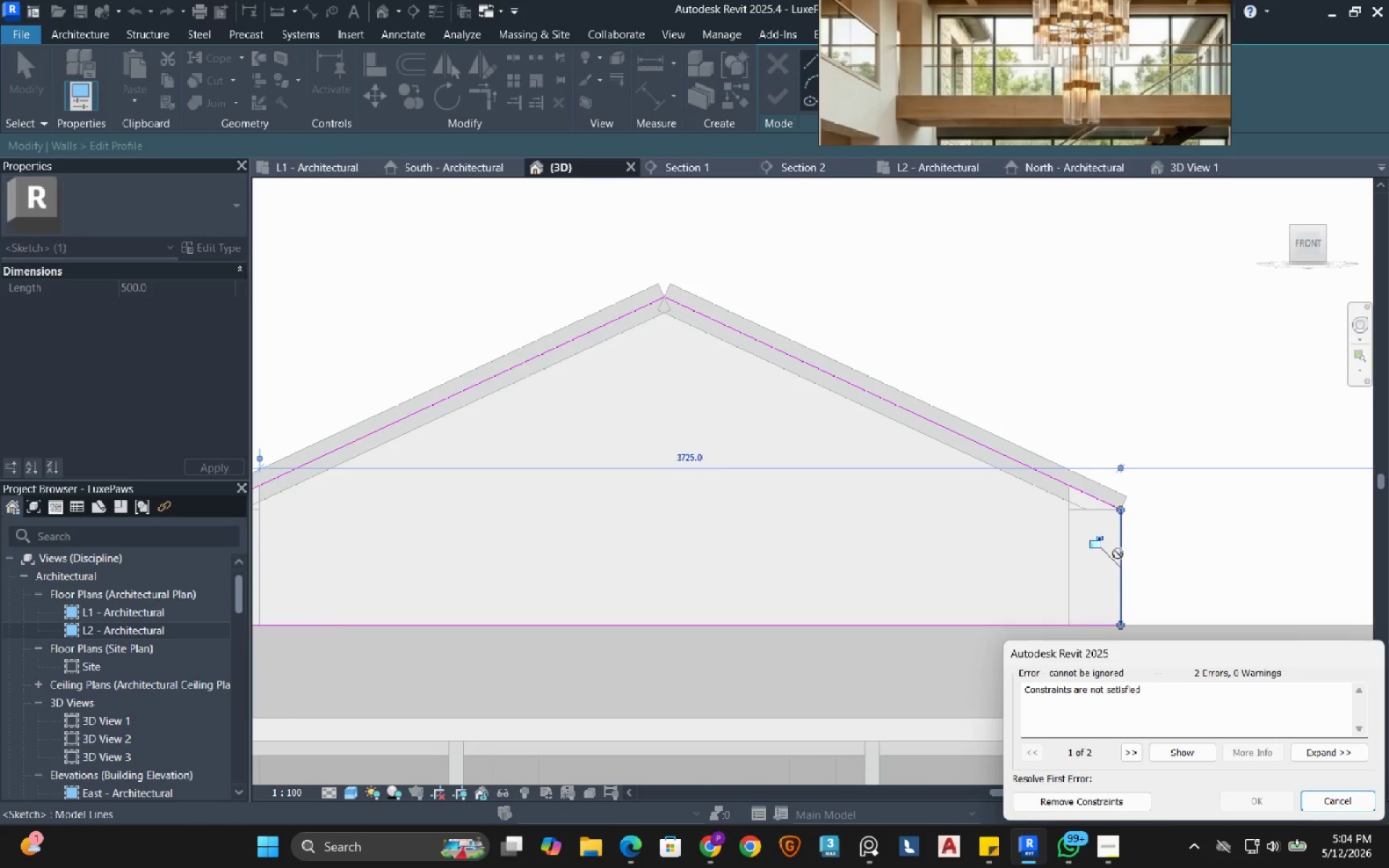 
scroll: coordinate [1118, 553], scroll_direction: down, amount: 1.0
 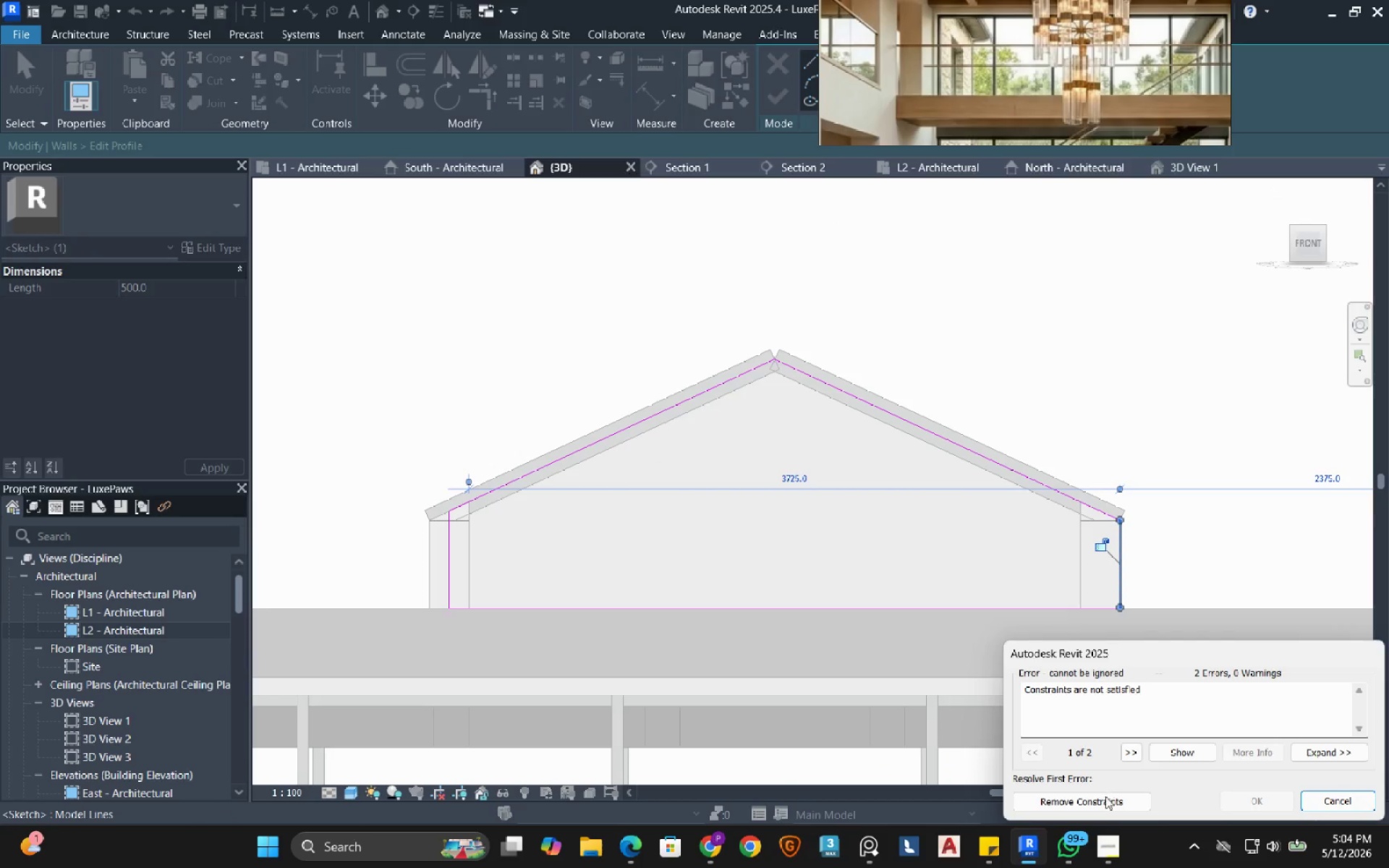 
left_click([1105, 801])
 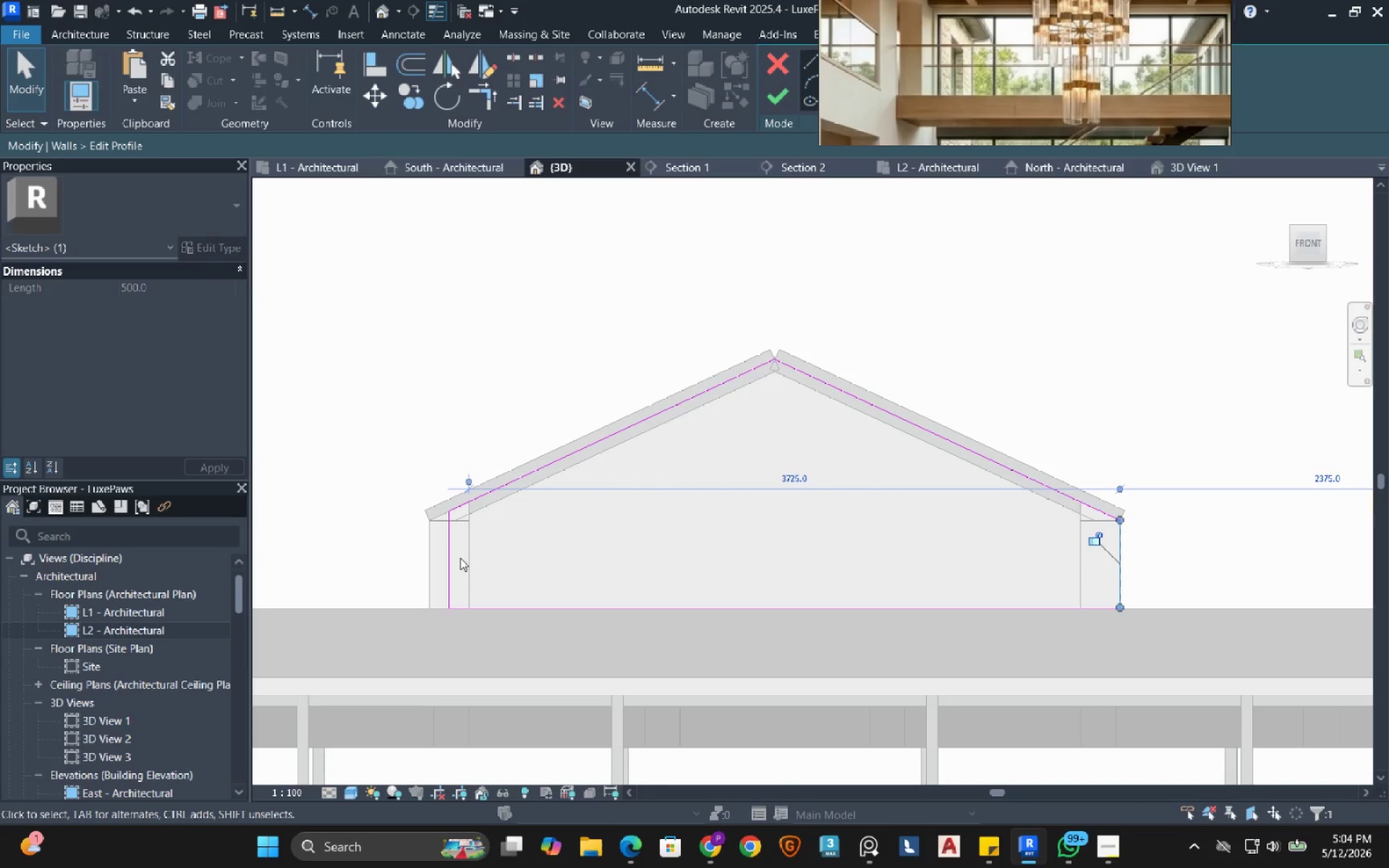 
left_click_drag(start_coordinate=[449, 561], to_coordinate=[427, 573])
 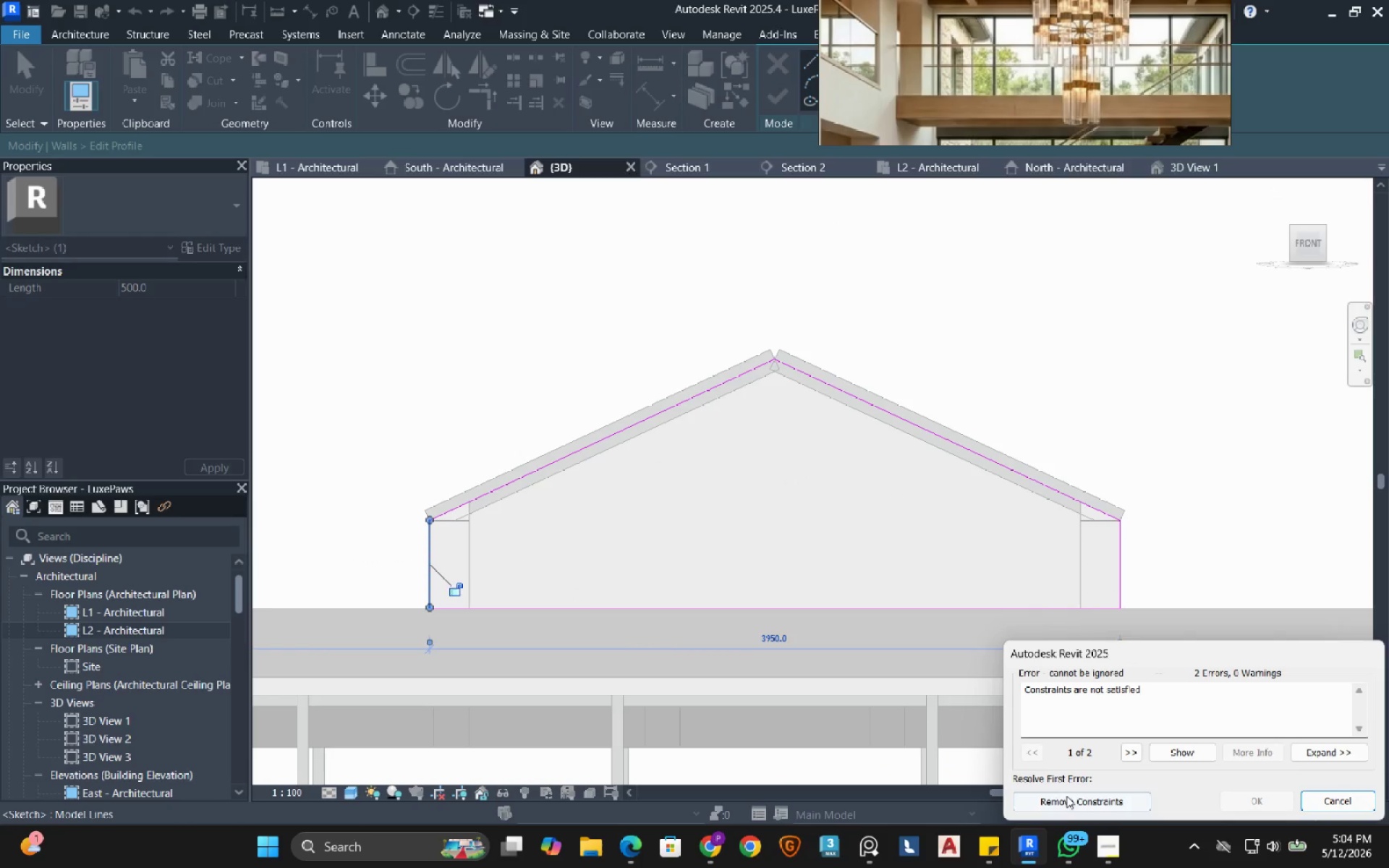 
left_click([1059, 803])
 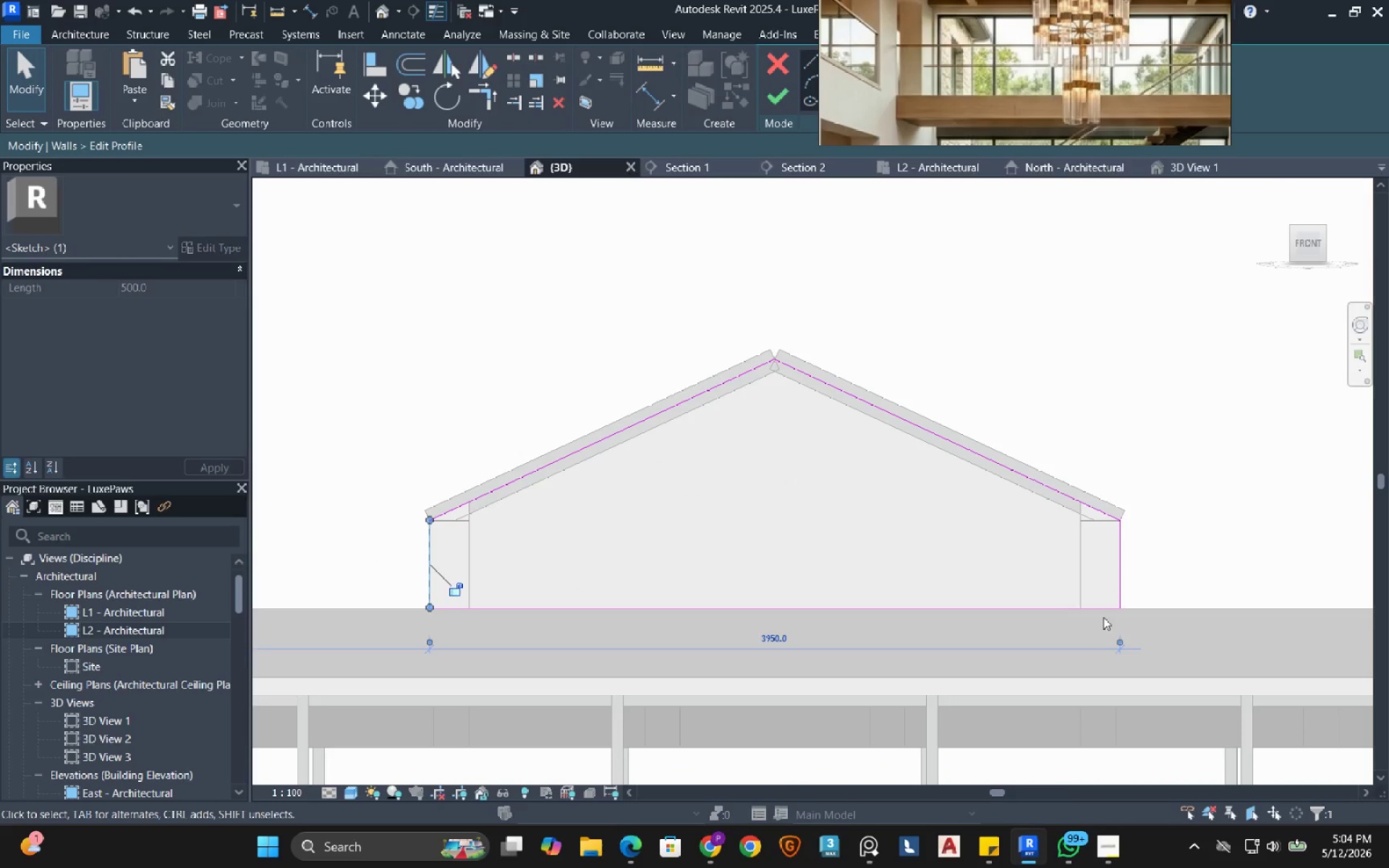 
left_click_drag(start_coordinate=[1099, 388], to_coordinate=[1097, 391])
 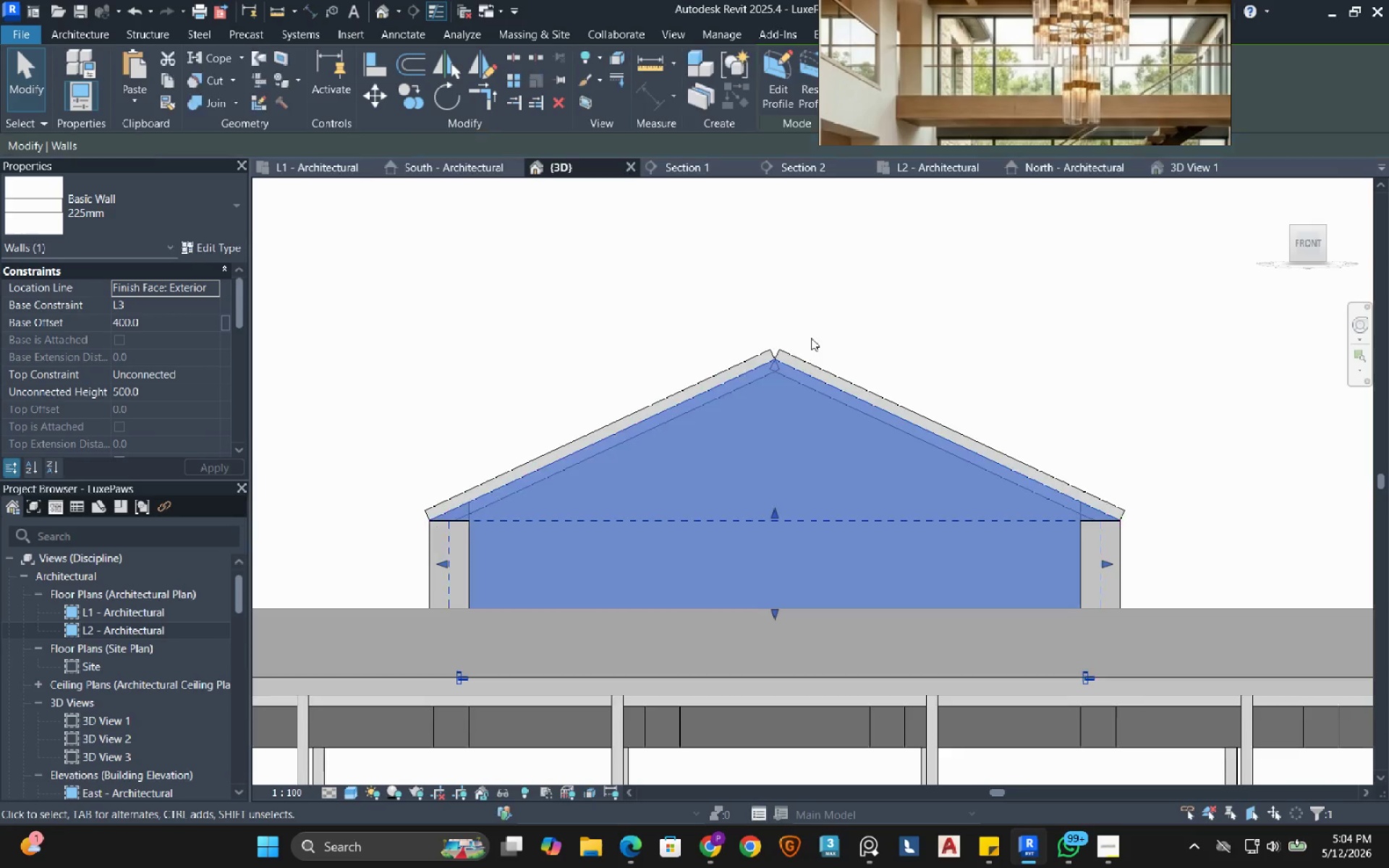 
left_click([1075, 334])
 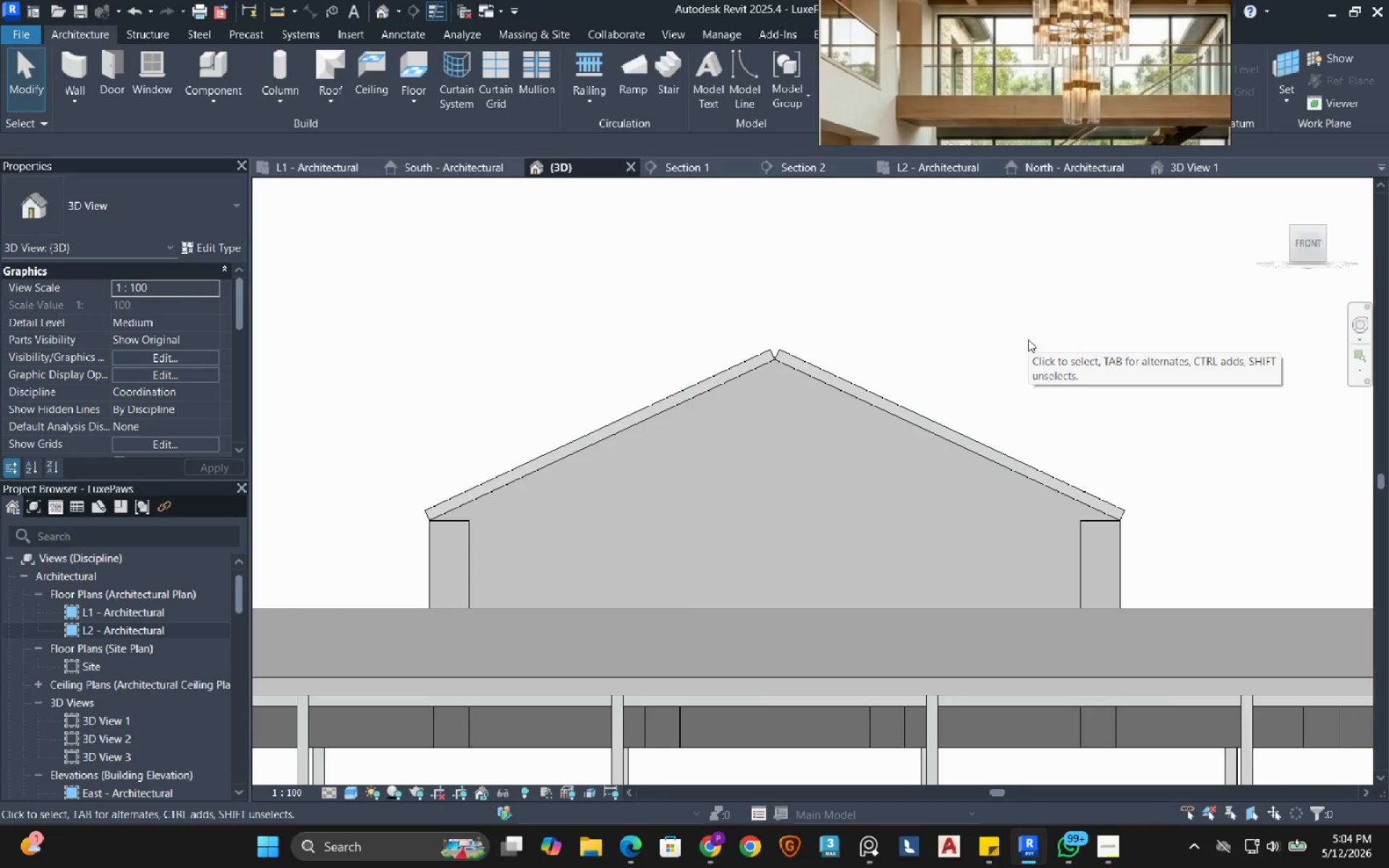 
hold_key(key=ShiftRight, duration=0.81)
 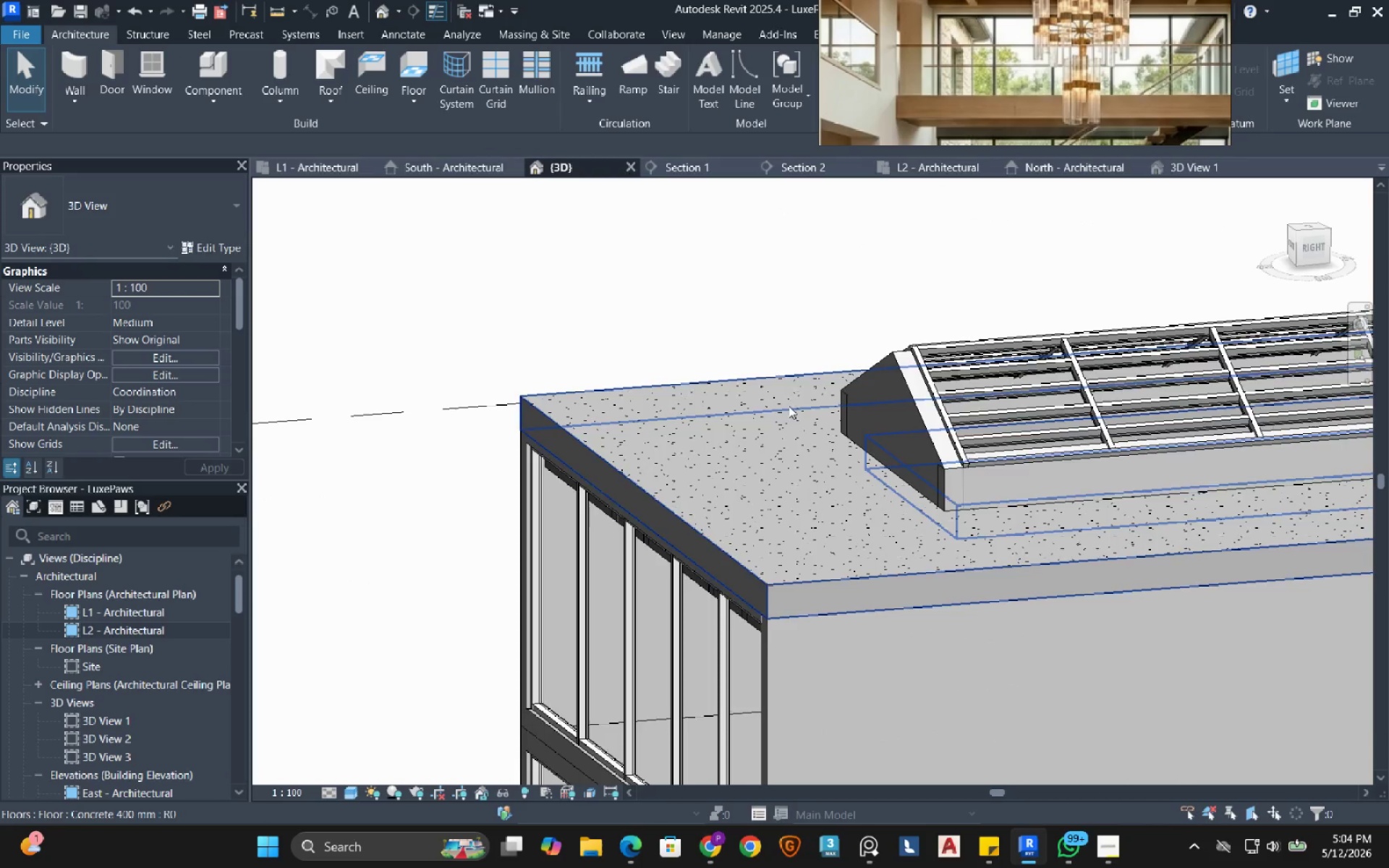 
scroll: coordinate [1027, 340], scroll_direction: down, amount: 5.0
 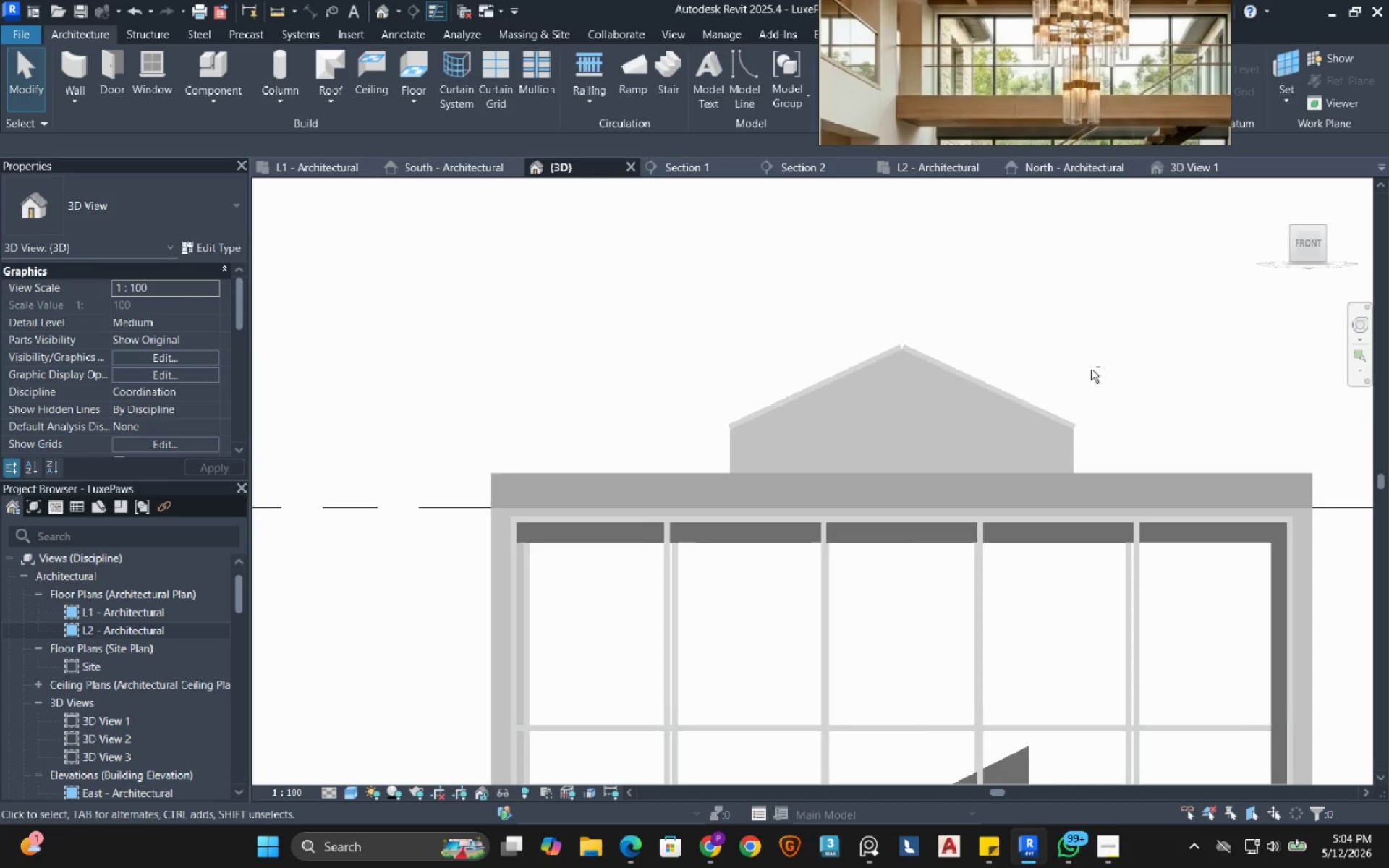 
hold_key(key=ShiftRight, duration=0.58)
 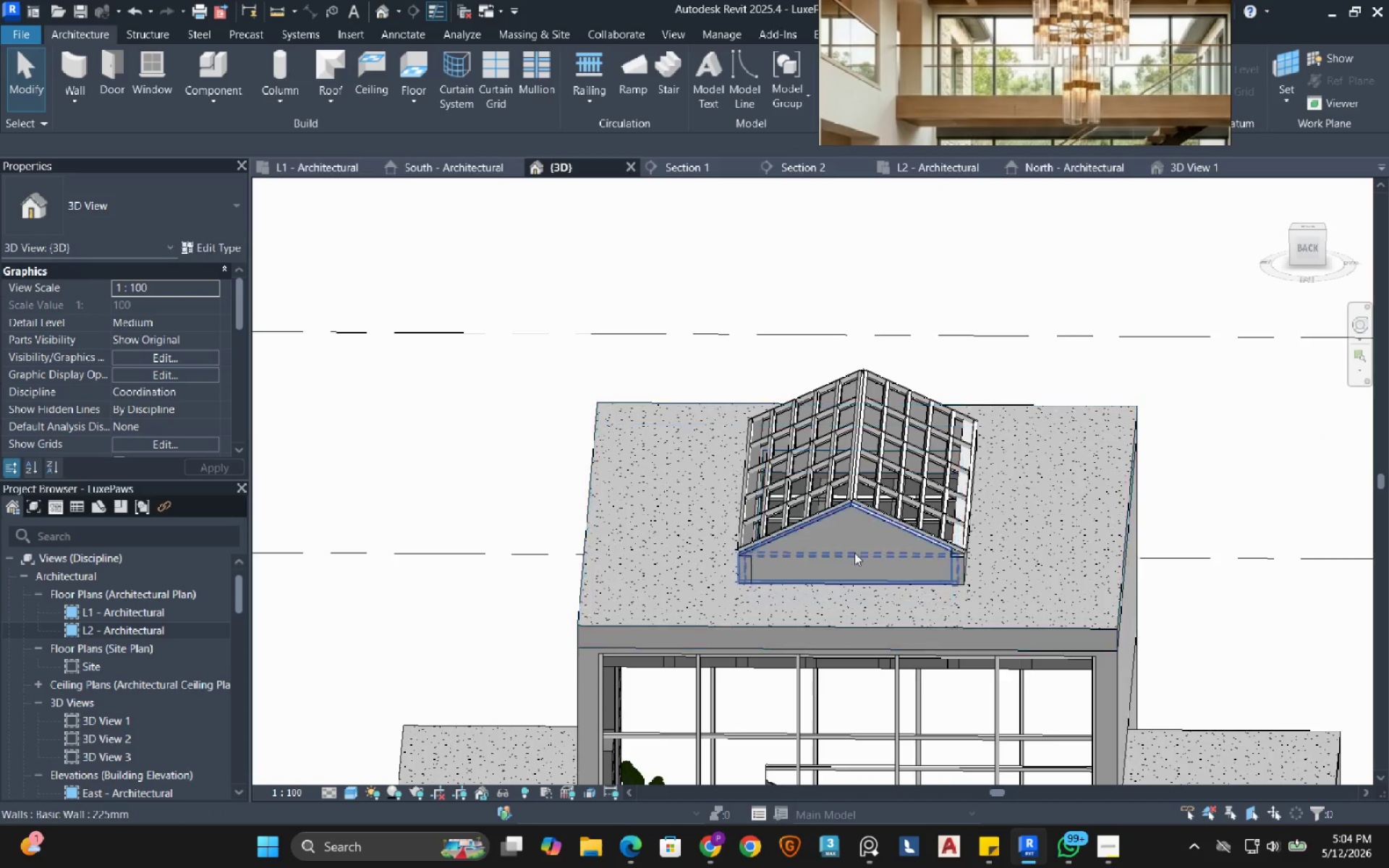 
scroll: coordinate [789, 408], scroll_direction: down, amount: 3.0
 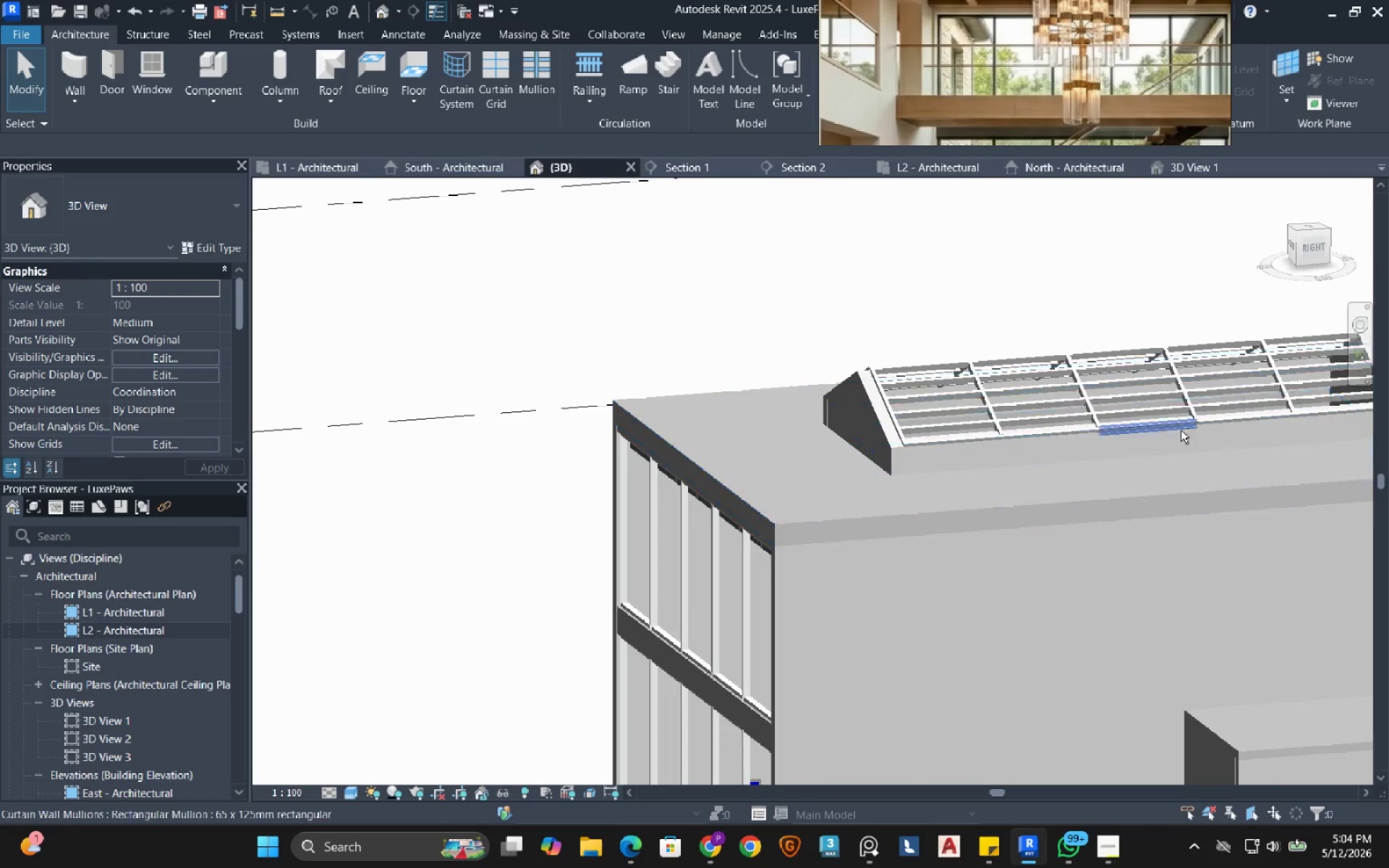 
scroll: coordinate [851, 553], scroll_direction: up, amount: 2.0
 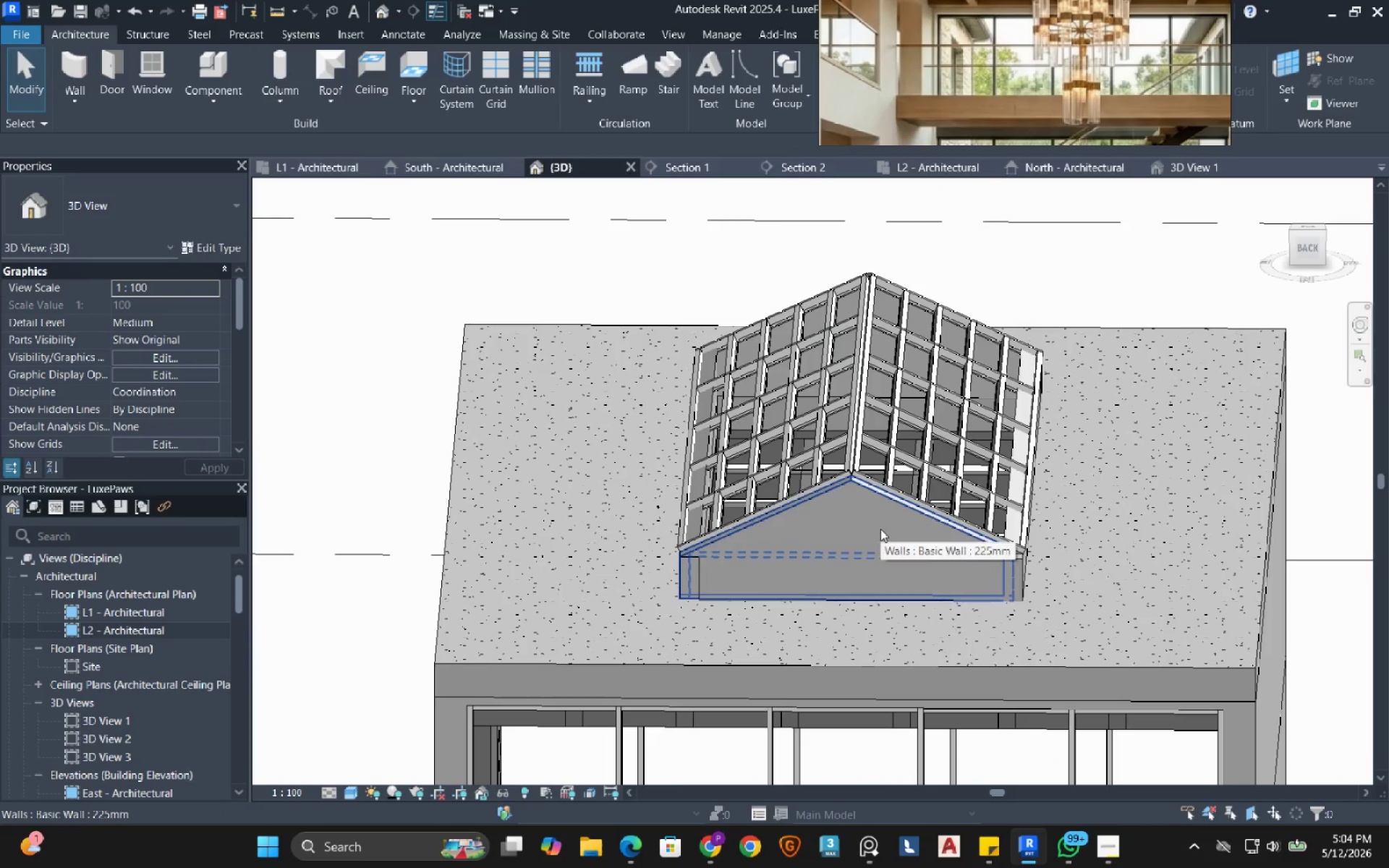 
left_click([880, 529])
 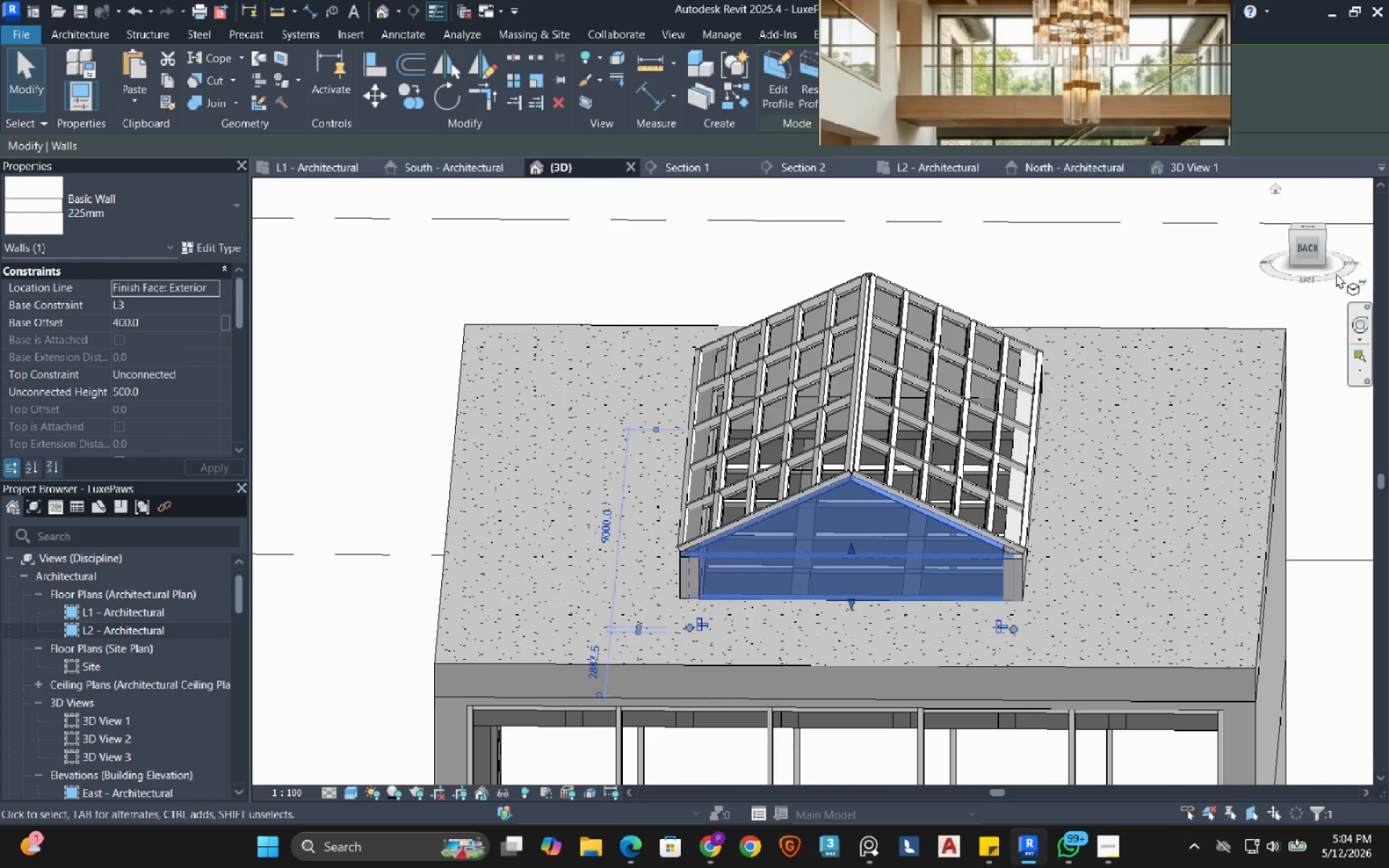 
left_click([1309, 245])
 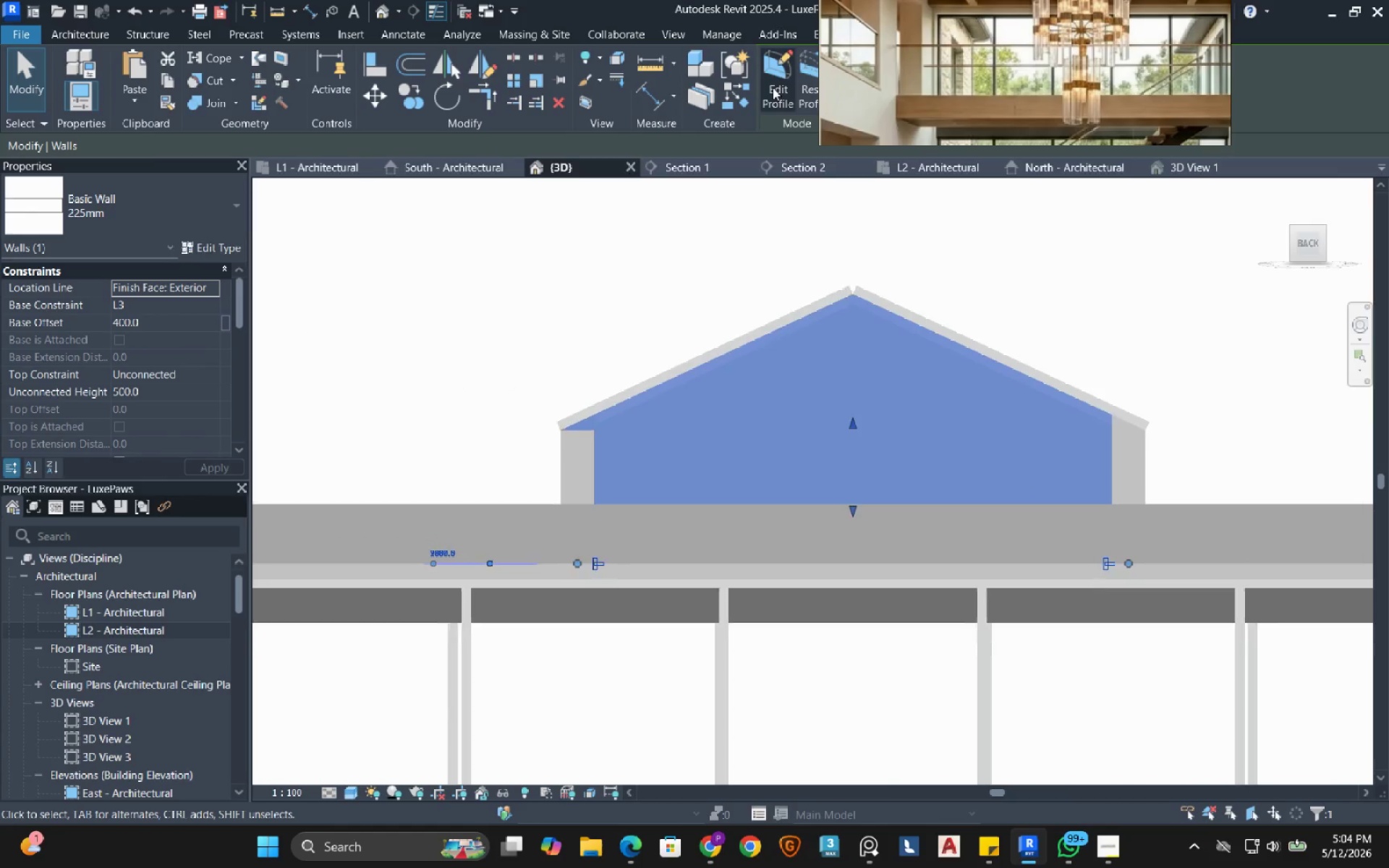 
left_click([773, 88])
 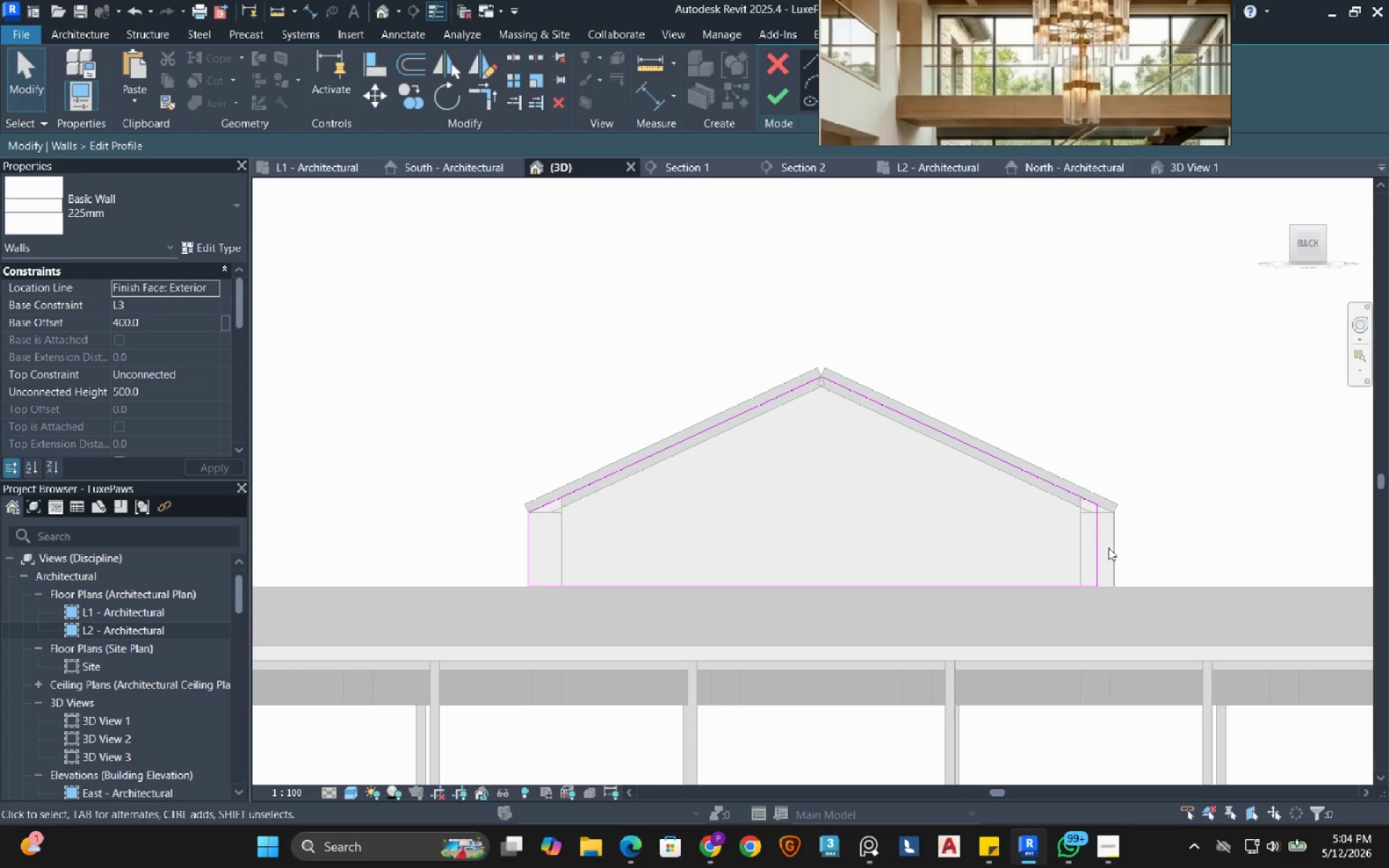 
left_click_drag(start_coordinate=[1095, 537], to_coordinate=[1113, 552])
 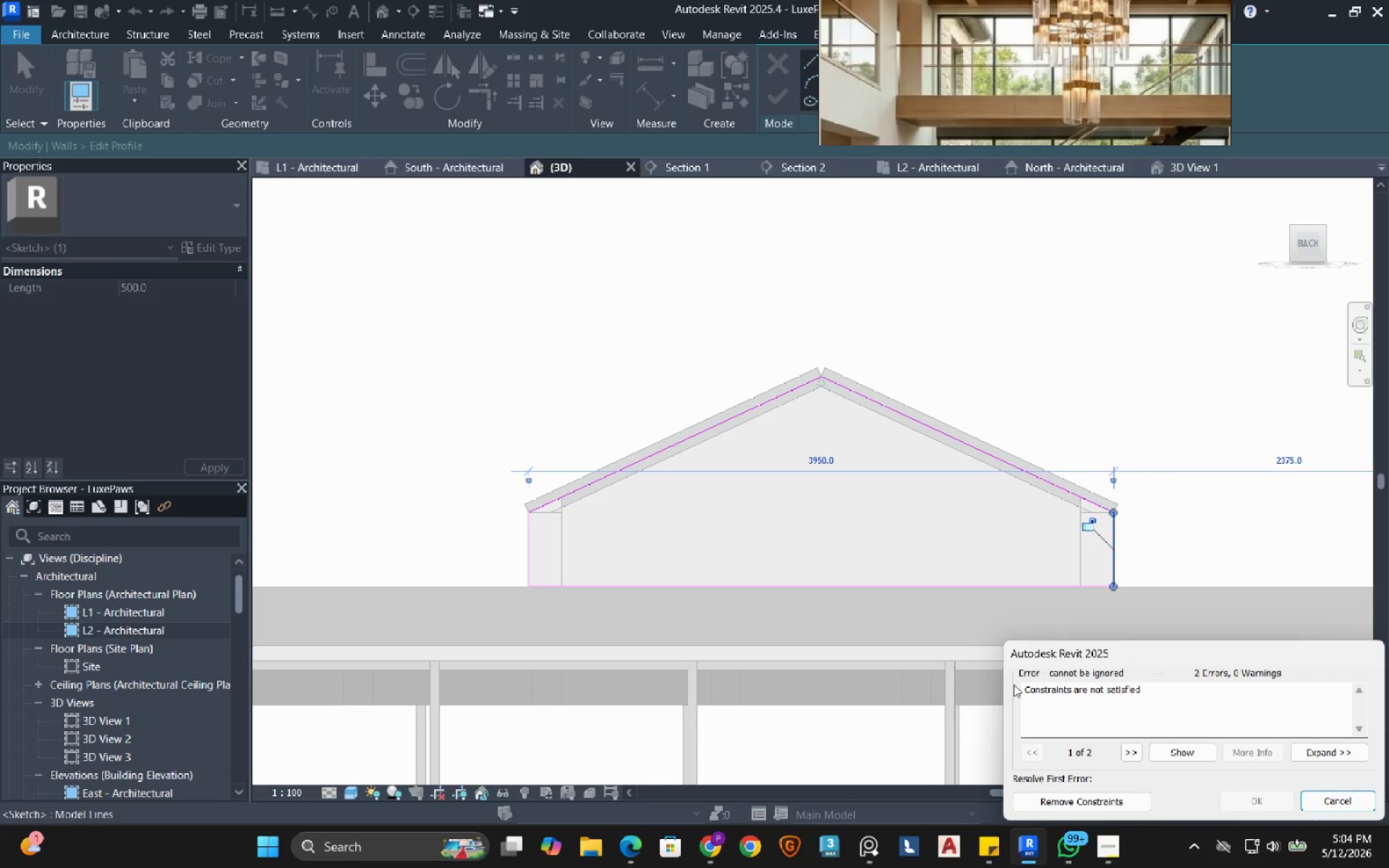 
left_click([1045, 802])
 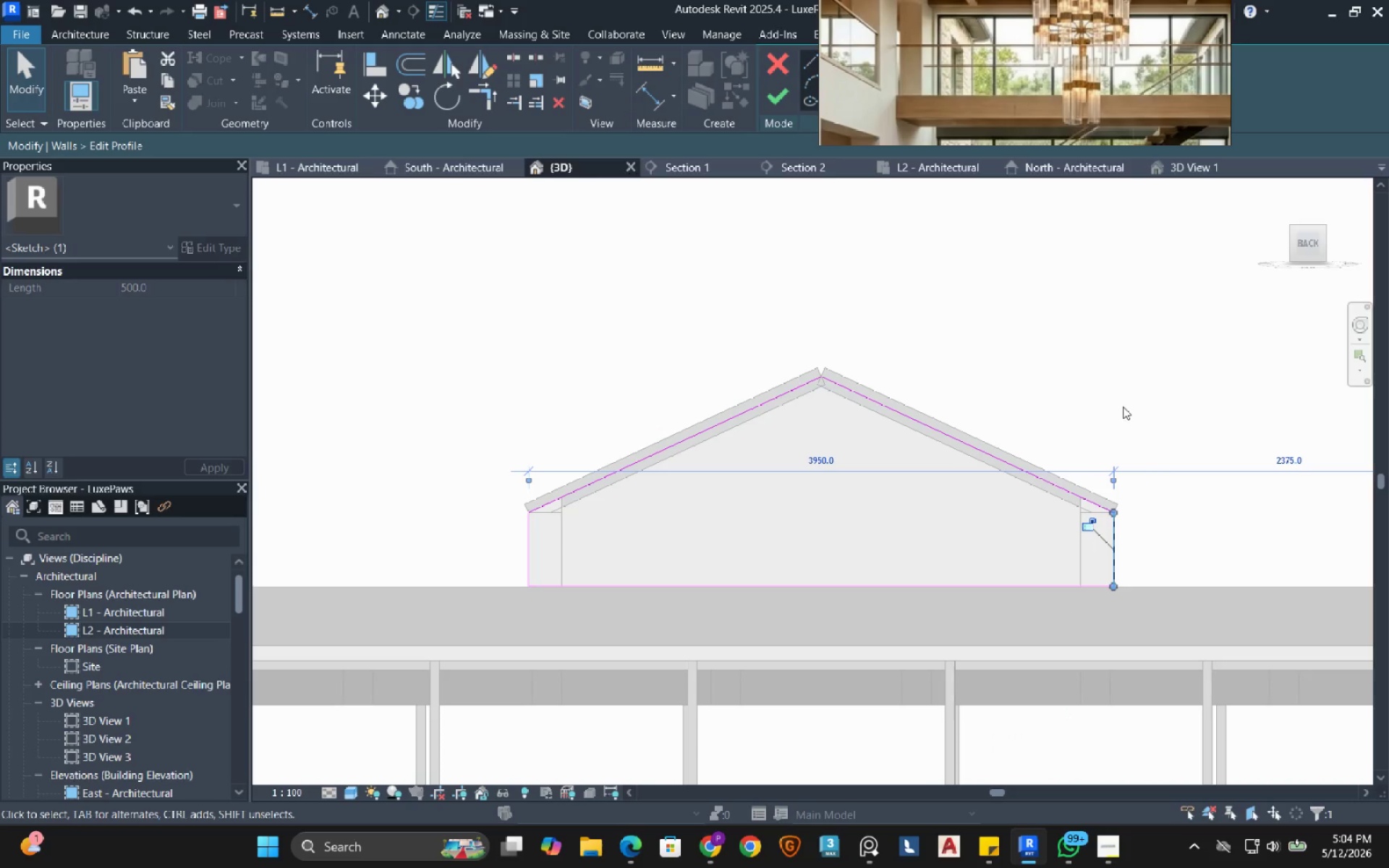 
left_click([1118, 393])
 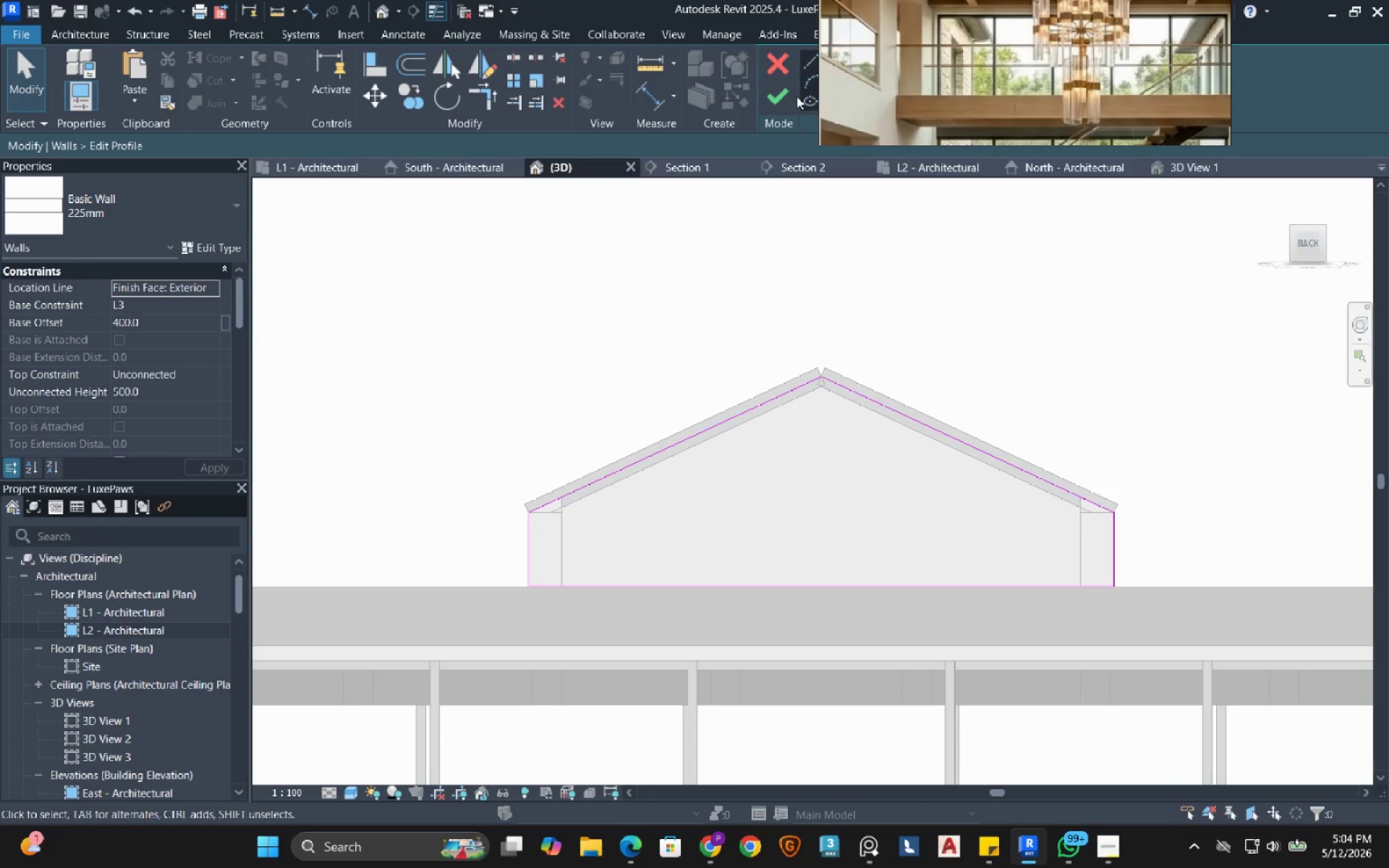 
left_click([778, 95])
 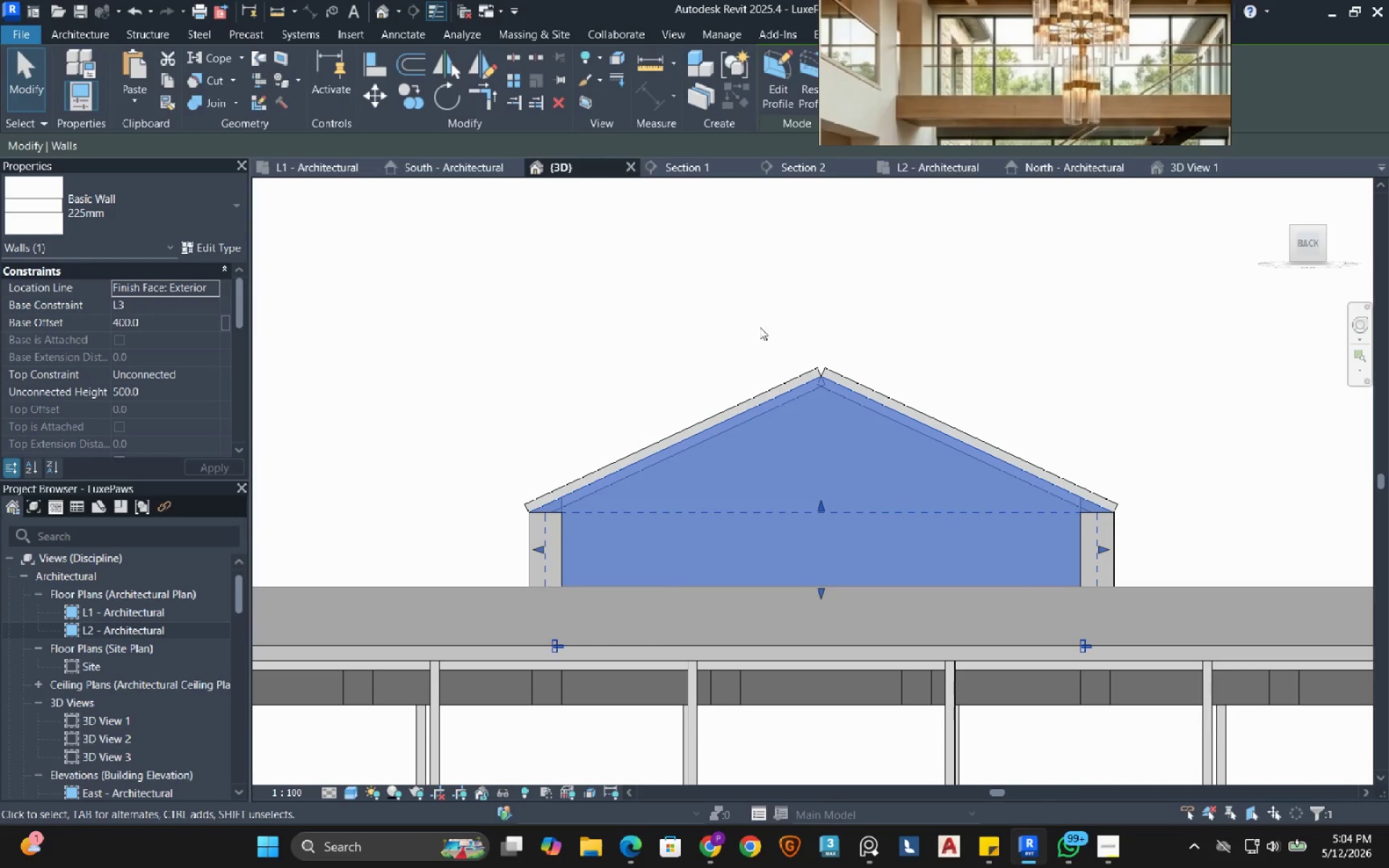 
left_click([648, 336])
 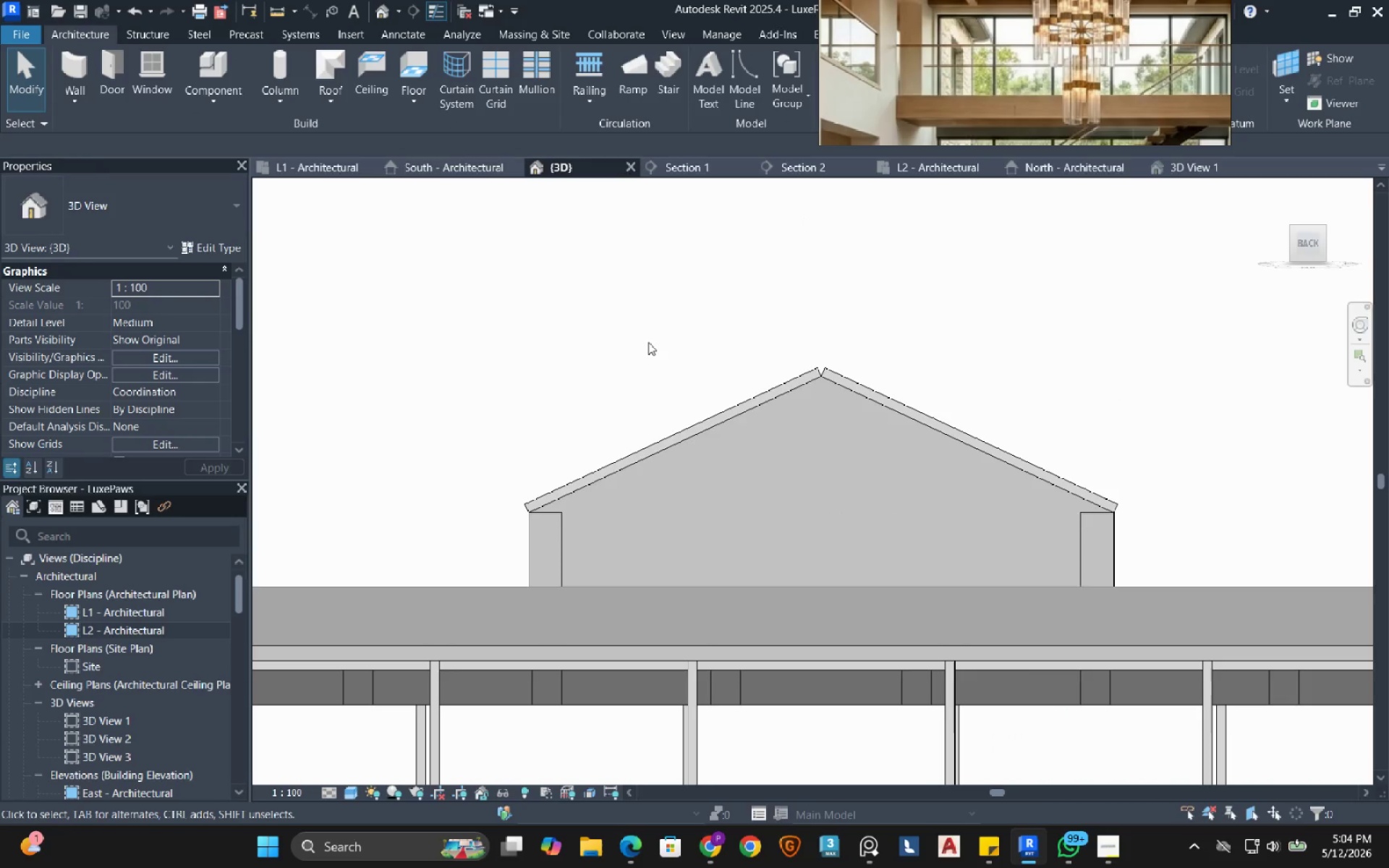 
hold_key(key=ShiftRight, duration=0.75)
 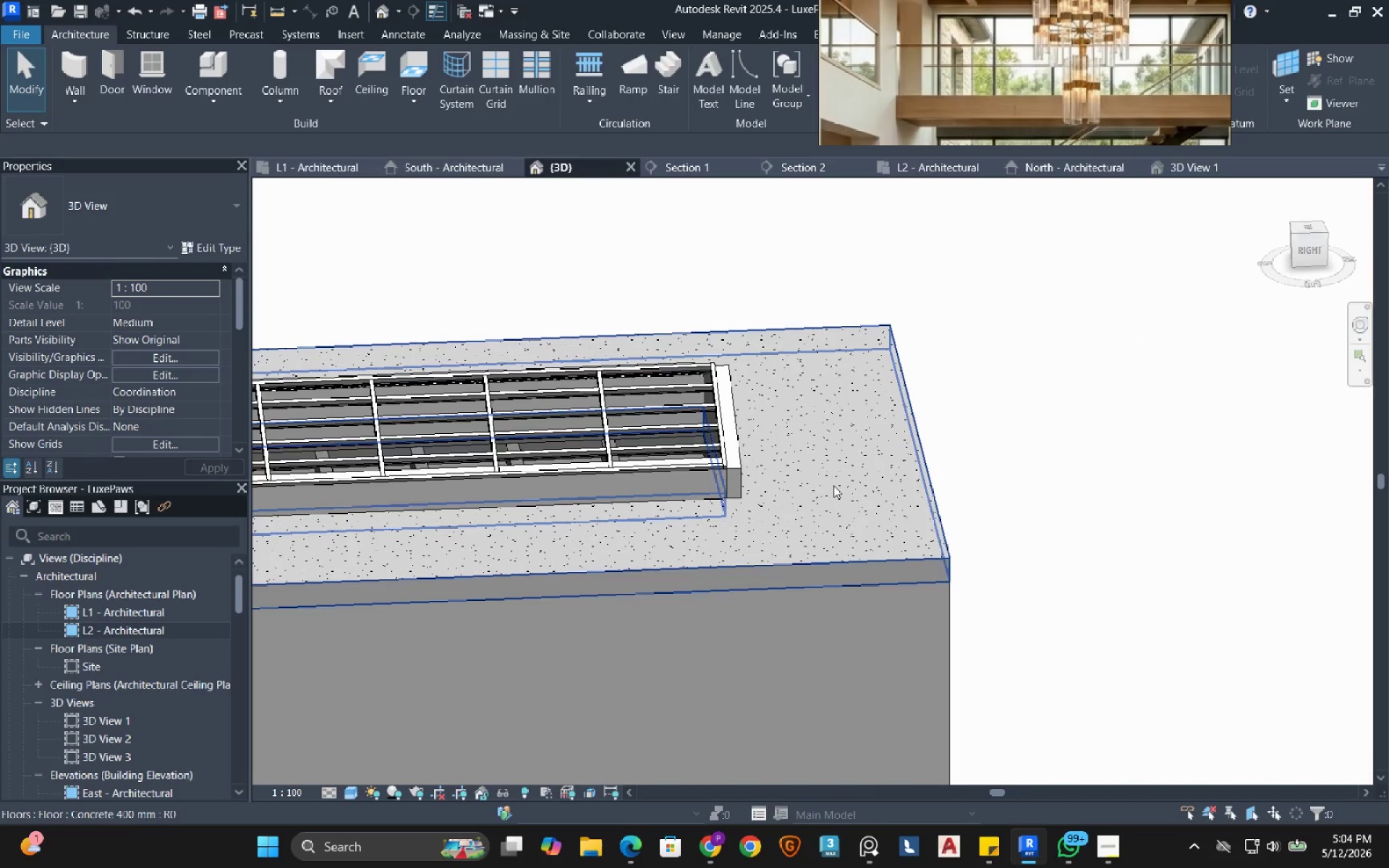 
scroll: coordinate [653, 354], scroll_direction: down, amount: 5.0
 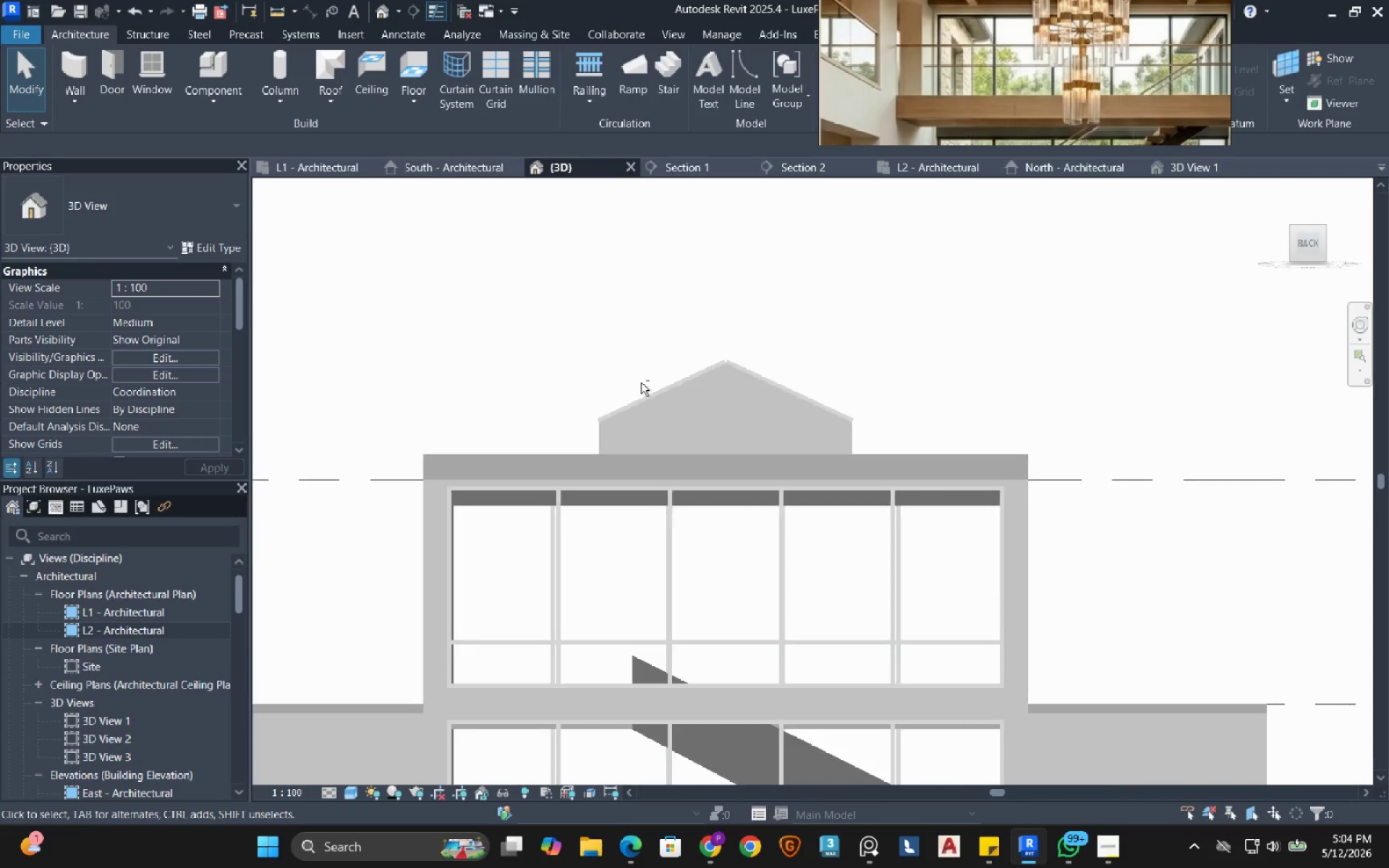 
scroll: coordinate [711, 473], scroll_direction: up, amount: 8.0
 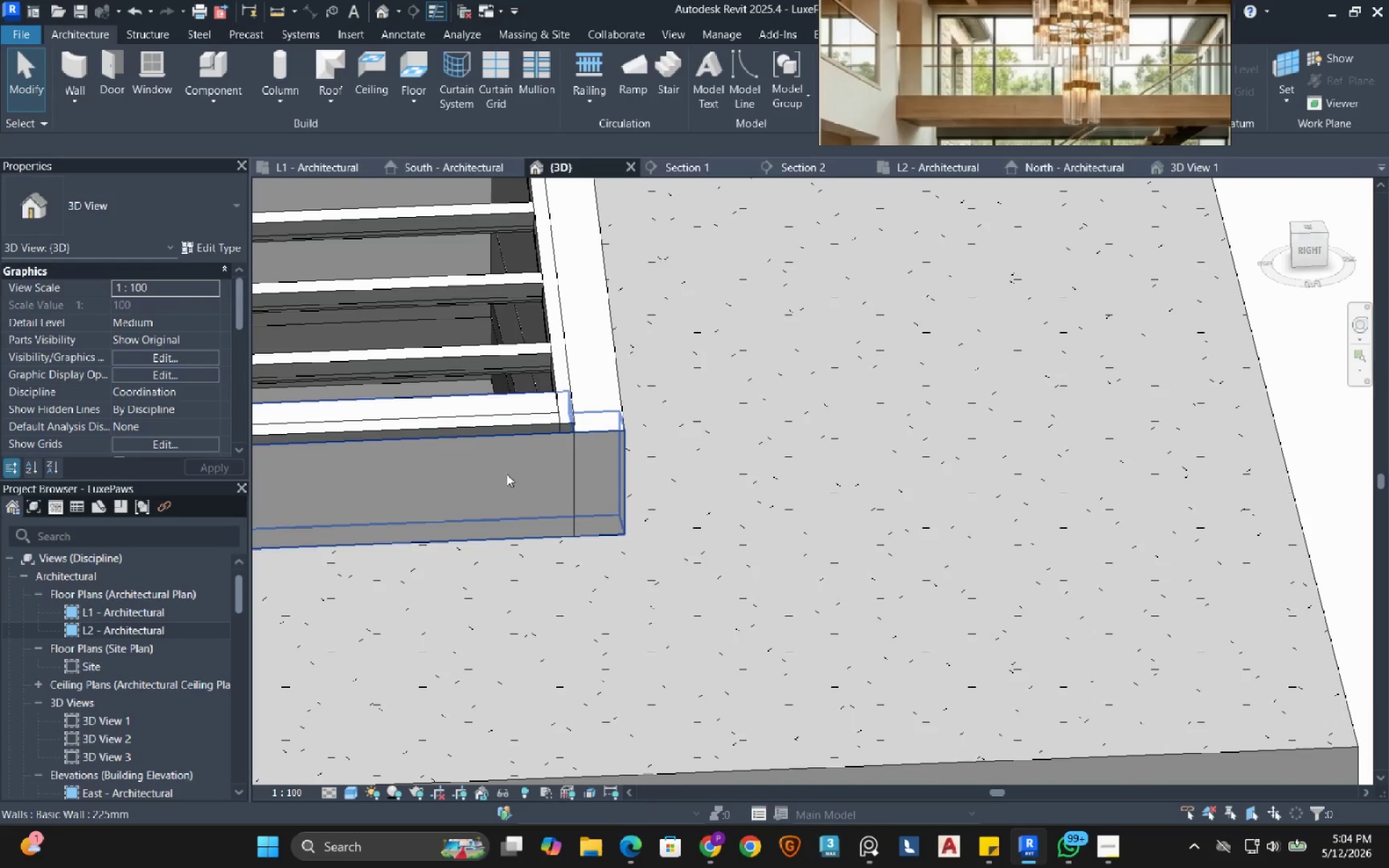 
left_click([506, 474])
 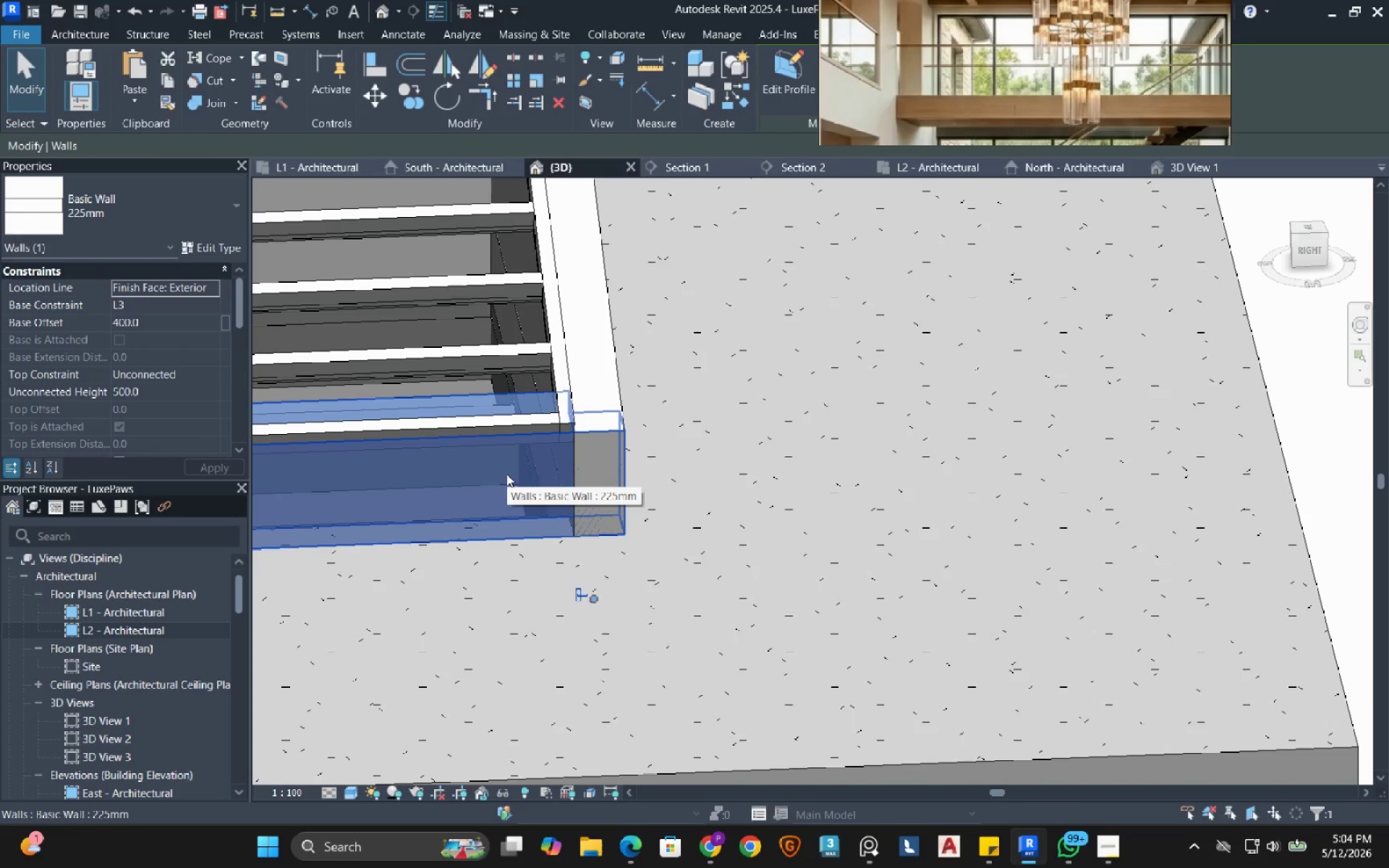 
type(tr)
 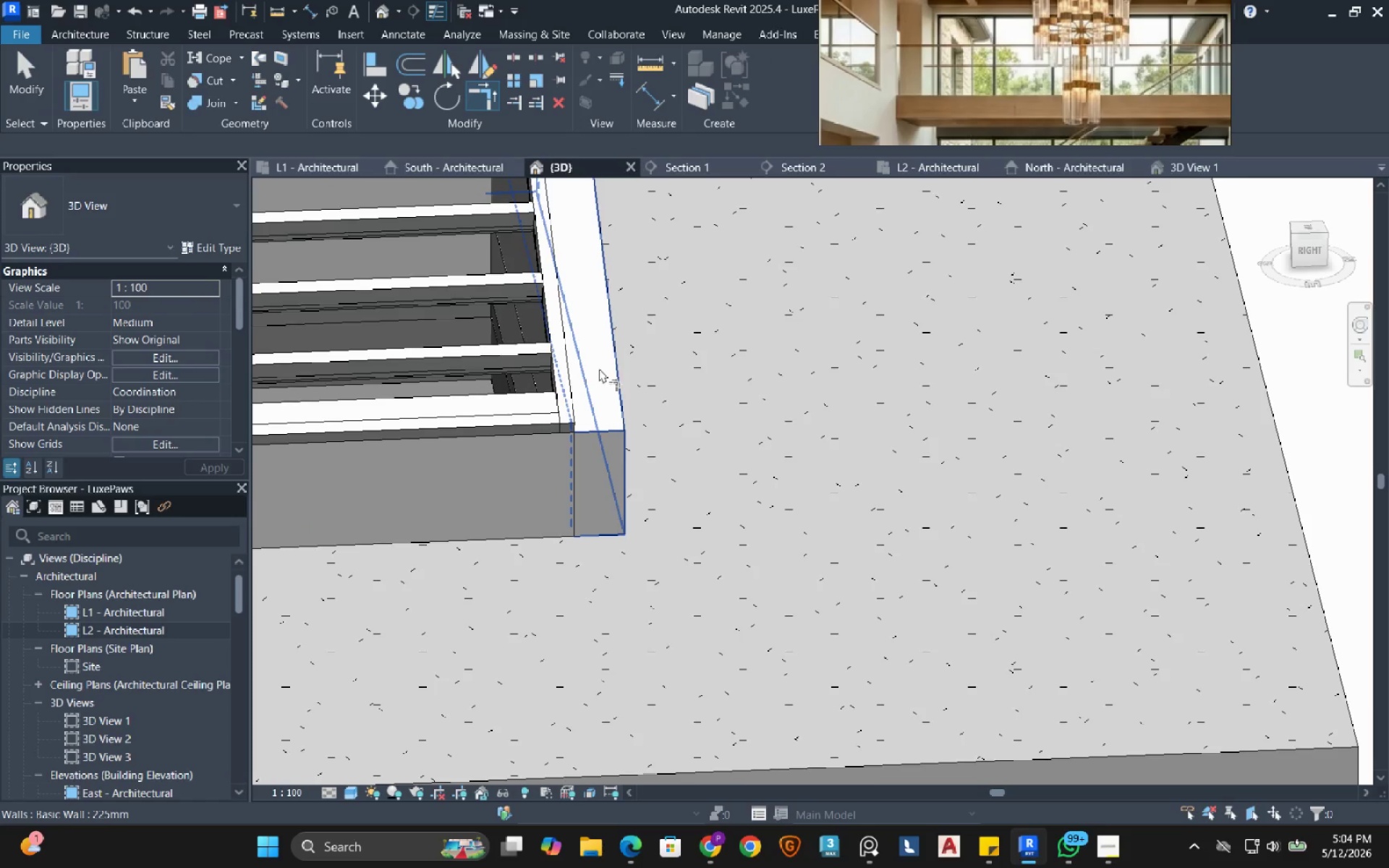 
left_click([599, 368])
 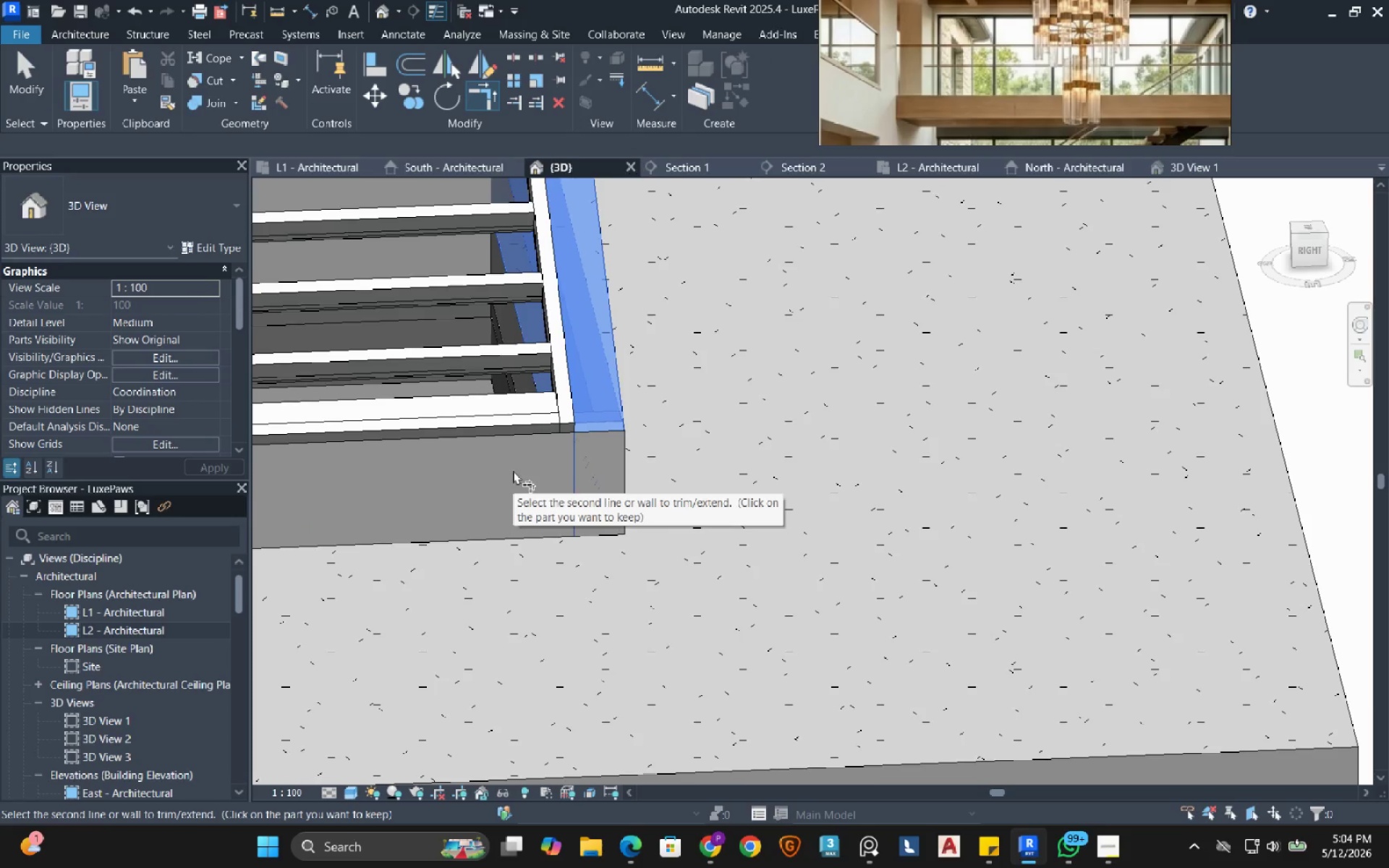 
left_click([513, 470])
 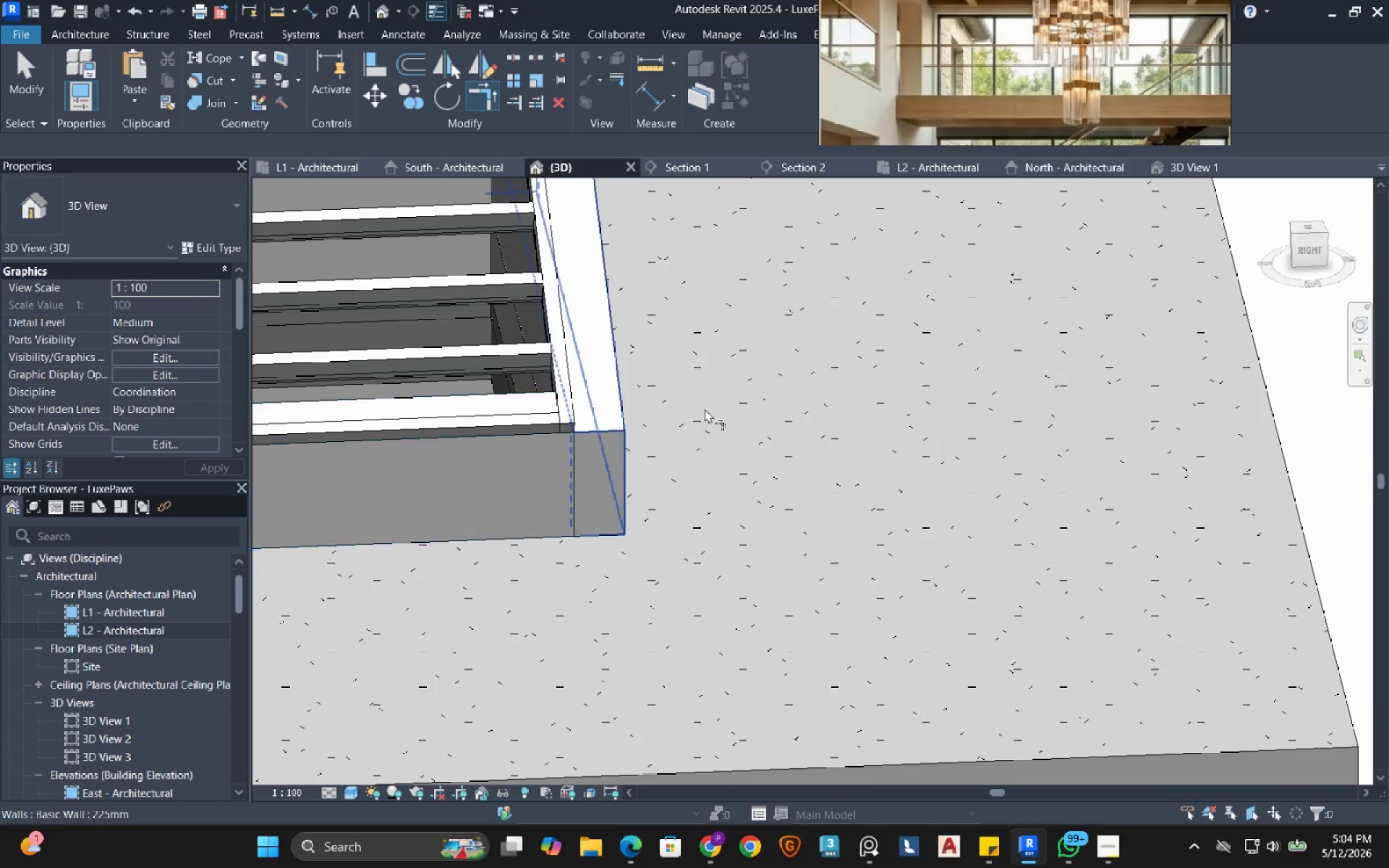 
scroll: coordinate [746, 408], scroll_direction: down, amount: 7.0
 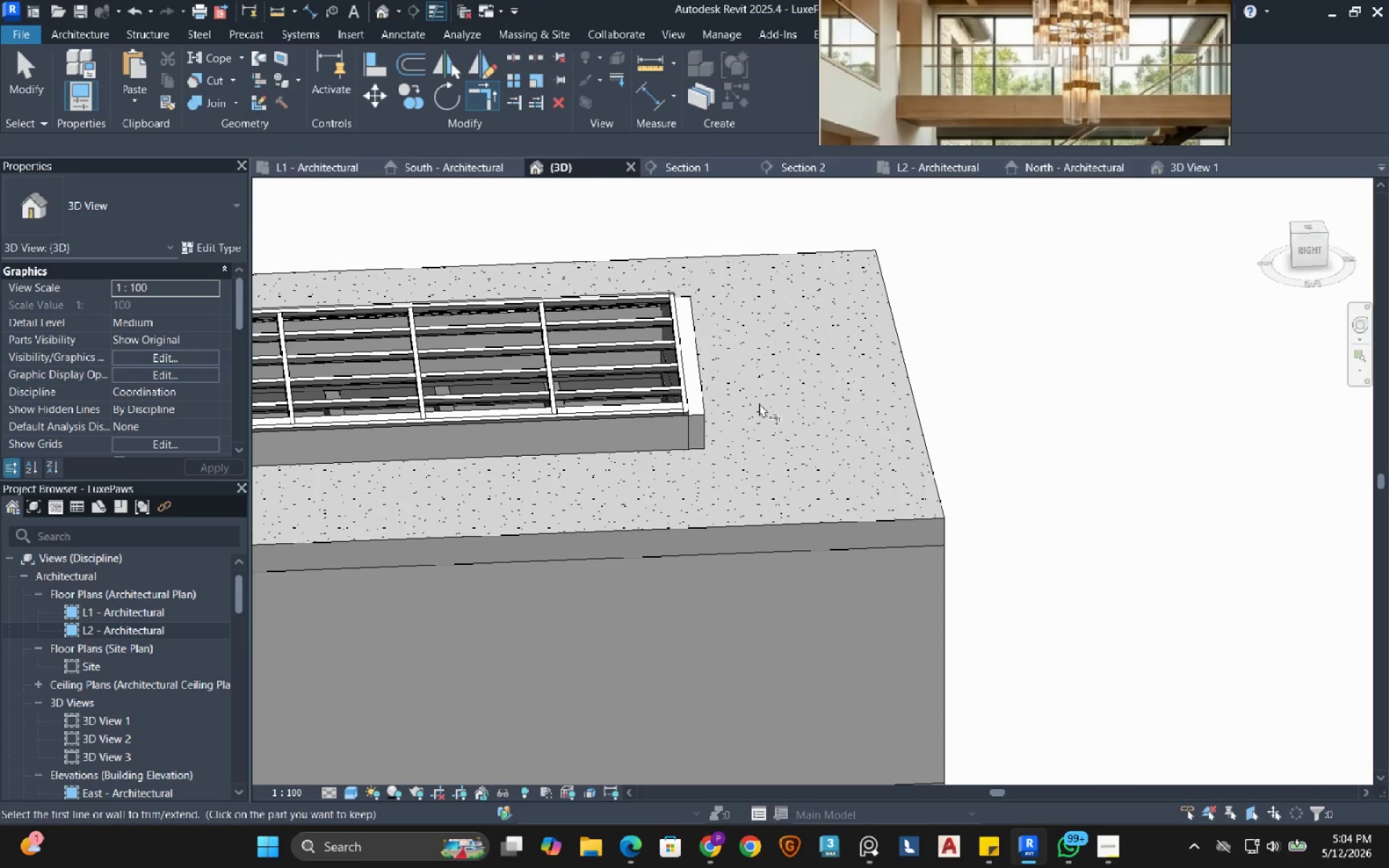 
key(Escape)
 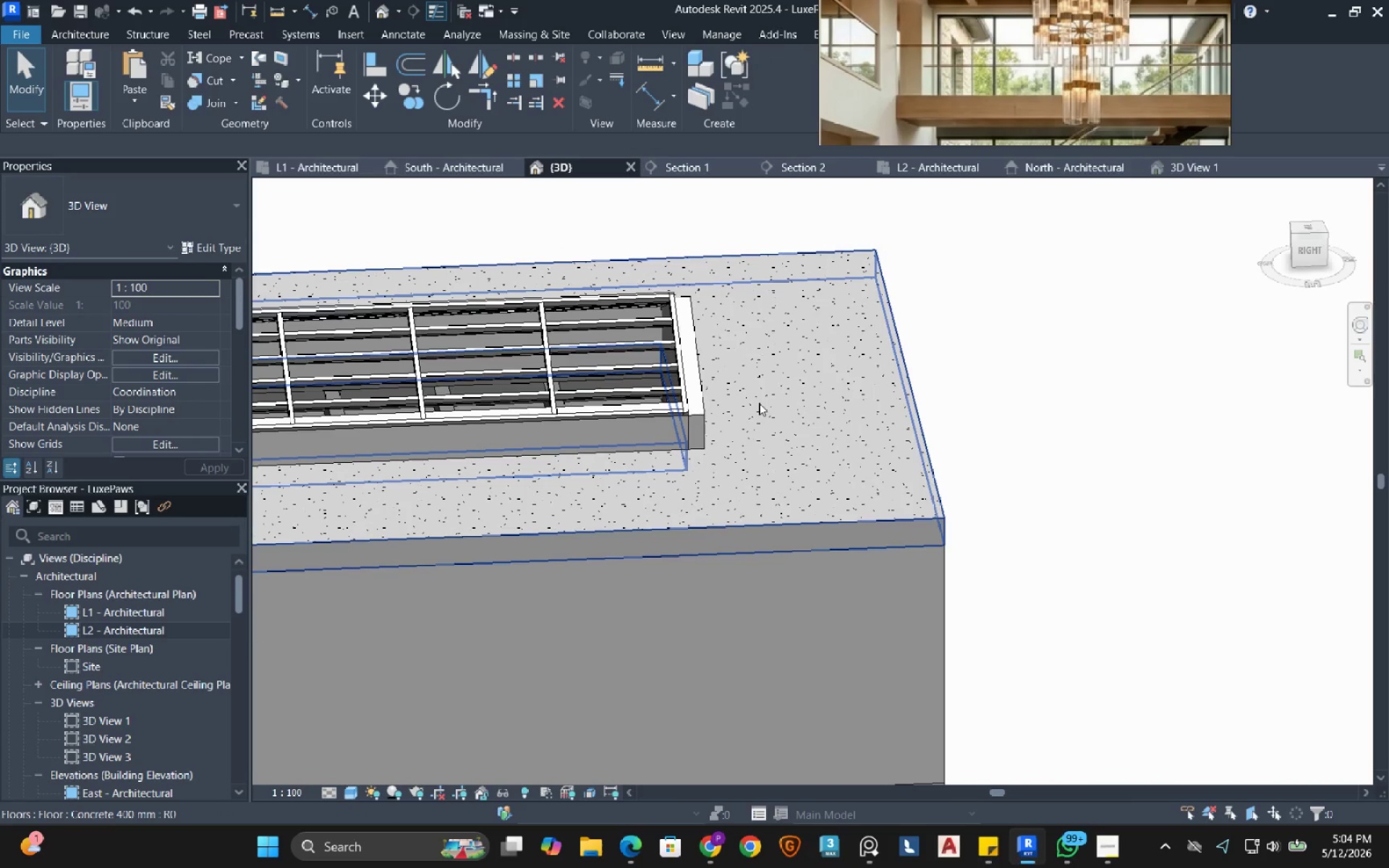 
key(Escape)
 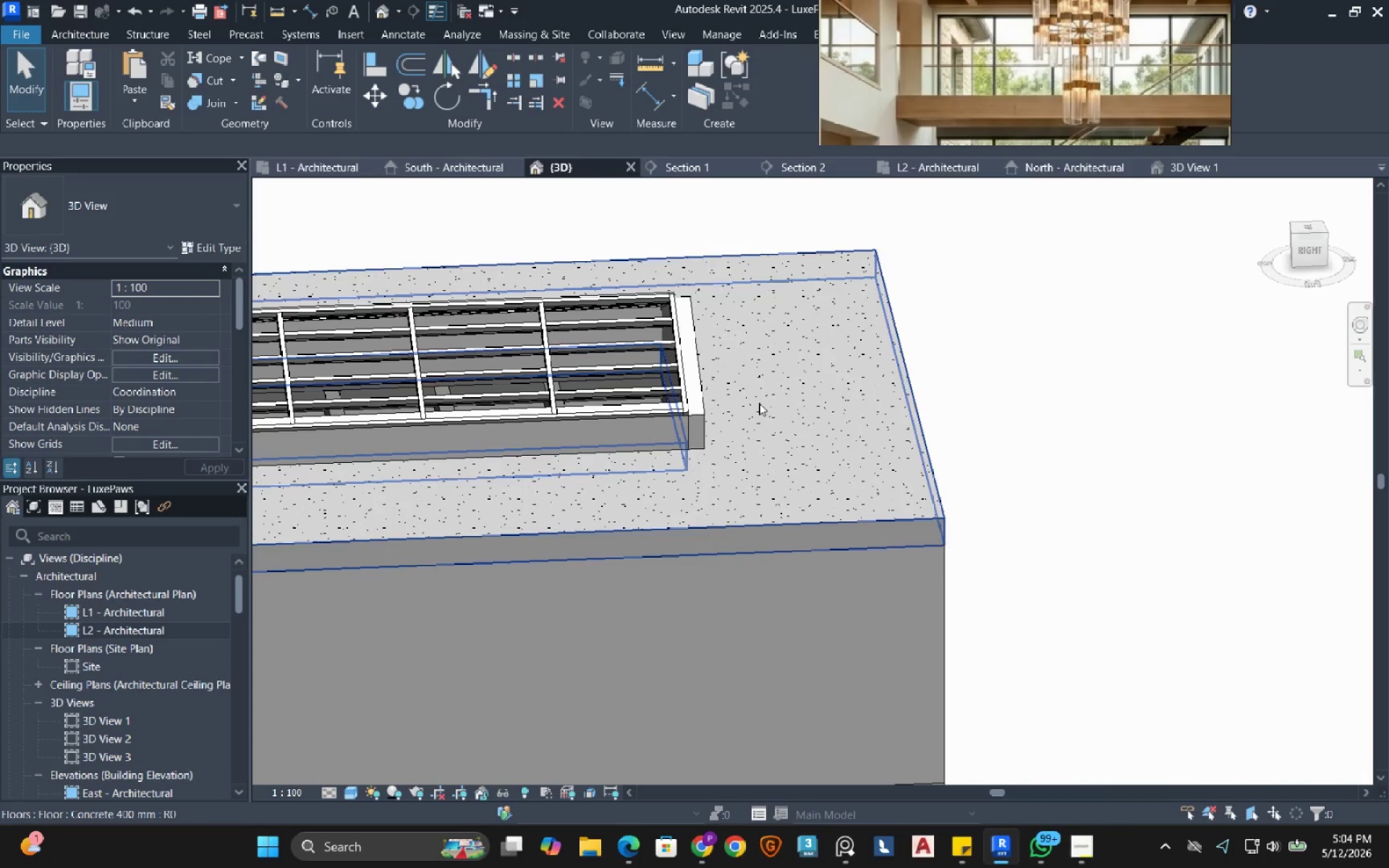 
key(Escape)
 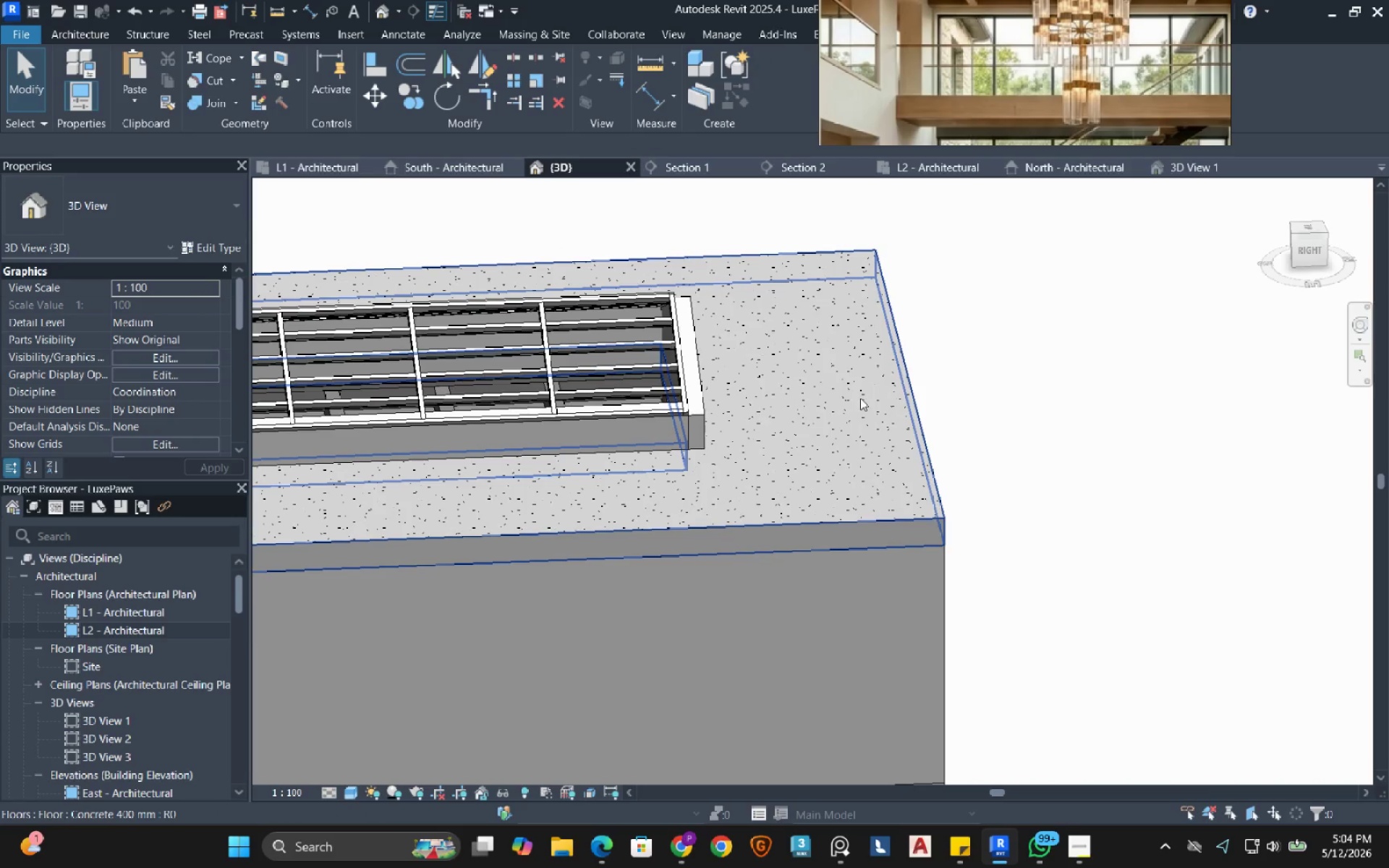 
hold_key(key=ShiftRight, duration=0.81)
 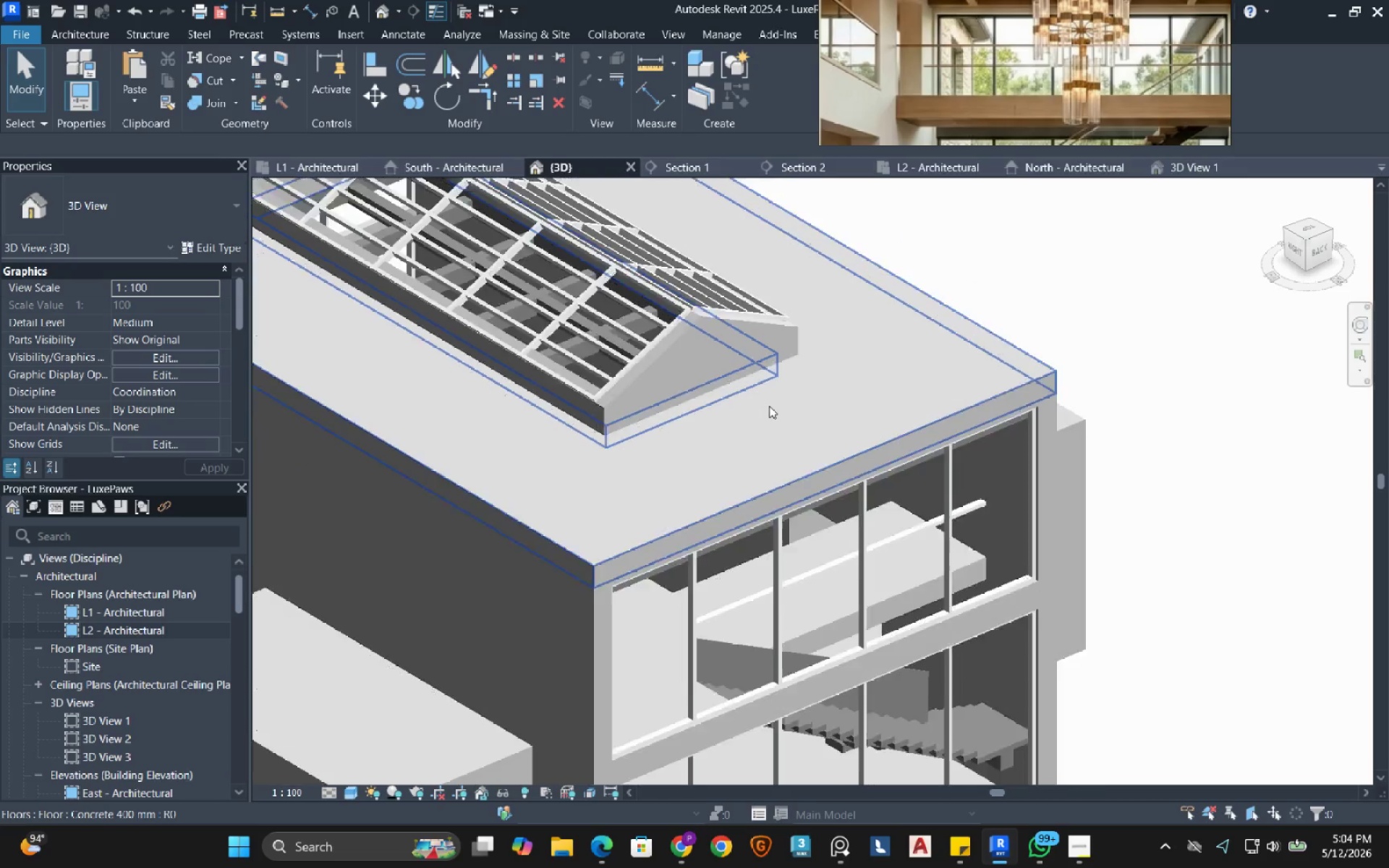 
hold_key(key=ShiftRight, duration=0.89)
 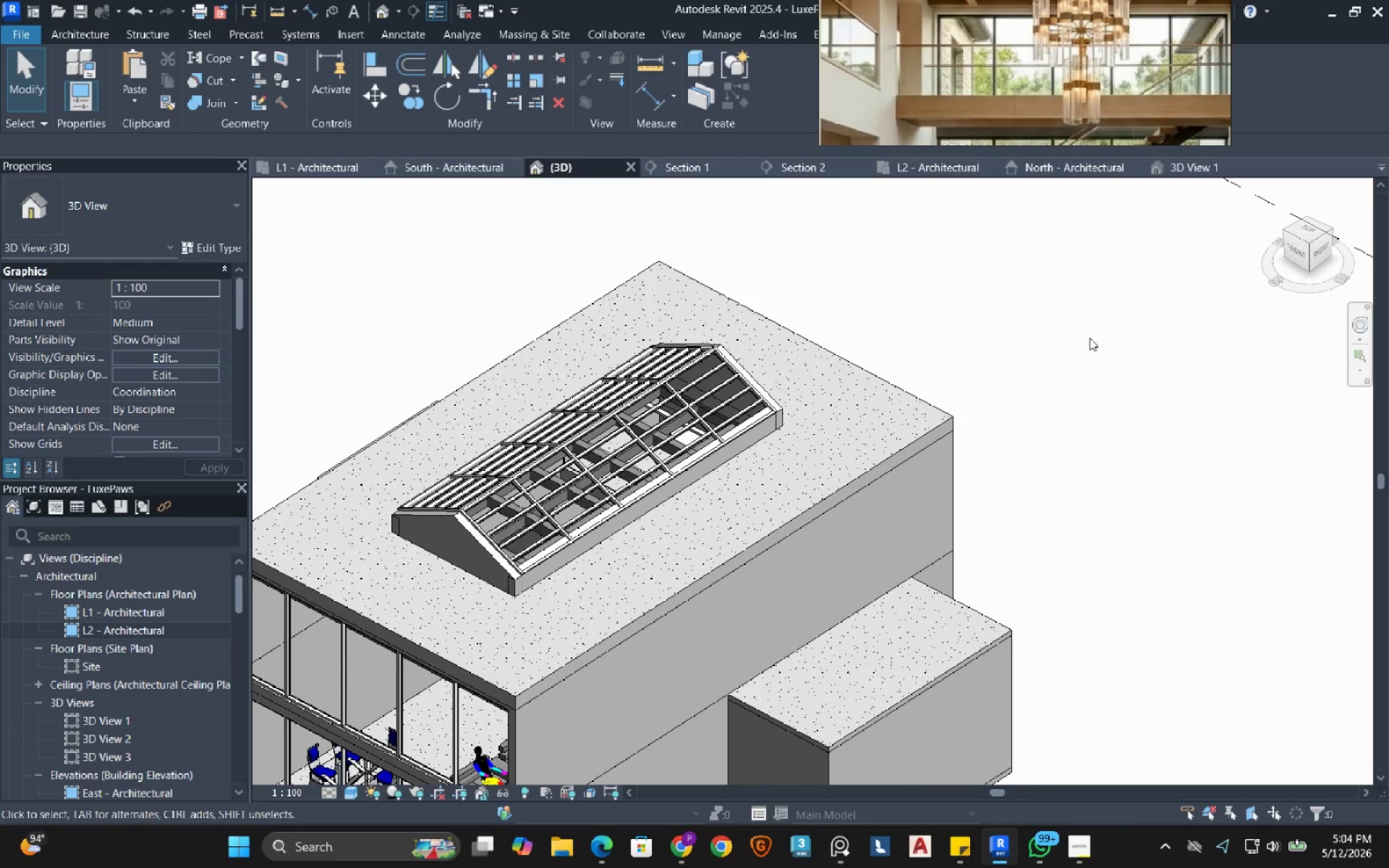 
scroll: coordinate [769, 406], scroll_direction: down, amount: 4.0
 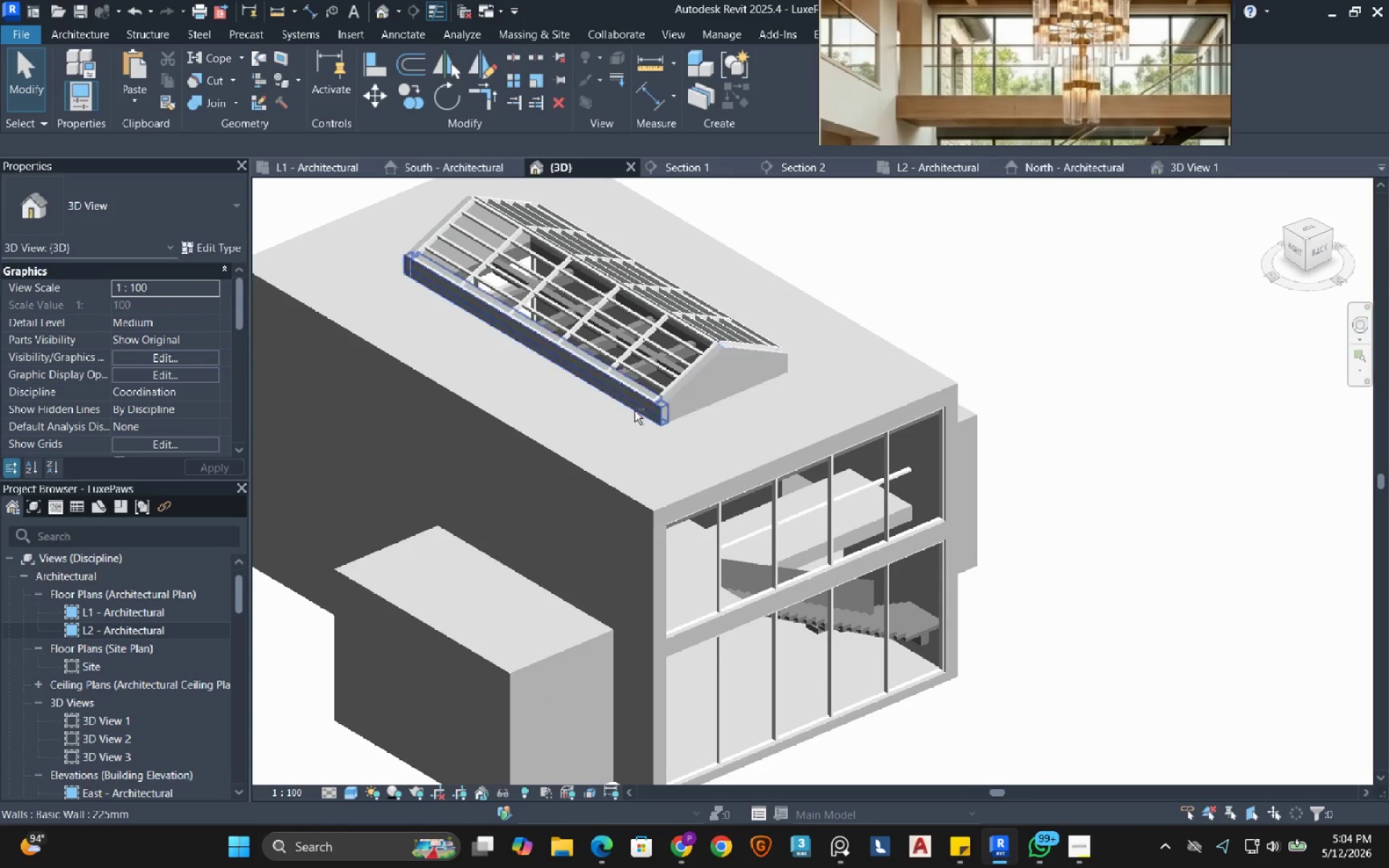 
left_click([1089, 338])
 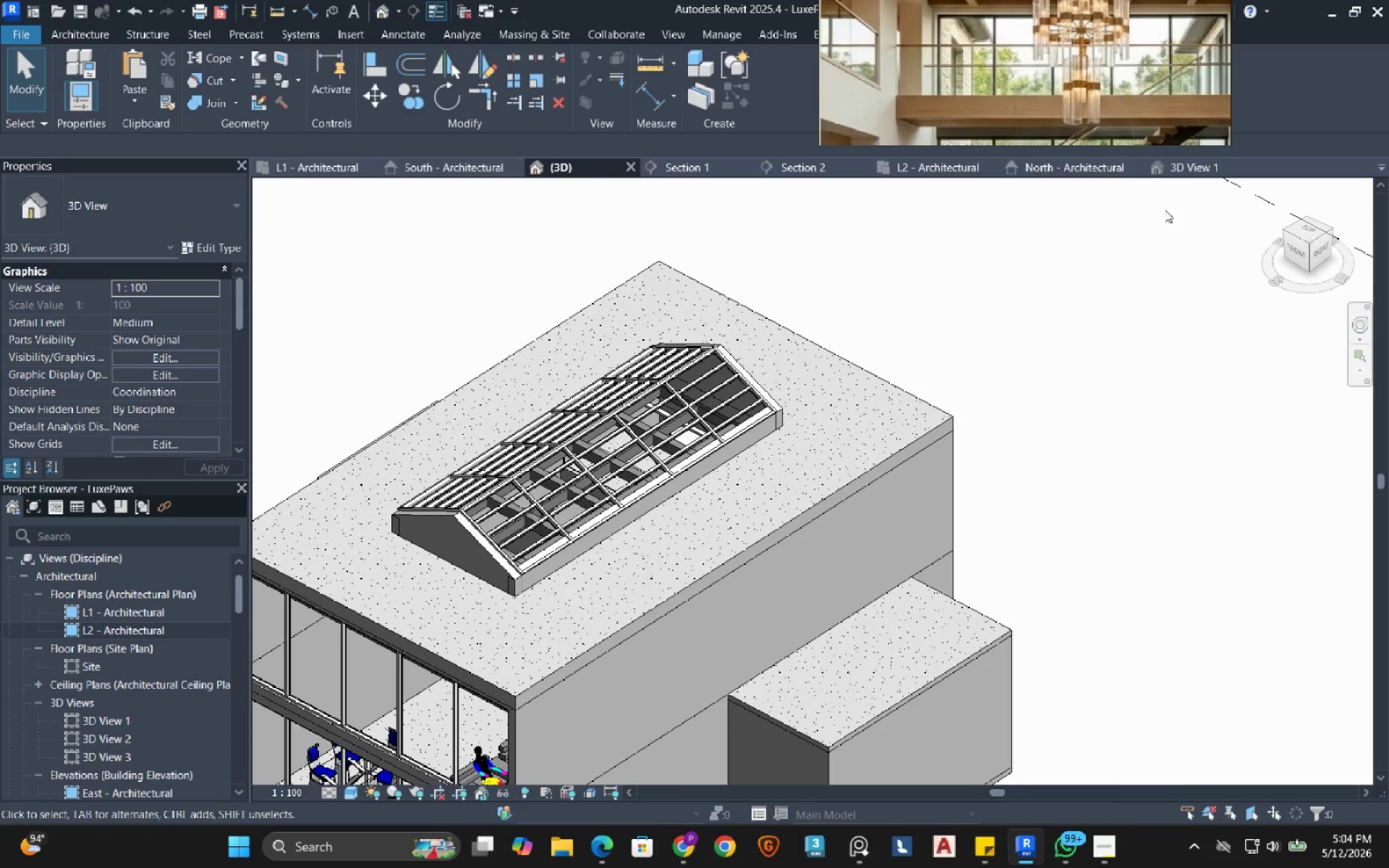 
wait(14.78)
 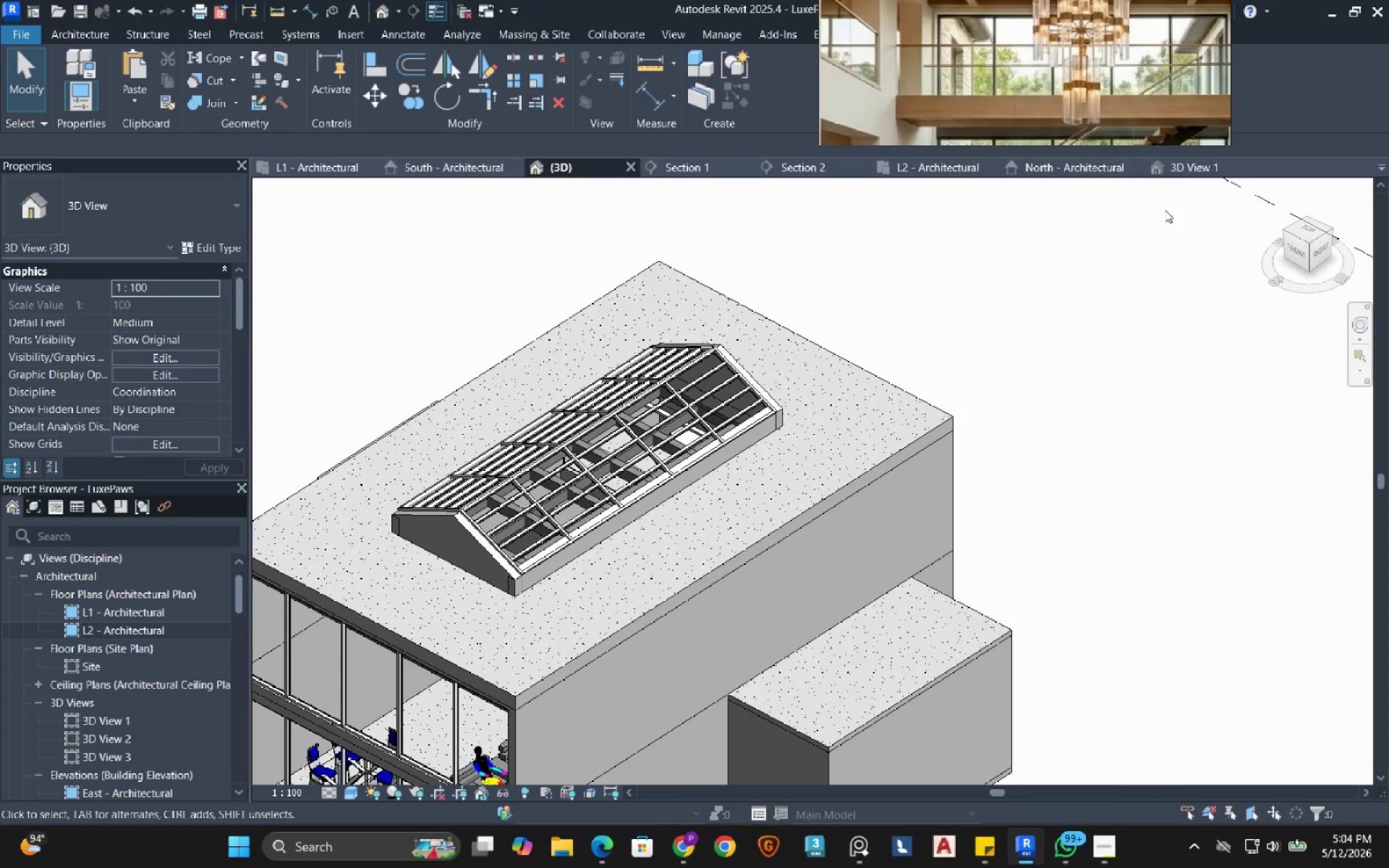 
left_click([1175, 169])
 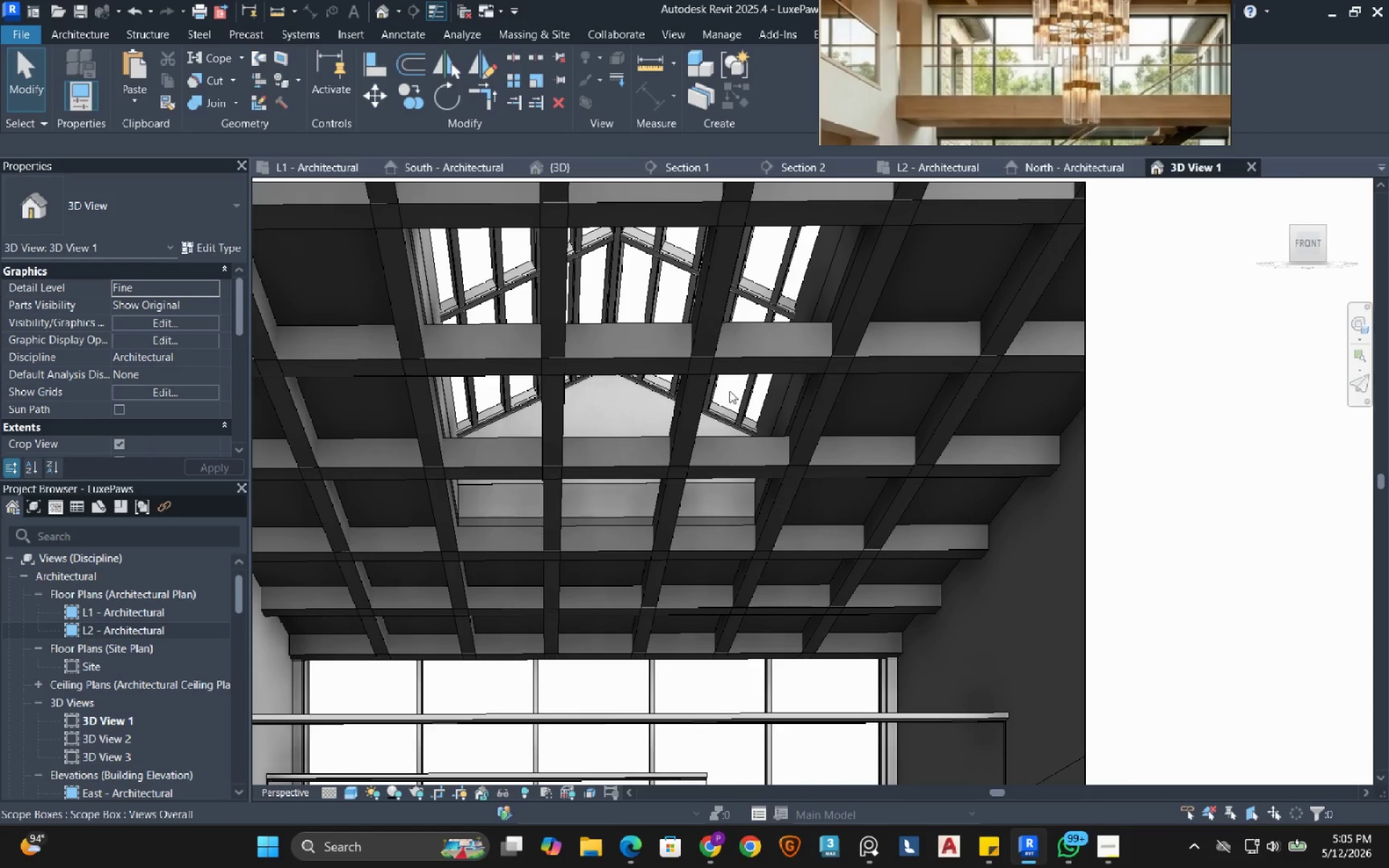 
scroll: coordinate [472, 490], scroll_direction: down, amount: 7.0
 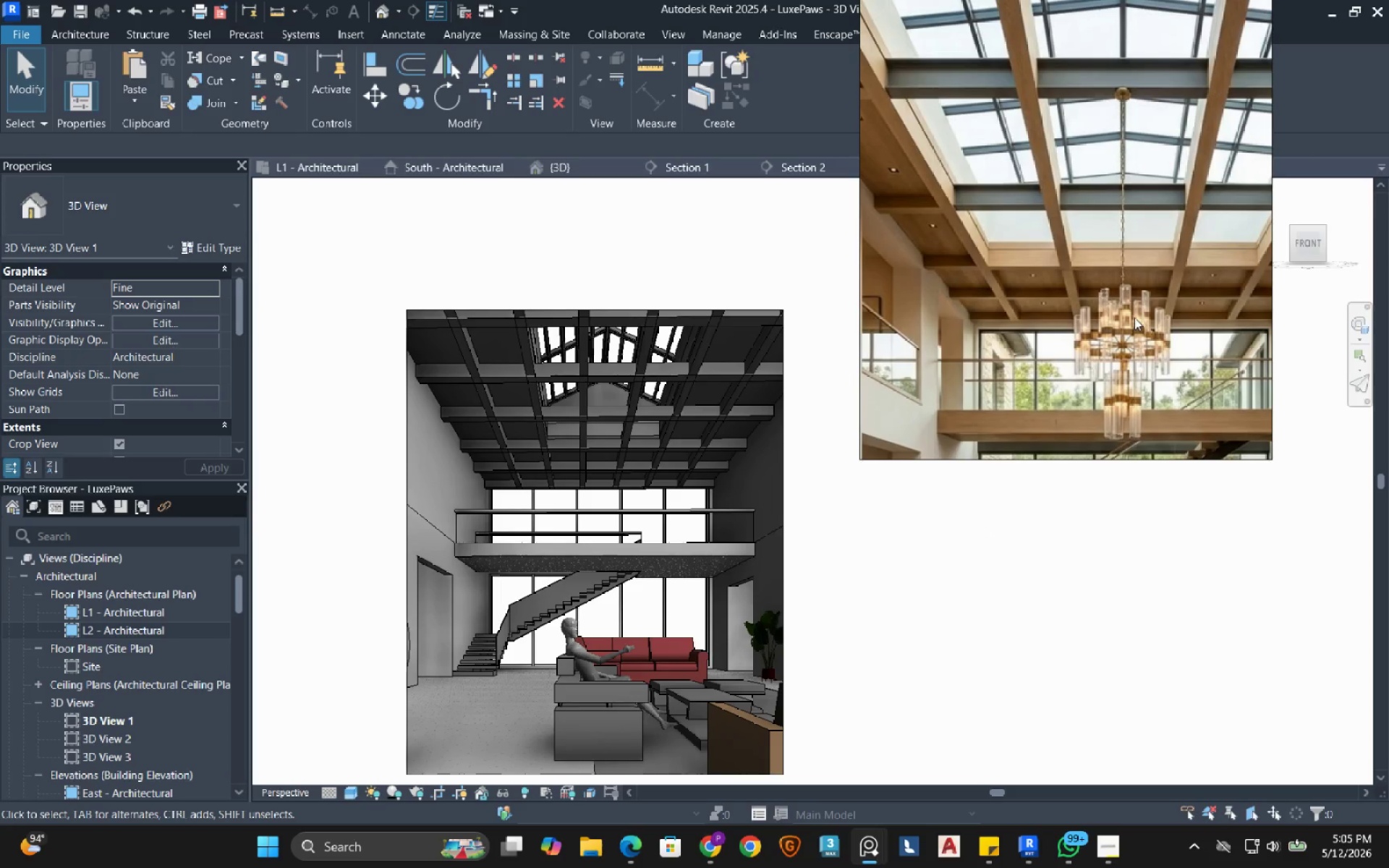 
wait(25.83)
 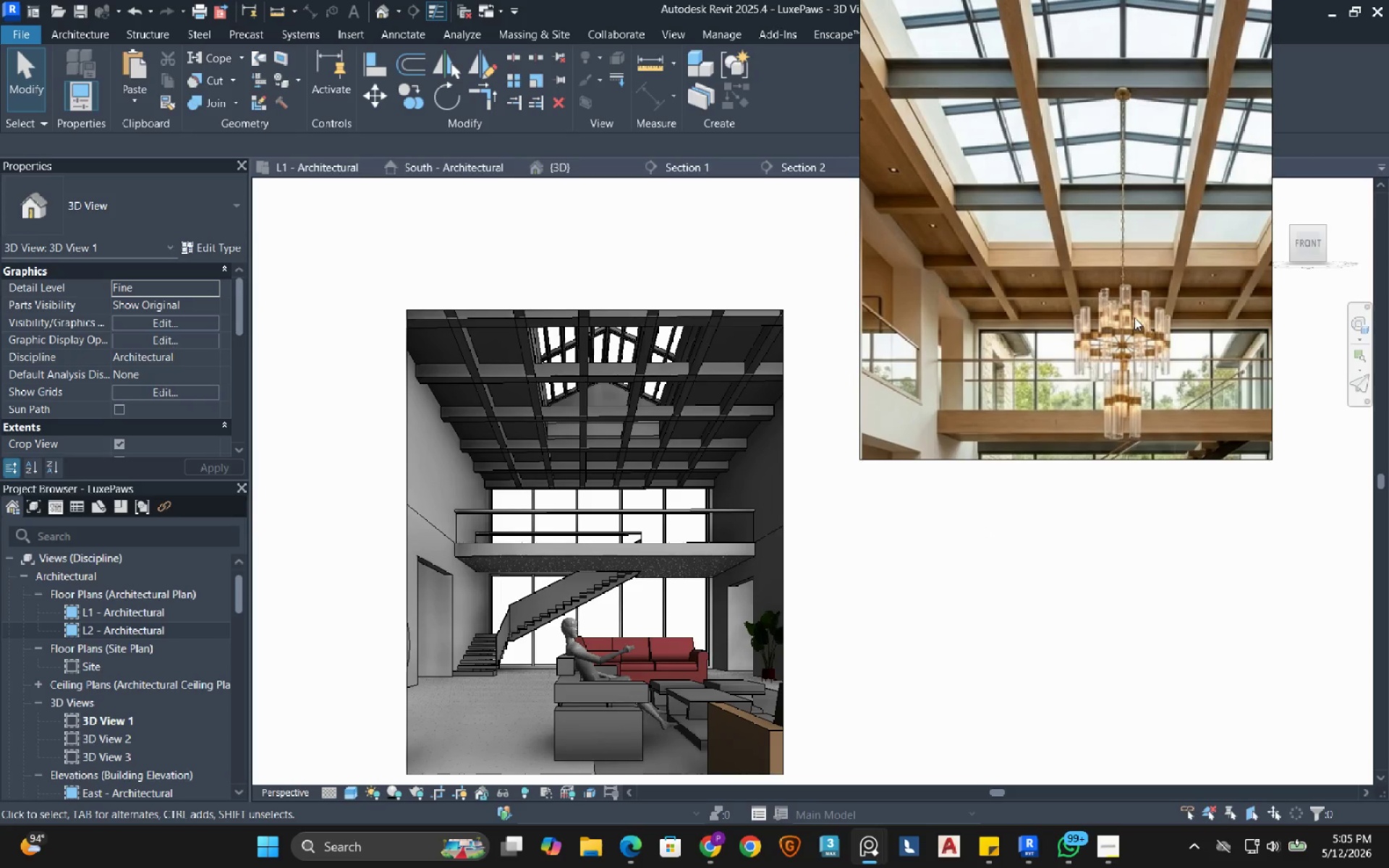 
scroll: coordinate [1077, 285], scroll_direction: down, amount: 1.0
 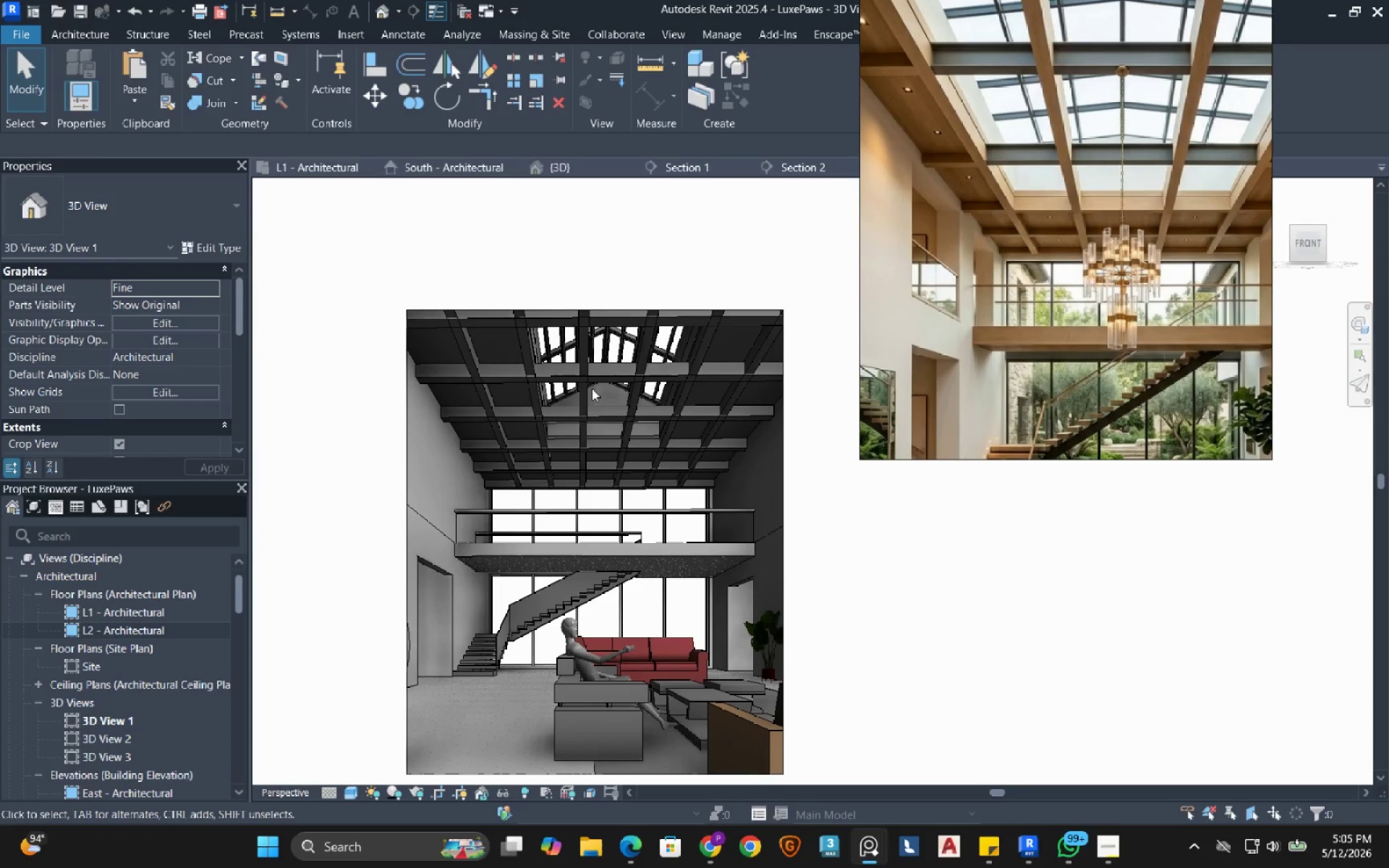 
wait(6.61)
 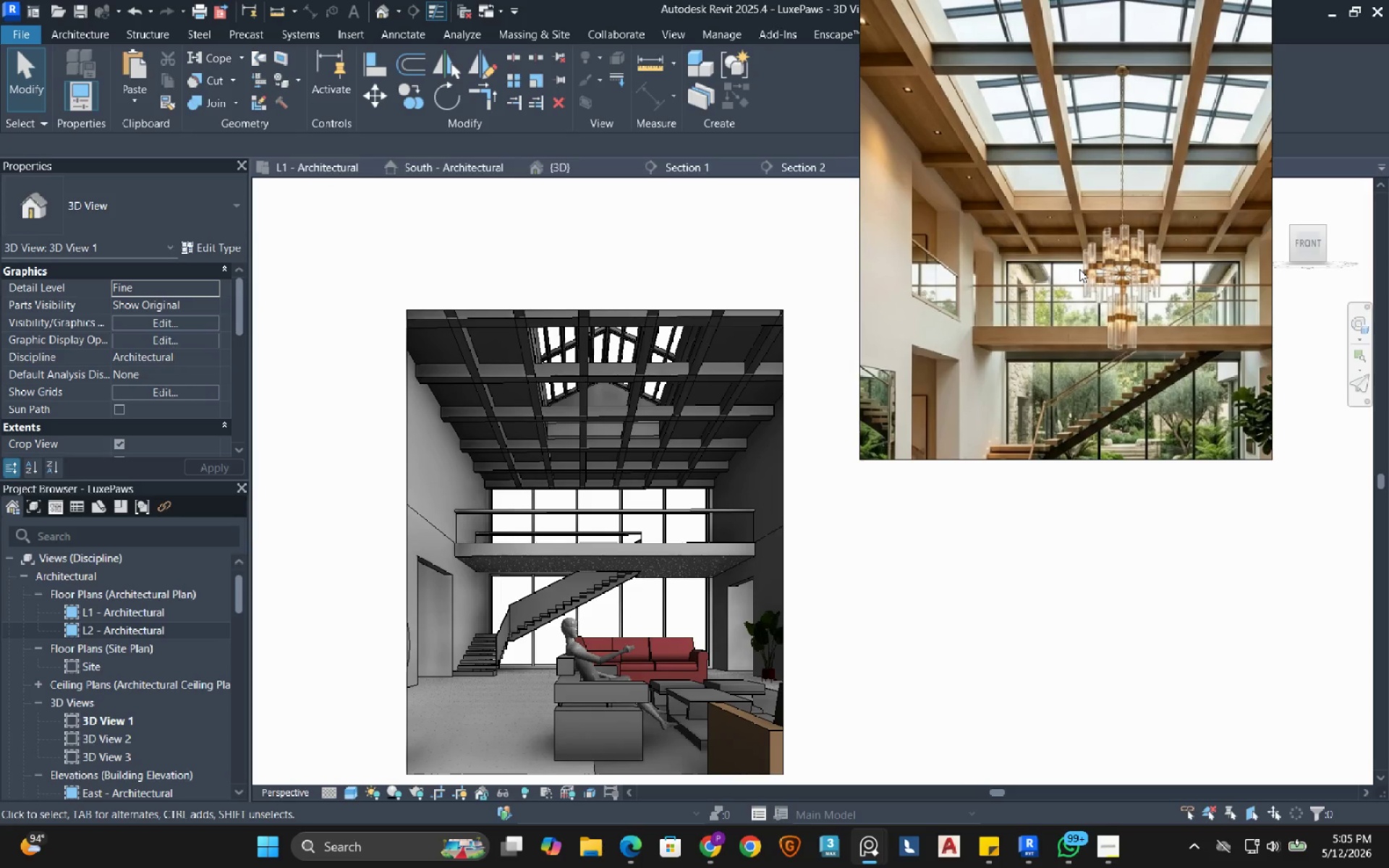 
double_click([116, 634])
 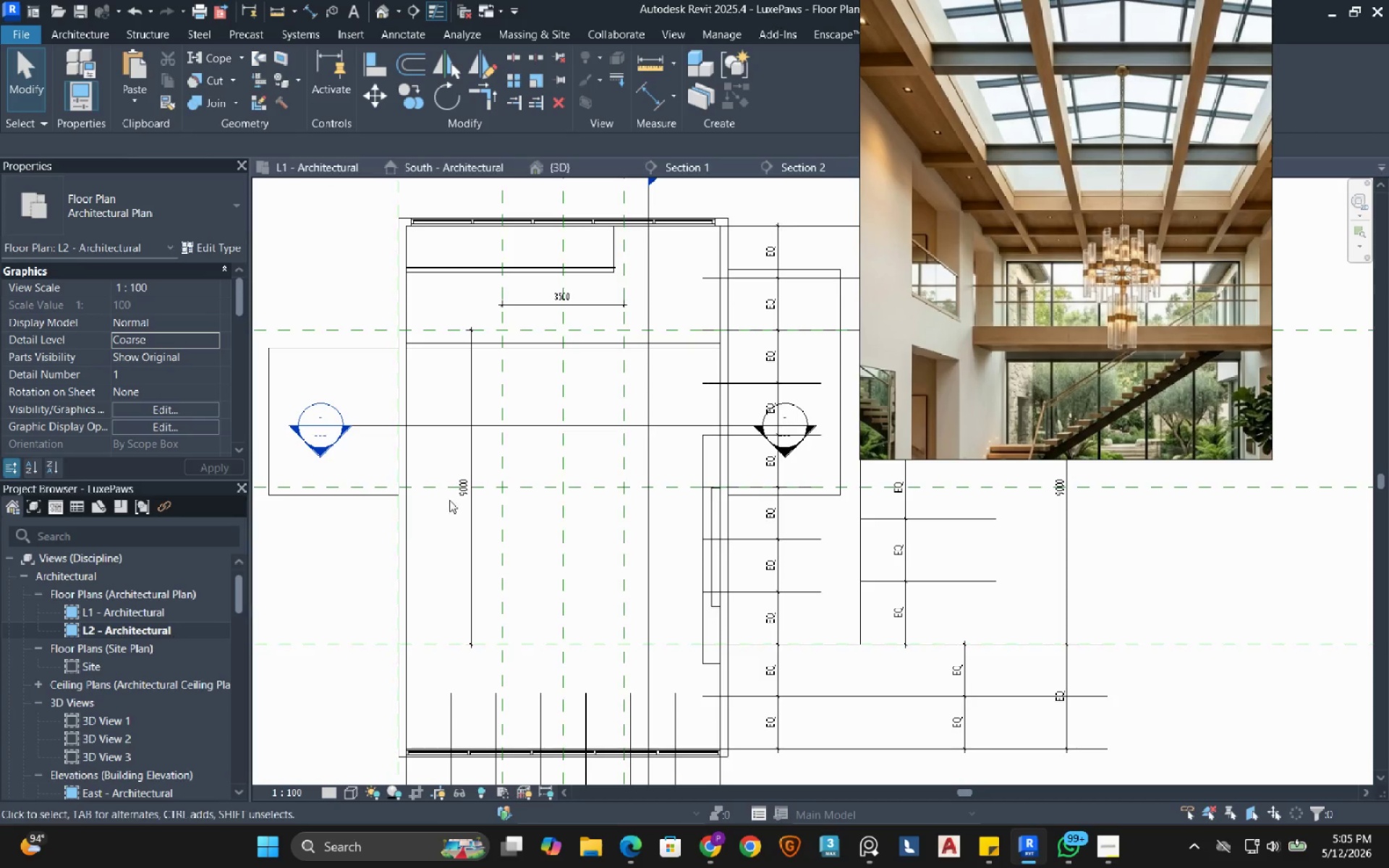 
scroll: coordinate [455, 496], scroll_direction: down, amount: 2.0
 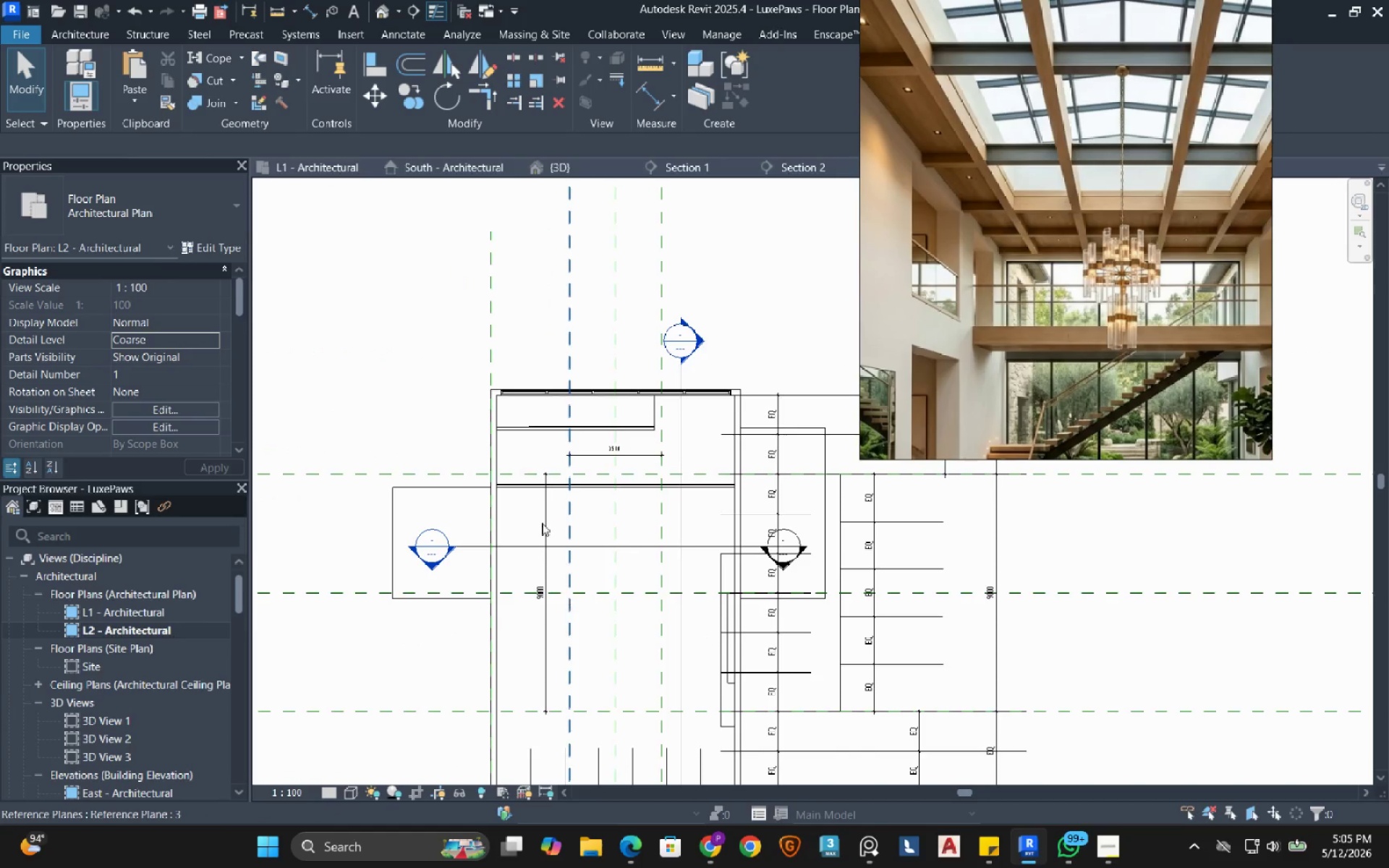 
scroll: coordinate [499, 414], scroll_direction: up, amount: 2.0
 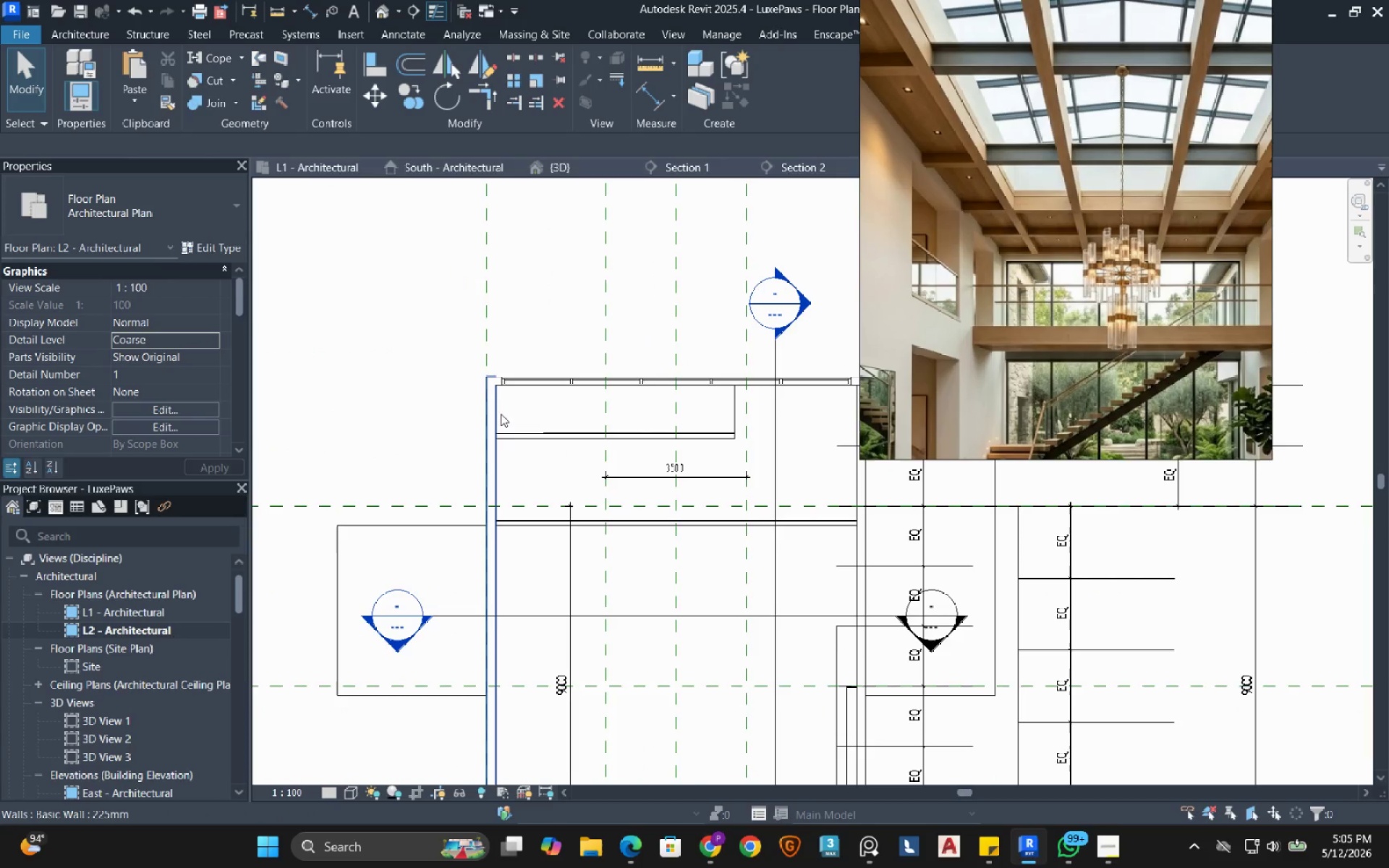 
mouse_move([509, 456])
 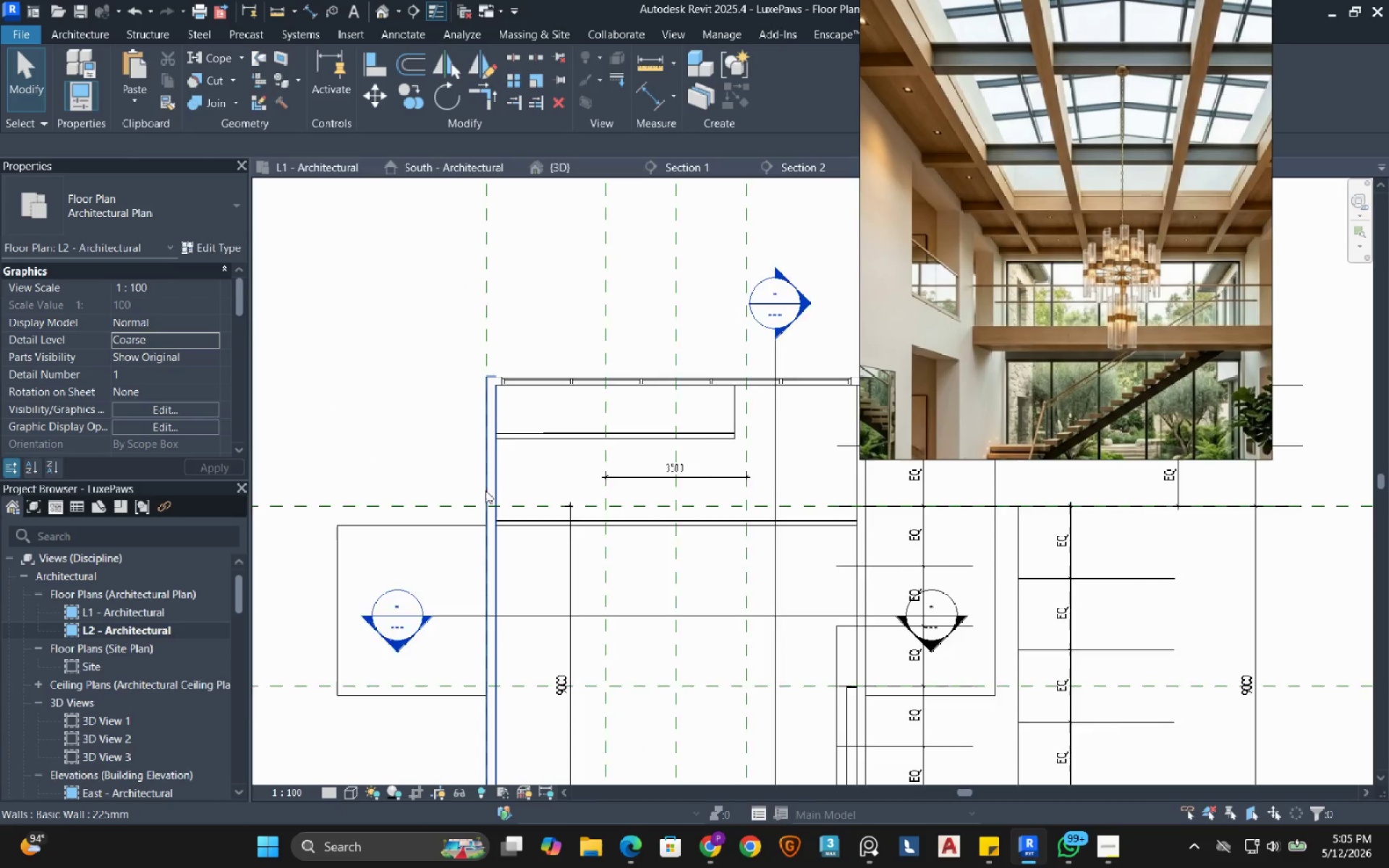 
scroll: coordinate [485, 491], scroll_direction: up, amount: 3.0
 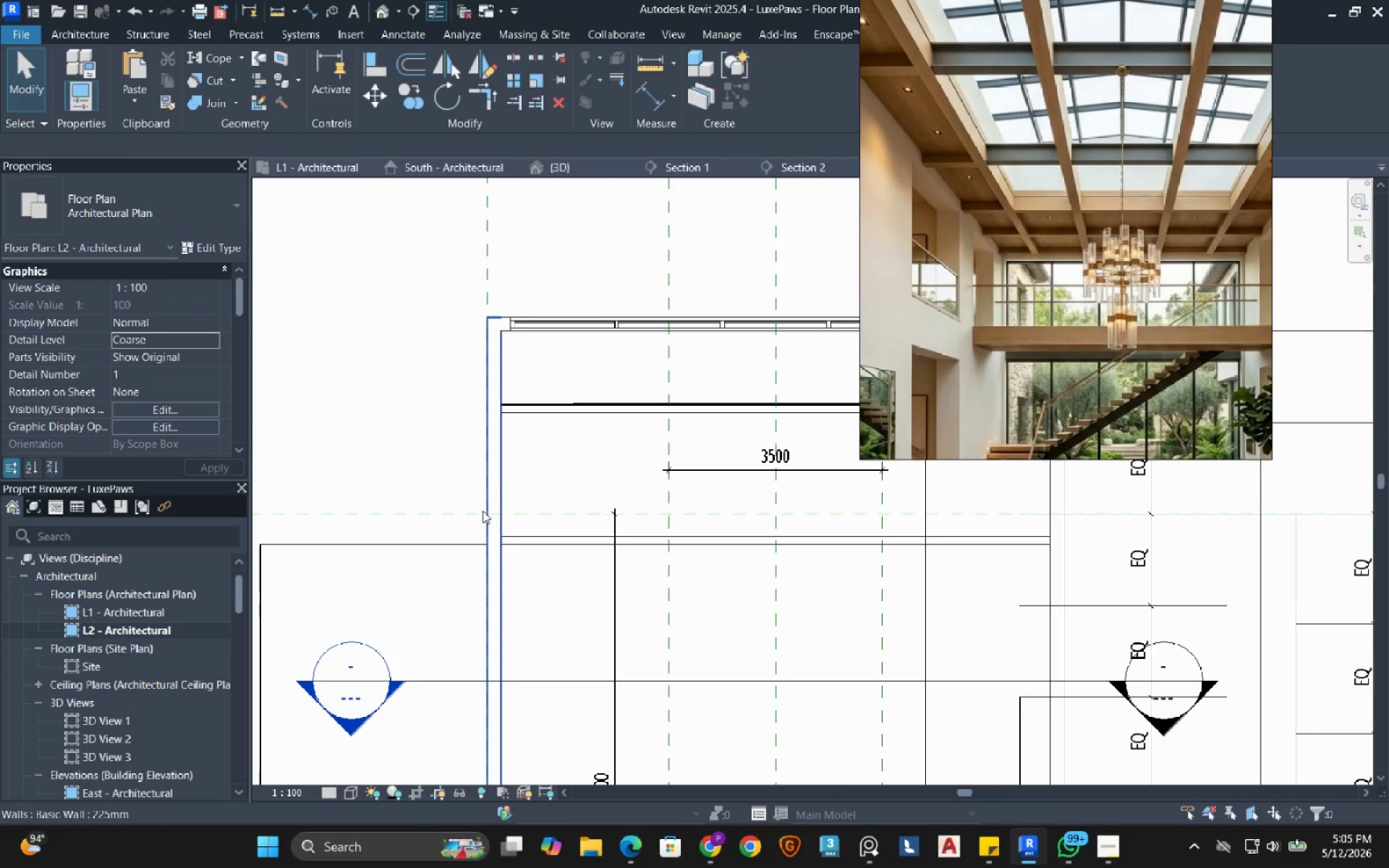 
mouse_move([440, 540])
 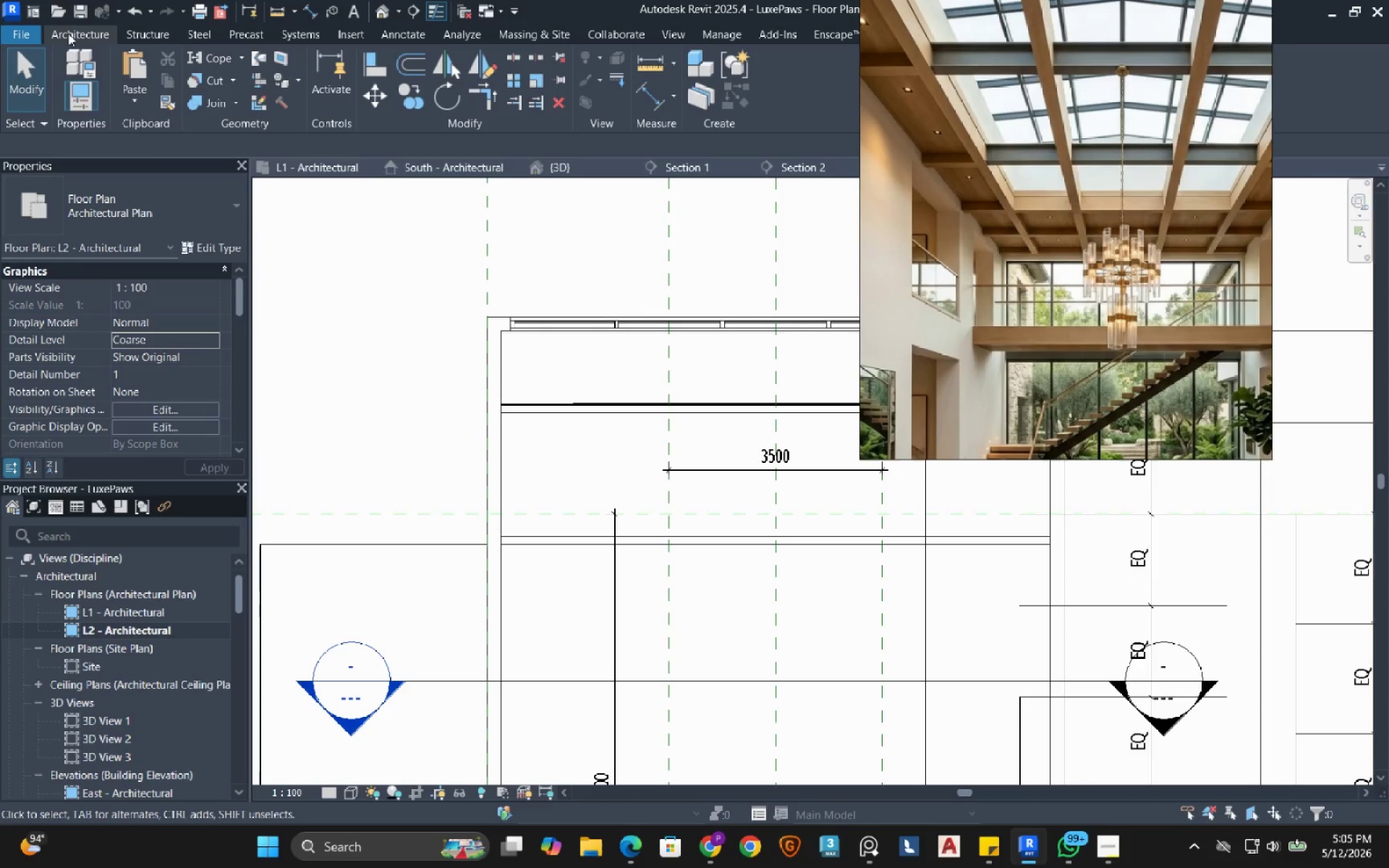 
left_click([77, 33])
 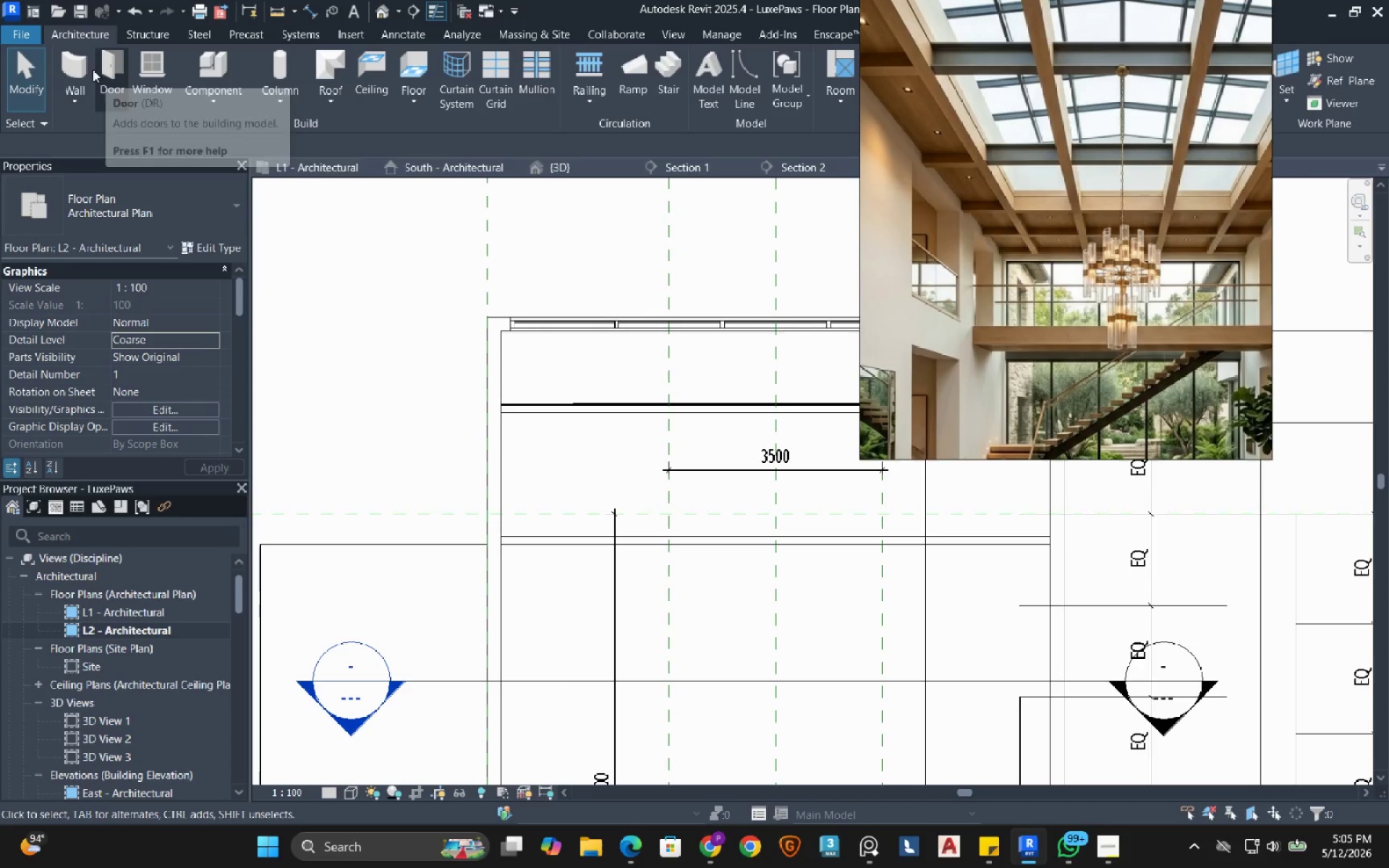 
left_click([81, 65])
 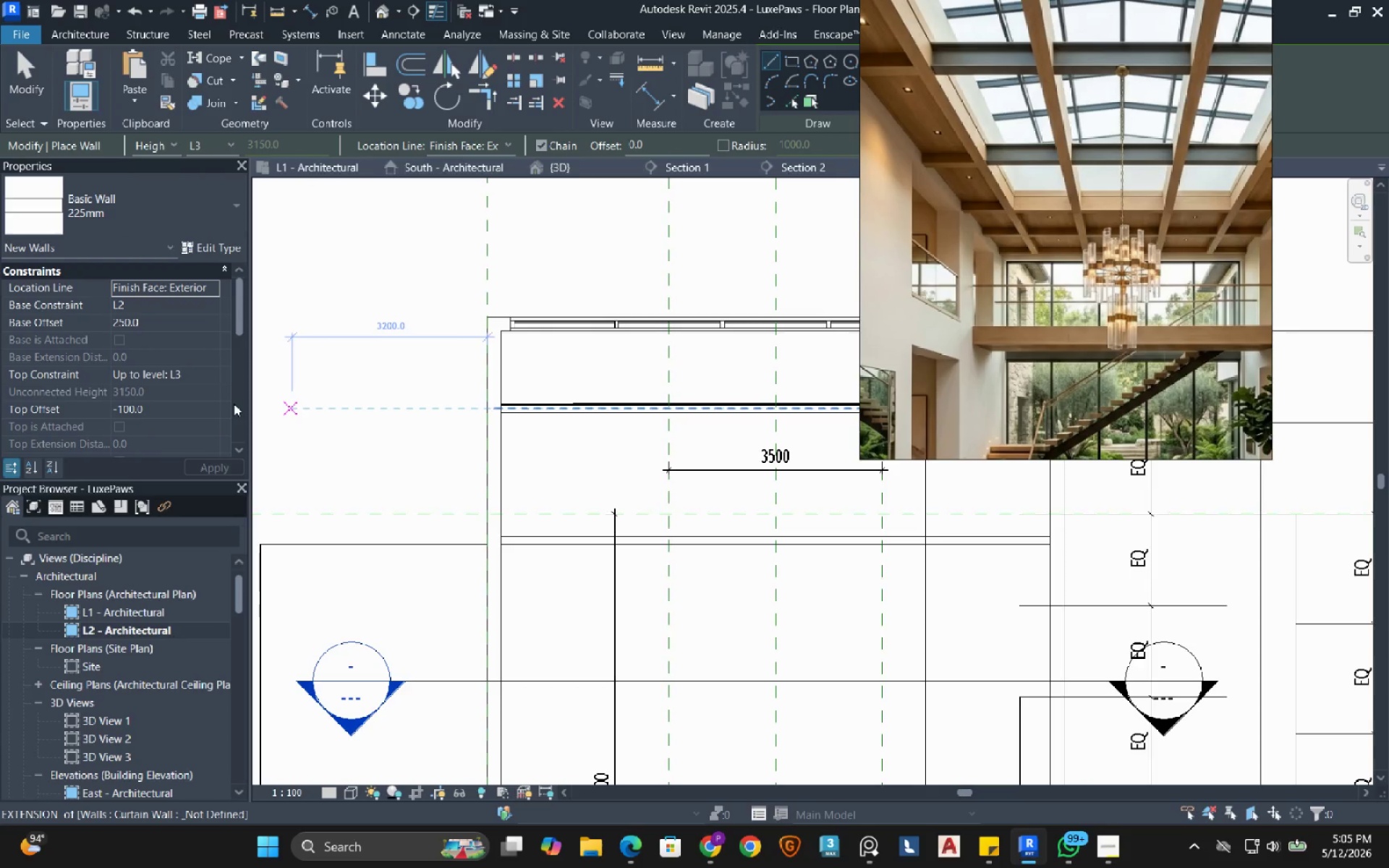 
left_click([192, 414])
 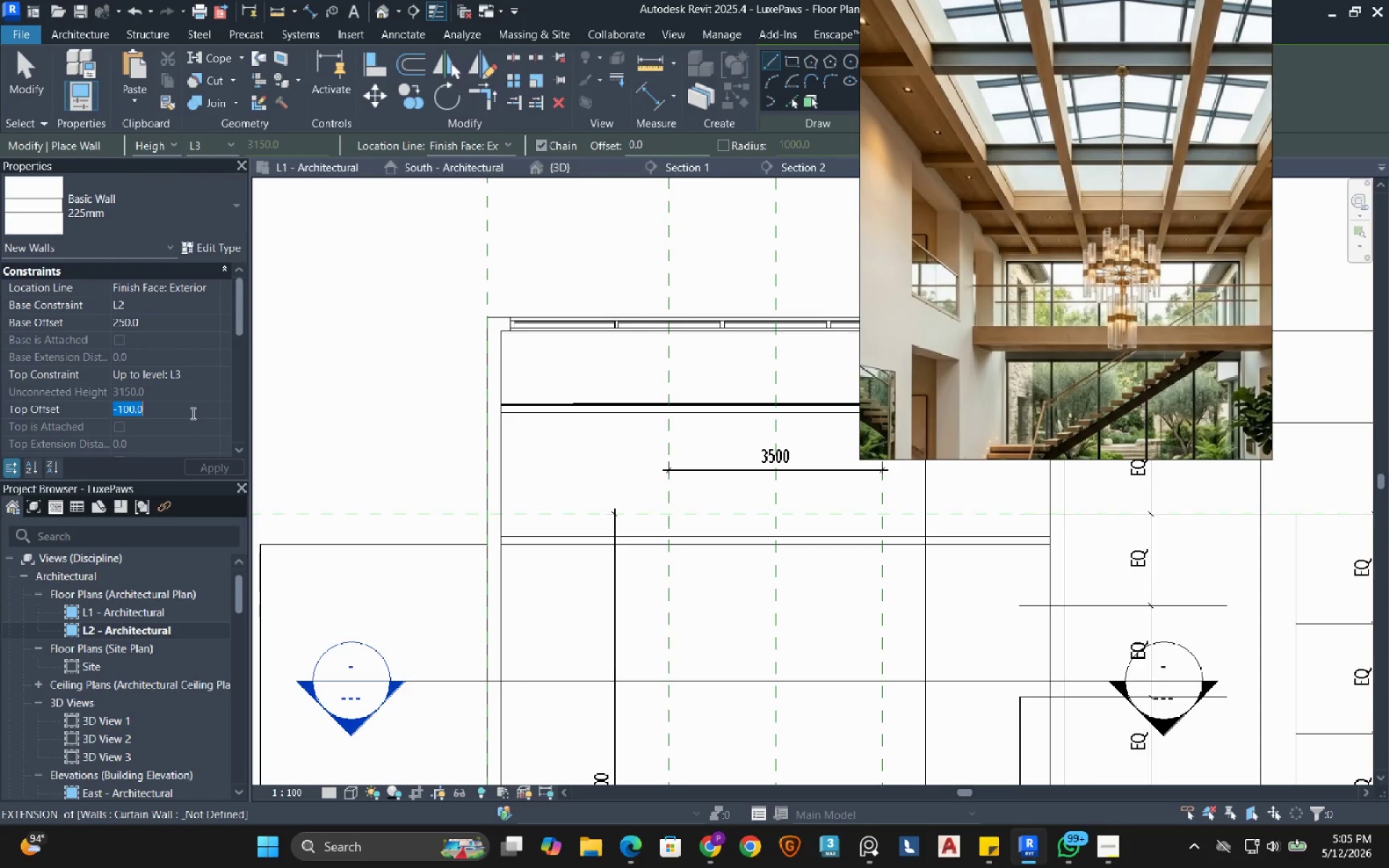 
key(Numpad0)
 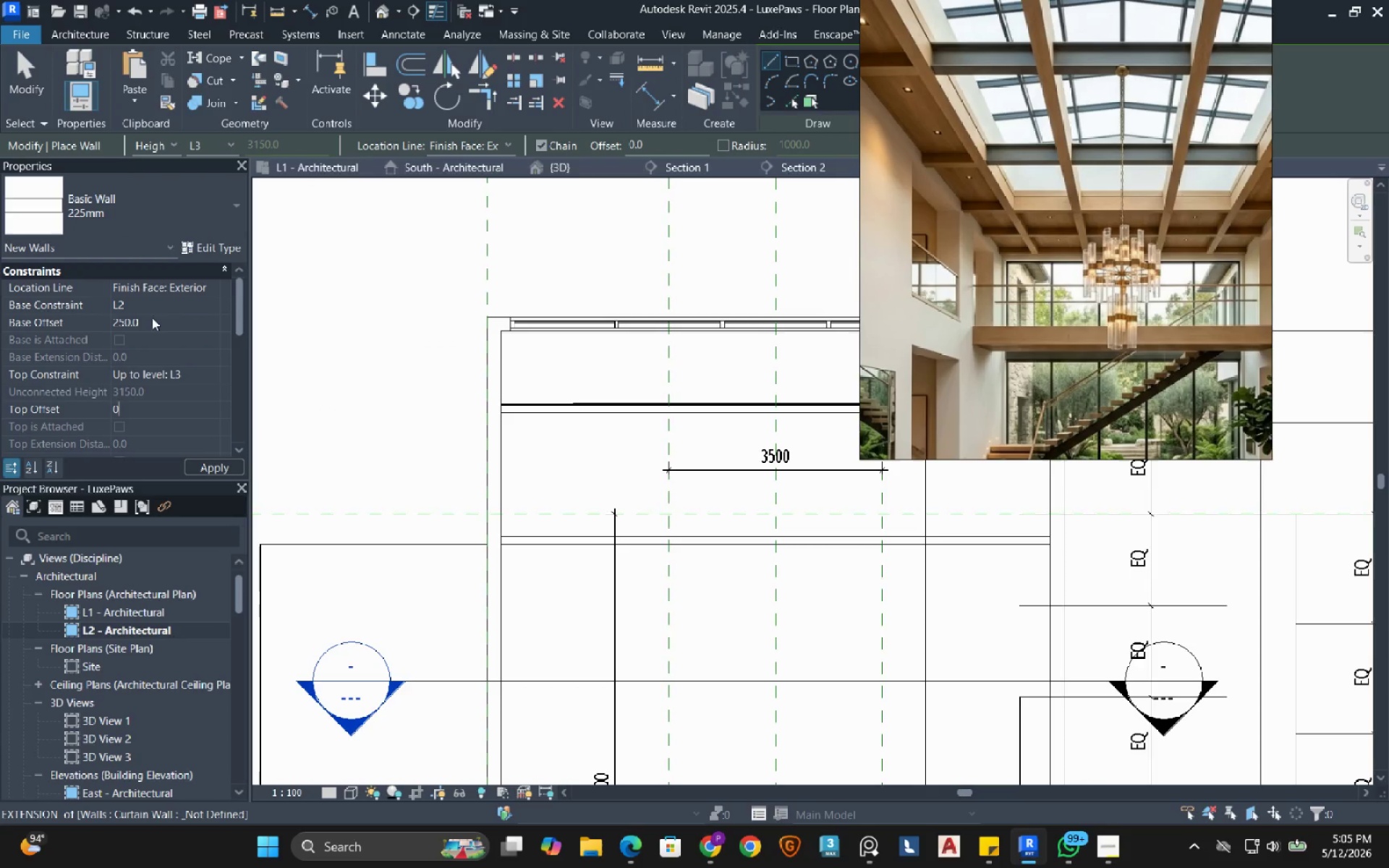 
left_click([152, 318])
 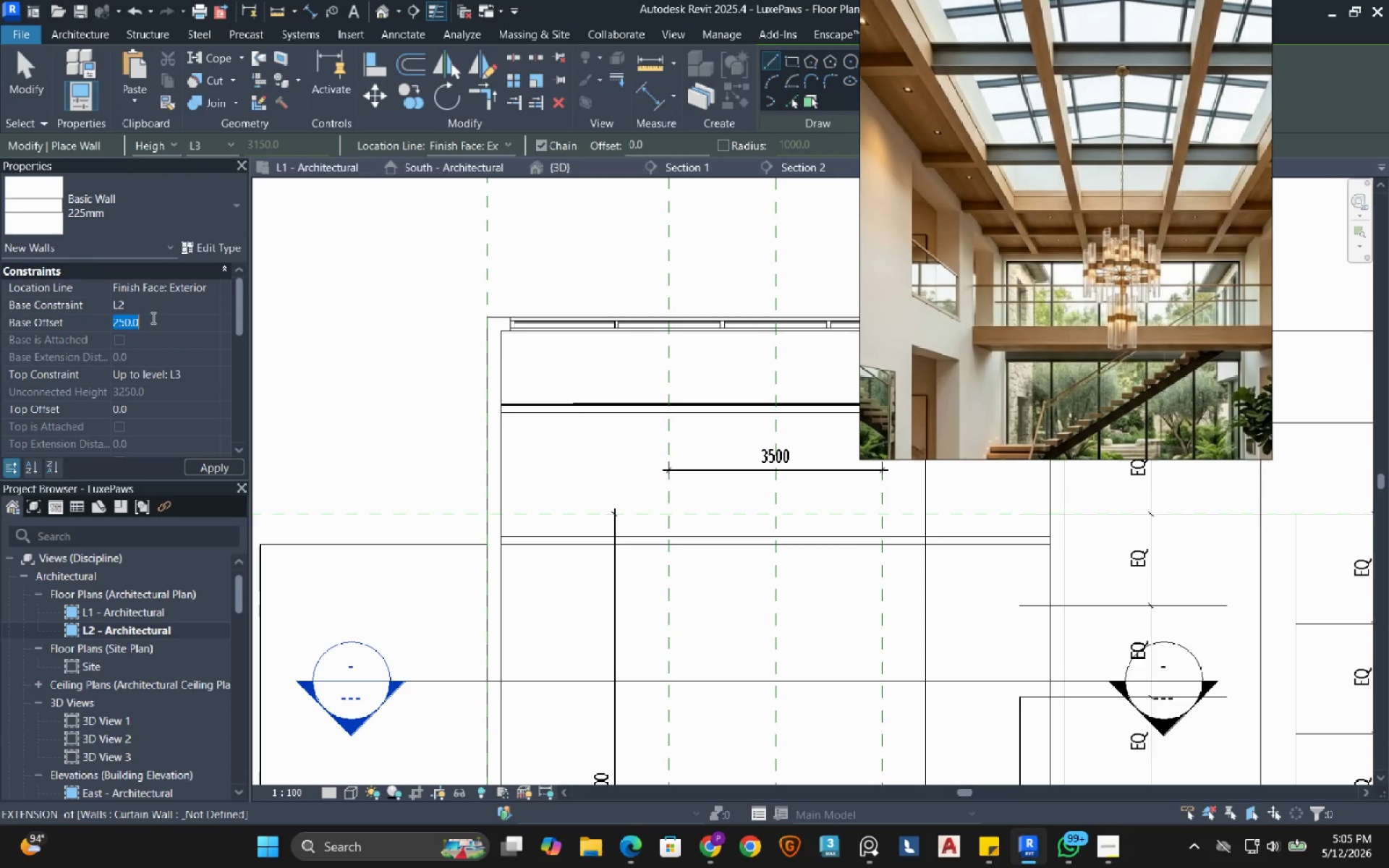 
key(Numpad0)
 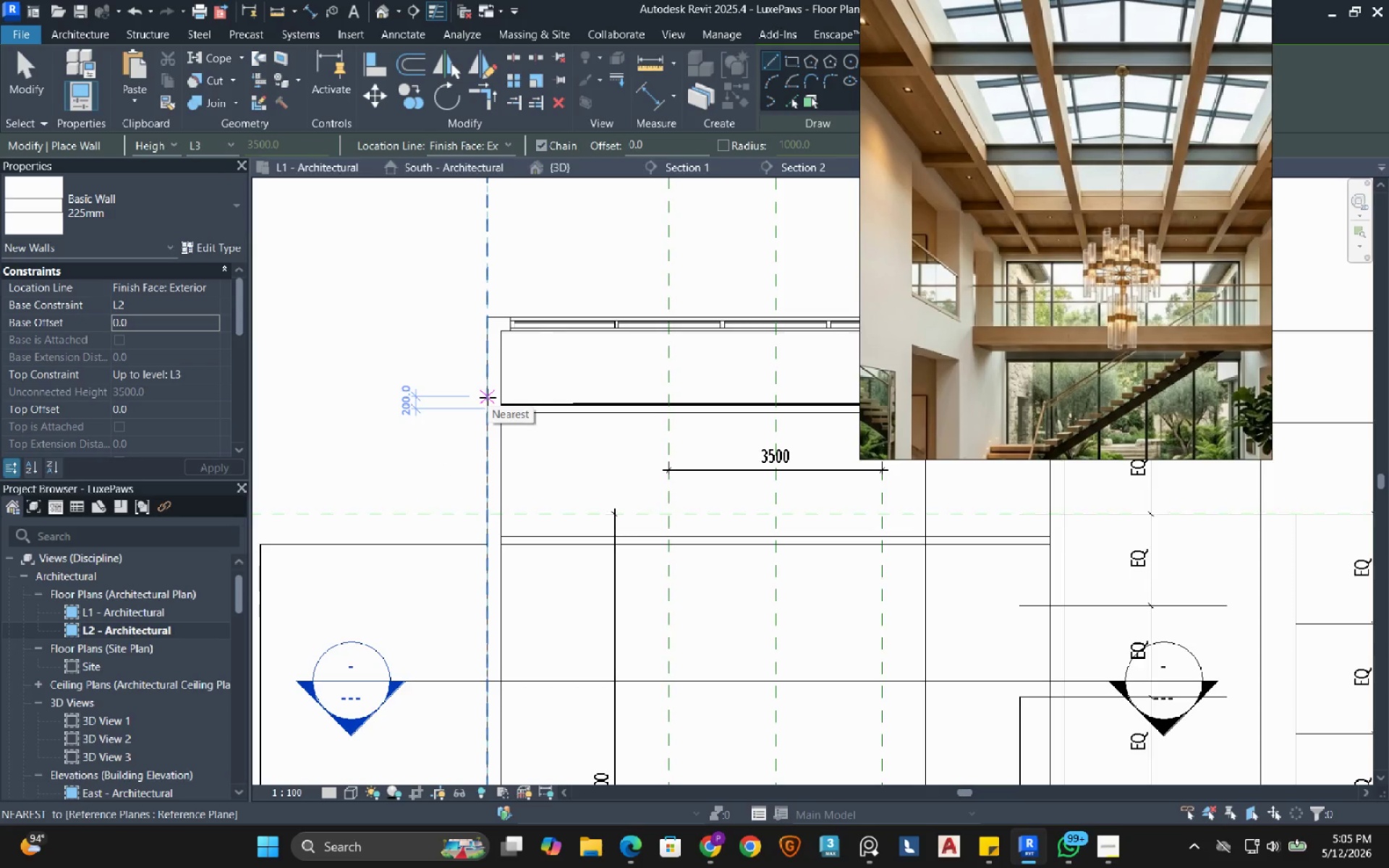 
scroll: coordinate [485, 402], scroll_direction: up, amount: 4.0
 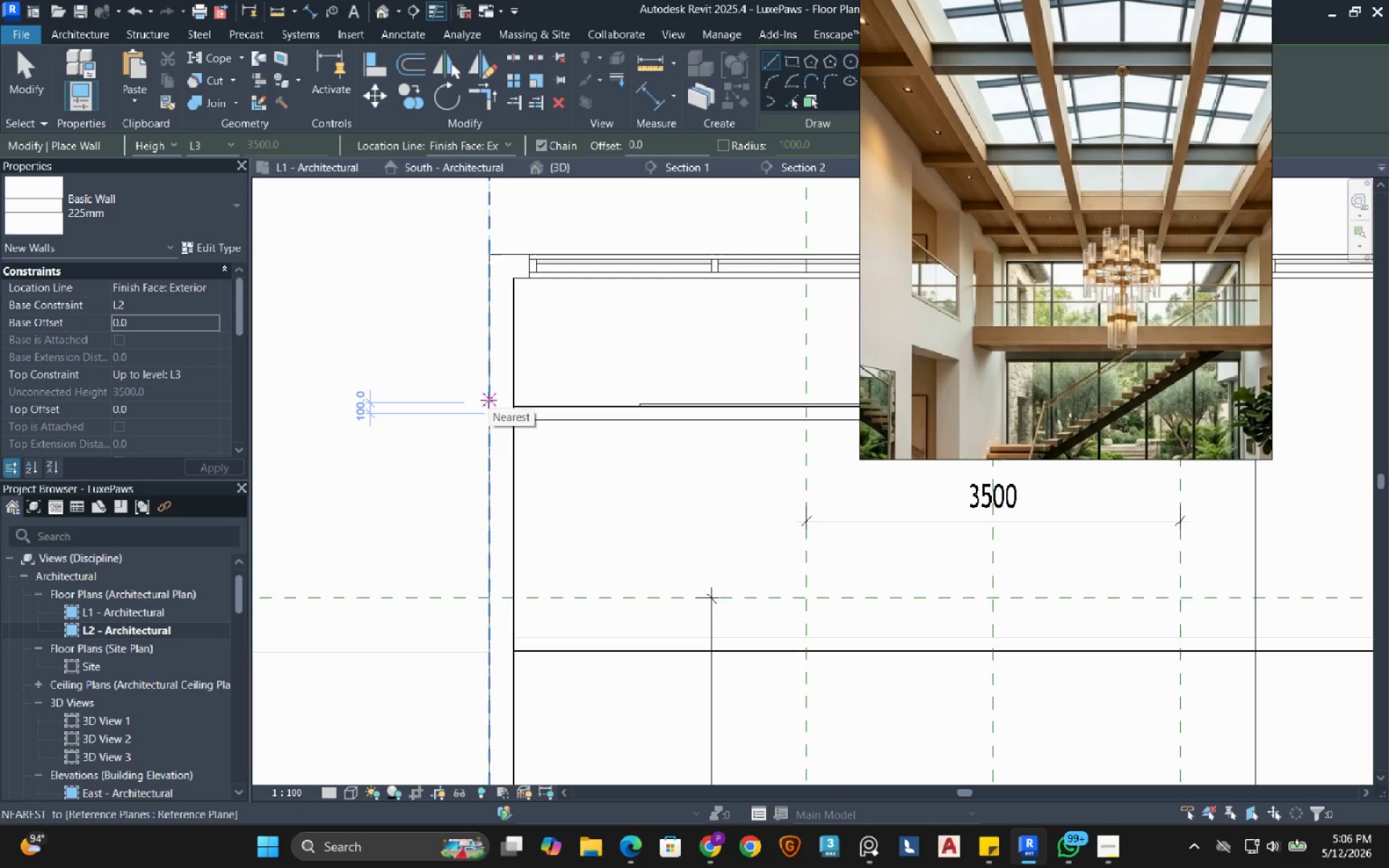 
left_click([488, 400])
 